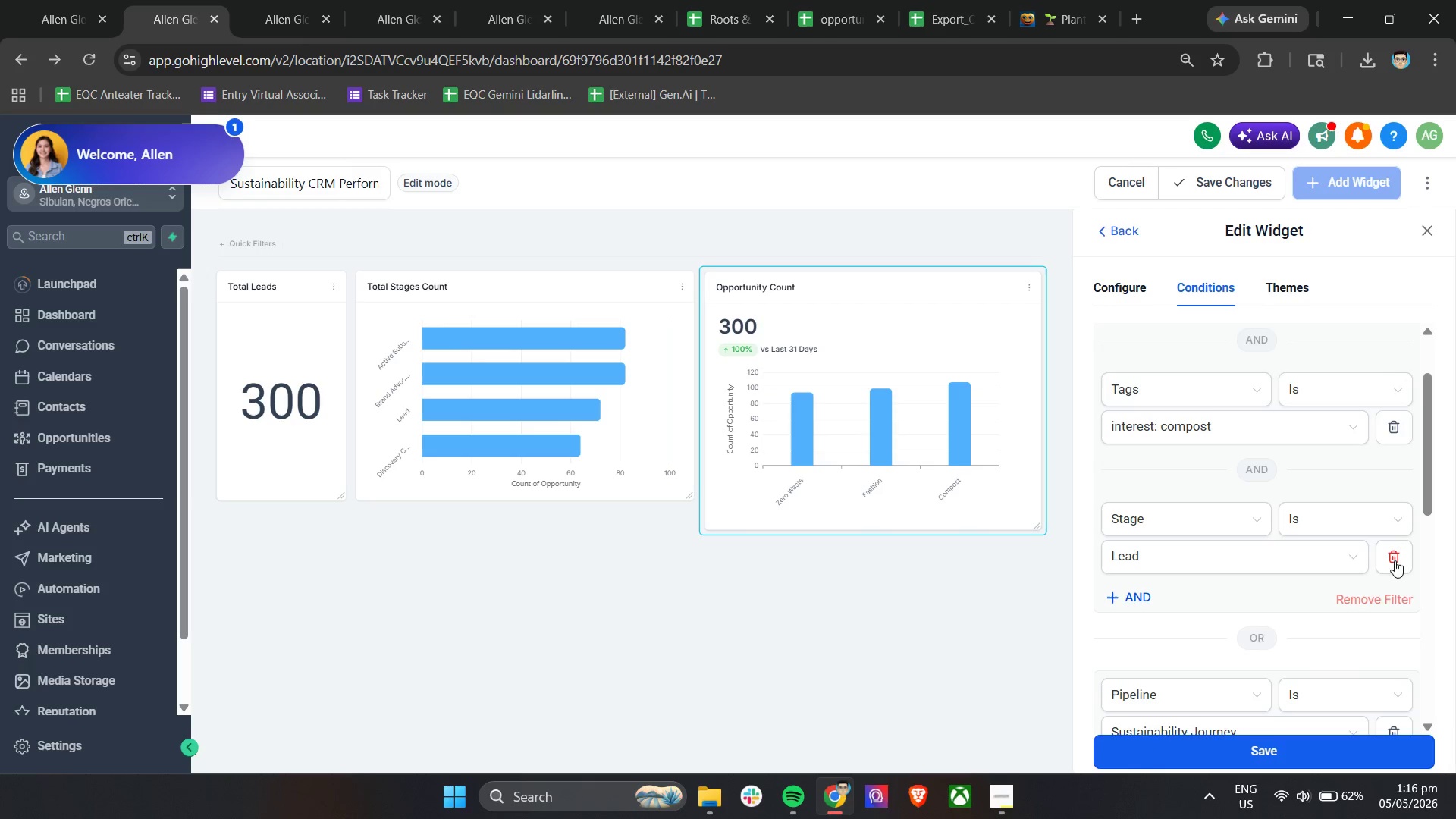 
left_click([1387, 600])
 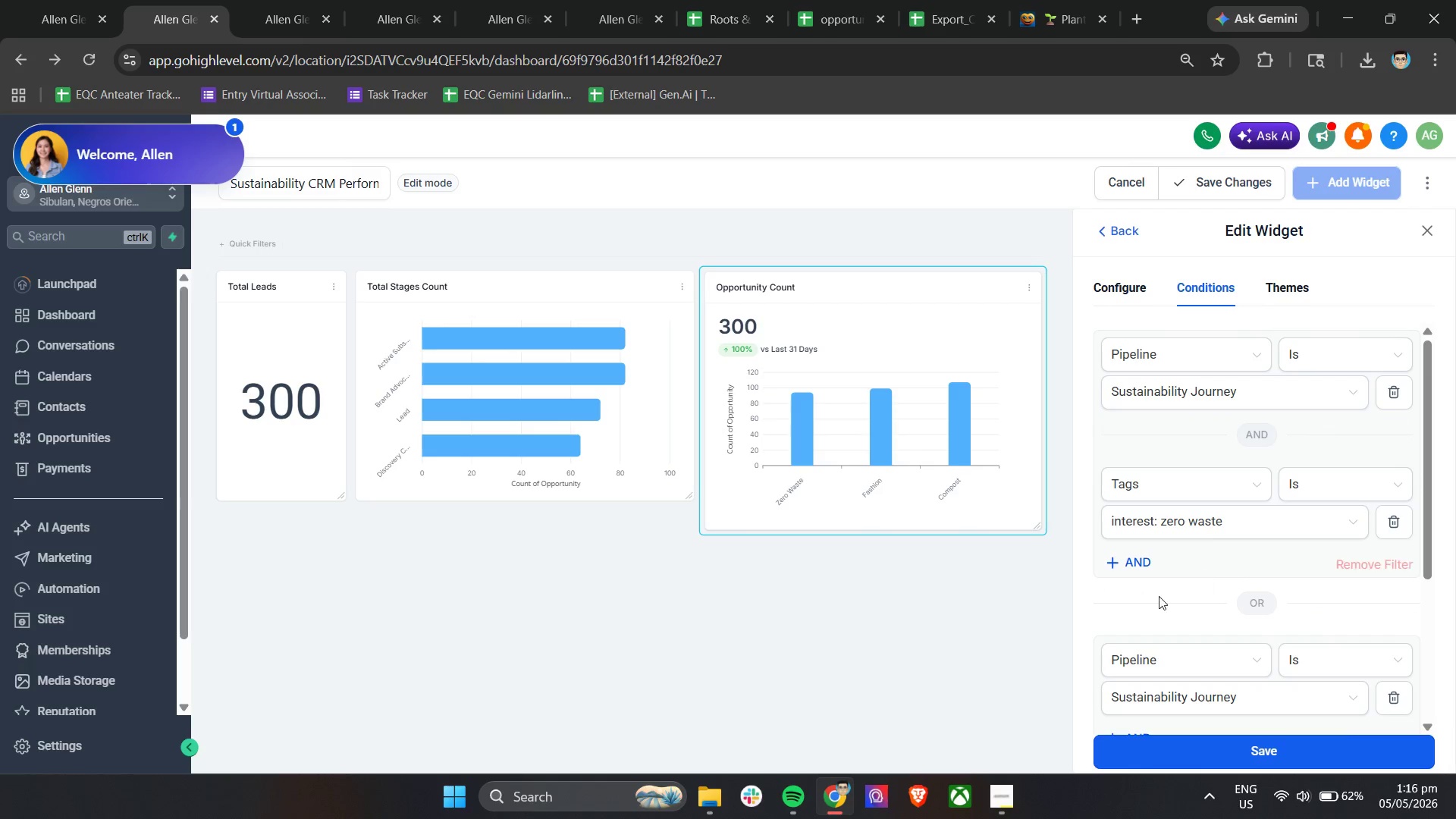 
scroll: coordinate [1272, 658], scroll_direction: down, amount: 9.0
 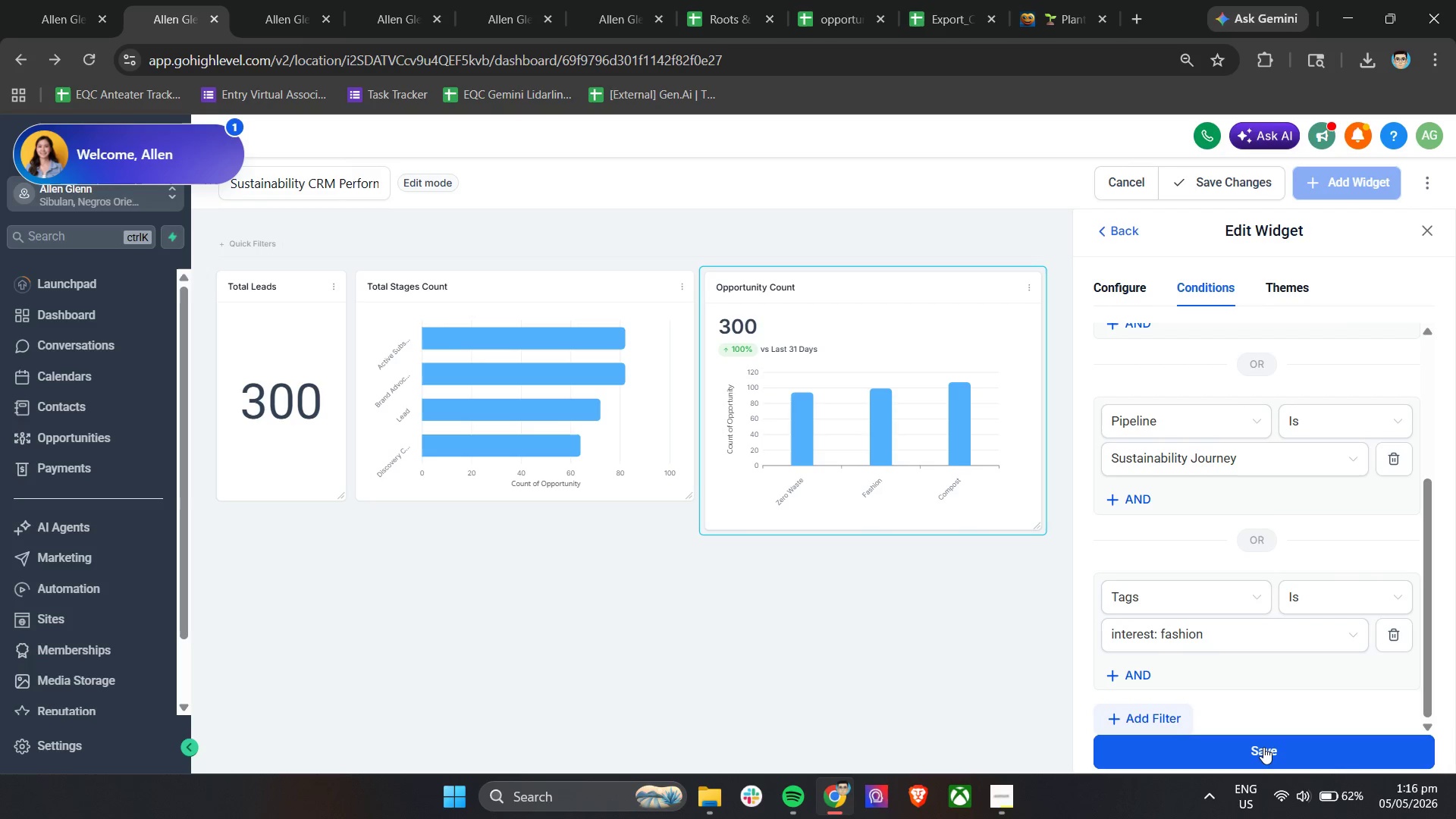 
left_click([1263, 749])
 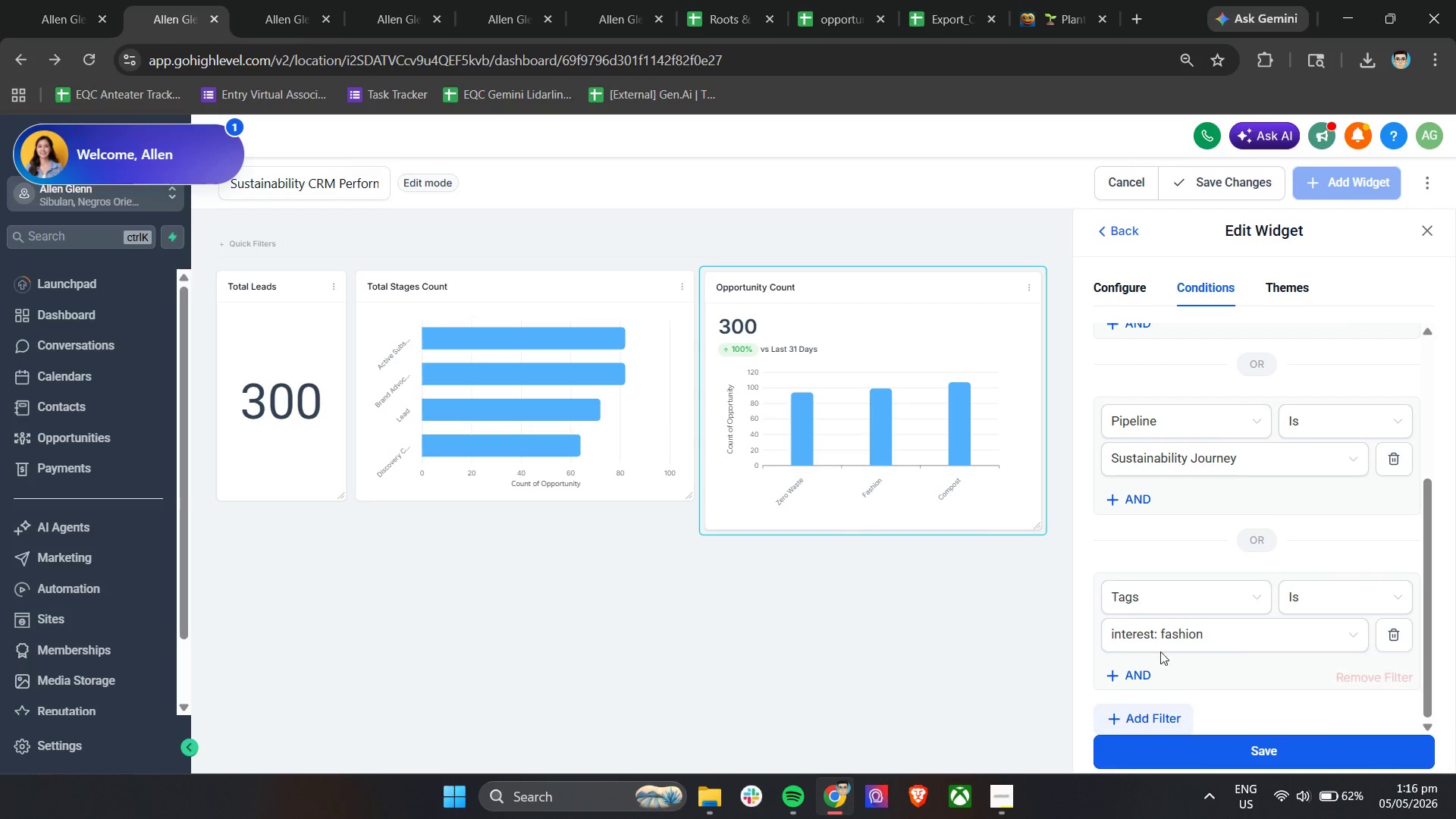 
left_click([1130, 286])
 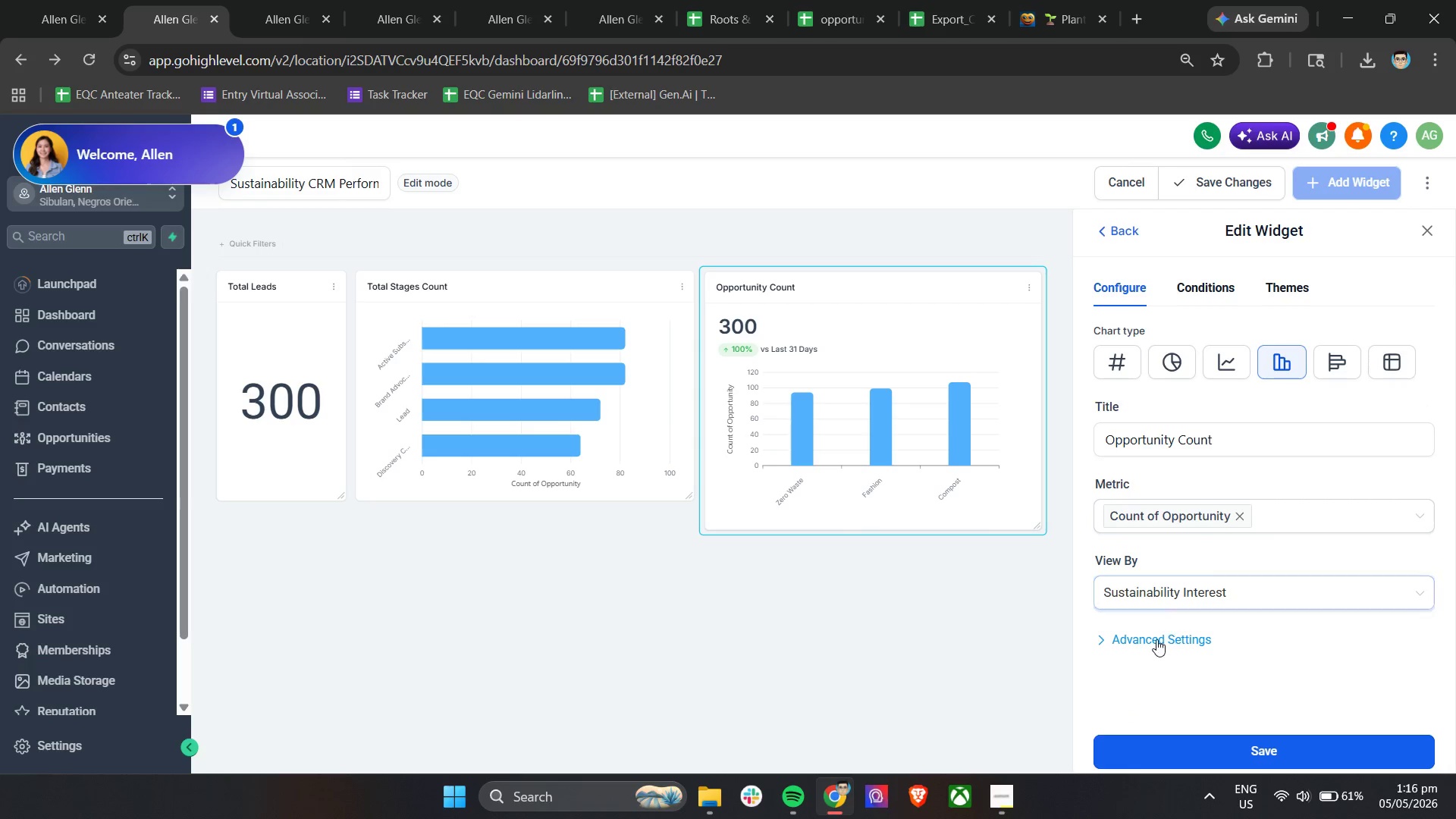 
left_click([1156, 633])
 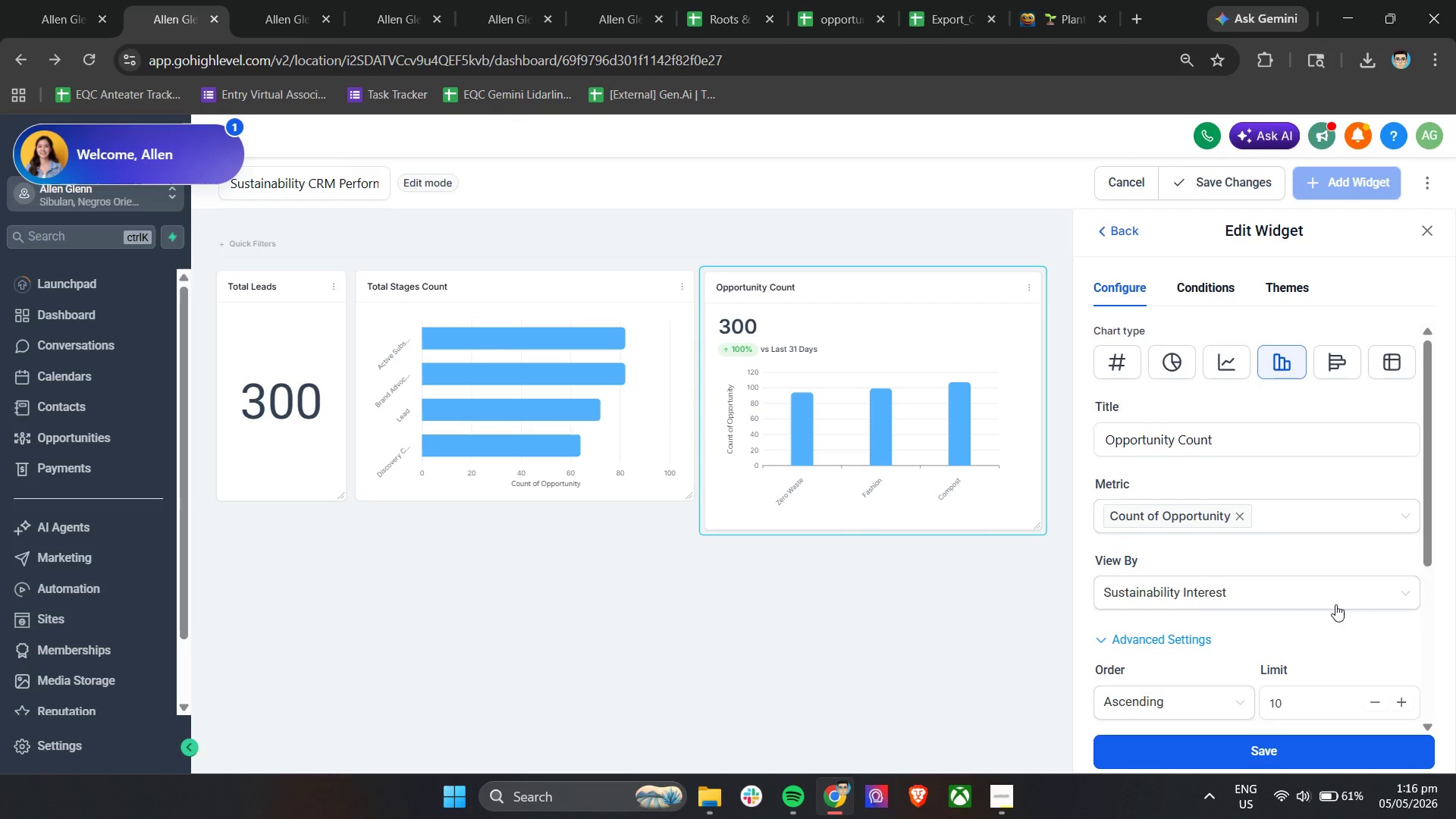 
scroll: coordinate [1209, 577], scroll_direction: down, amount: 6.0
 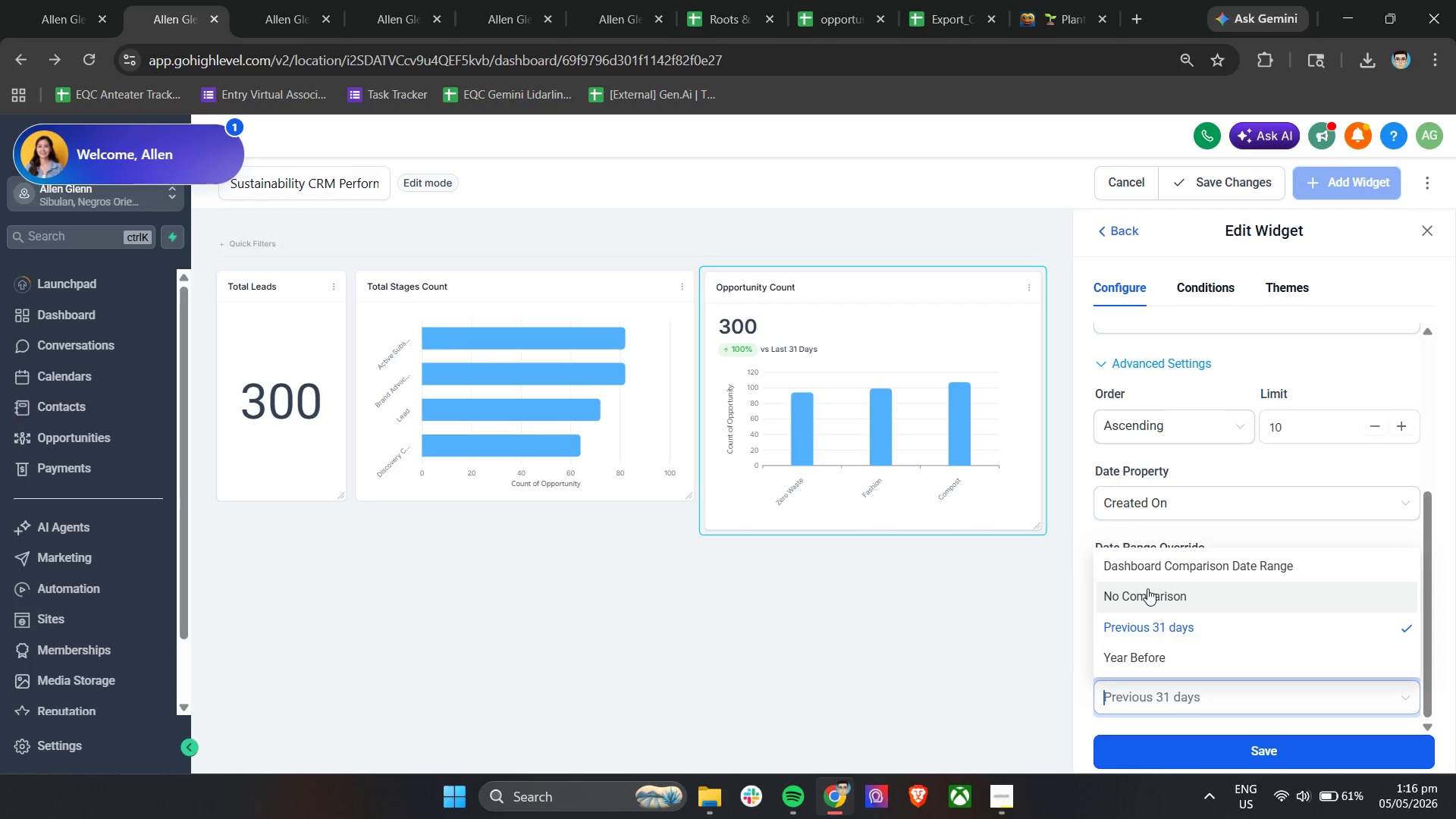 
left_click([1147, 588])
 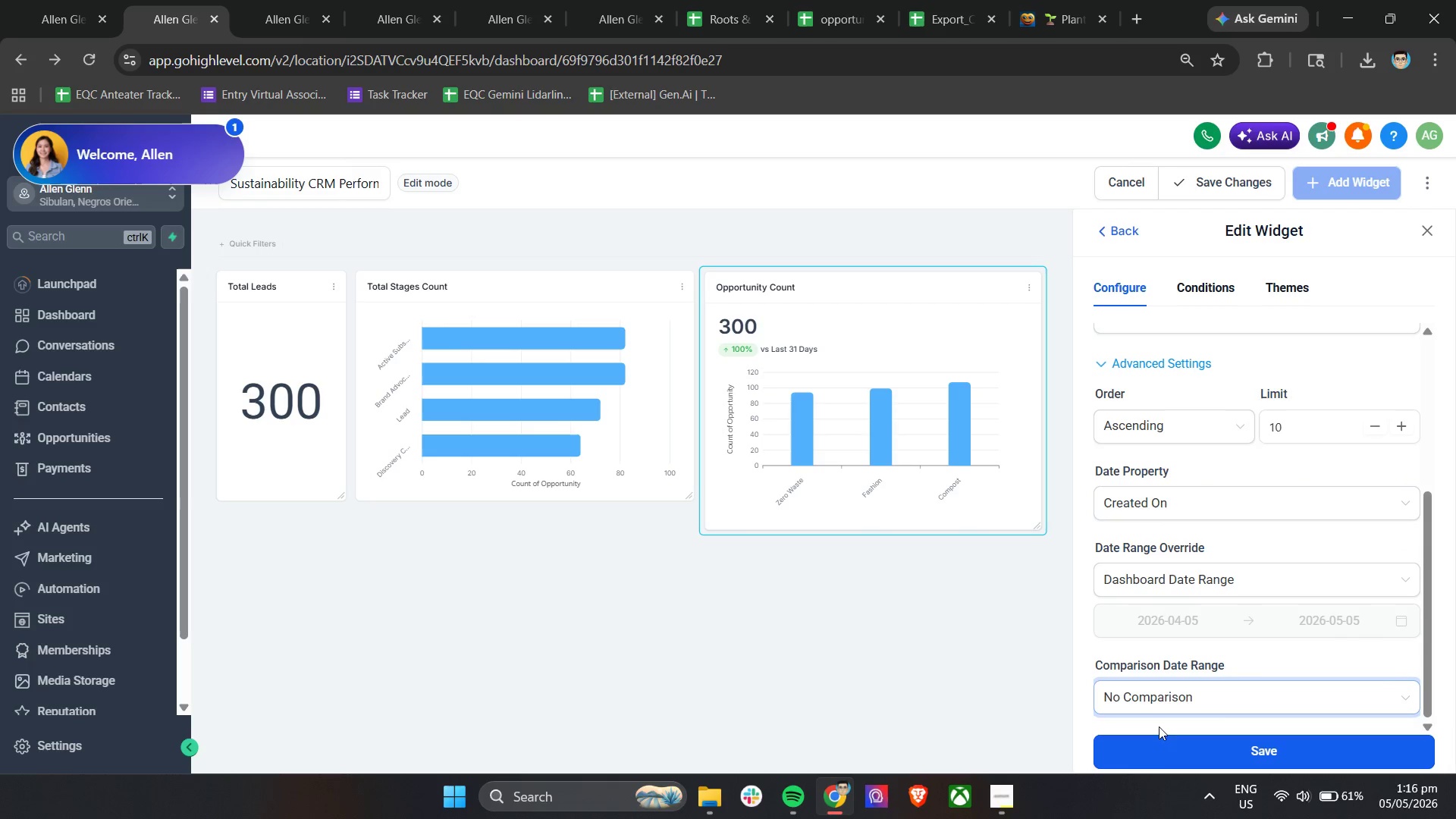 
left_click([1154, 745])
 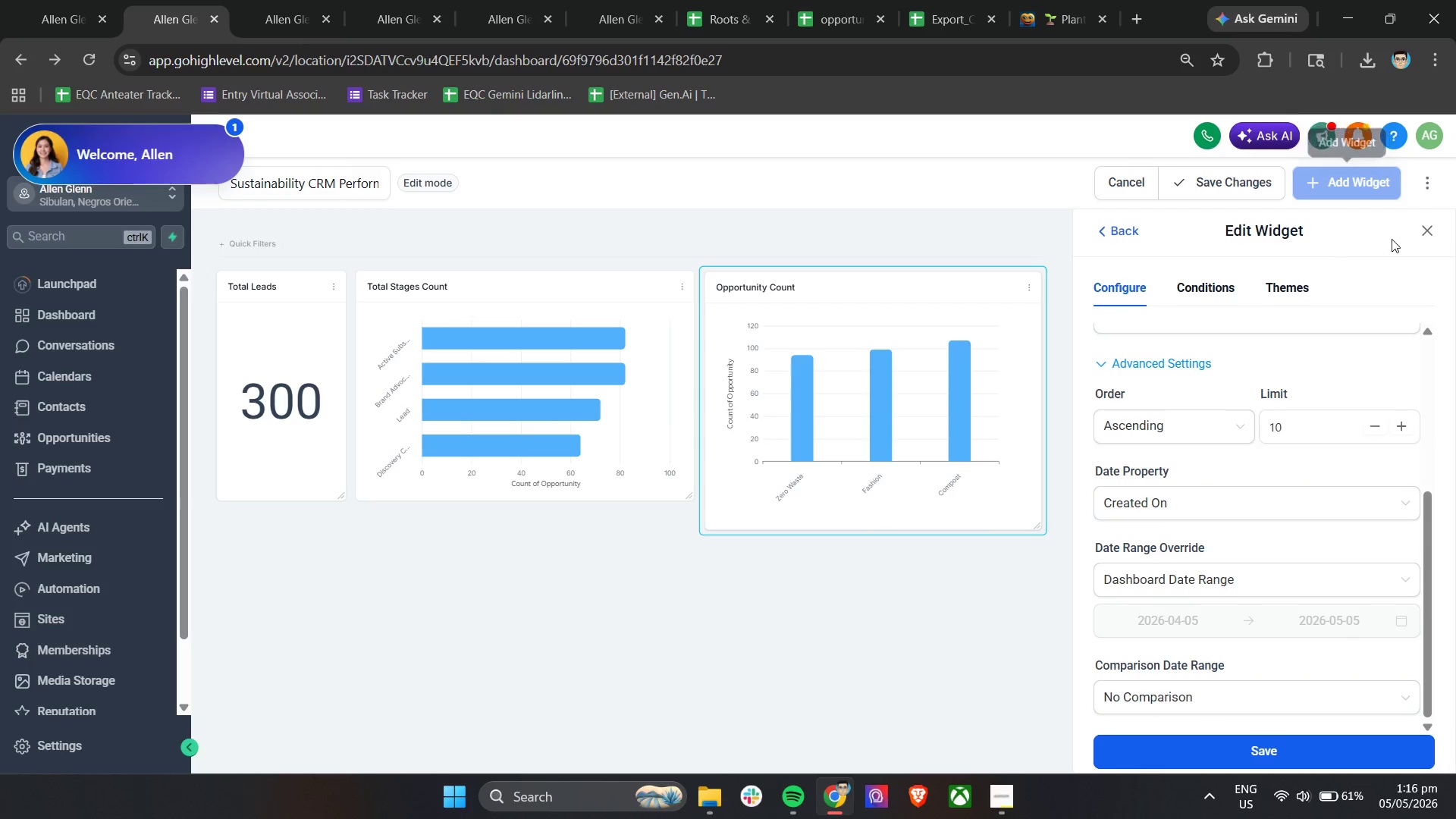 
double_click([1420, 231])
 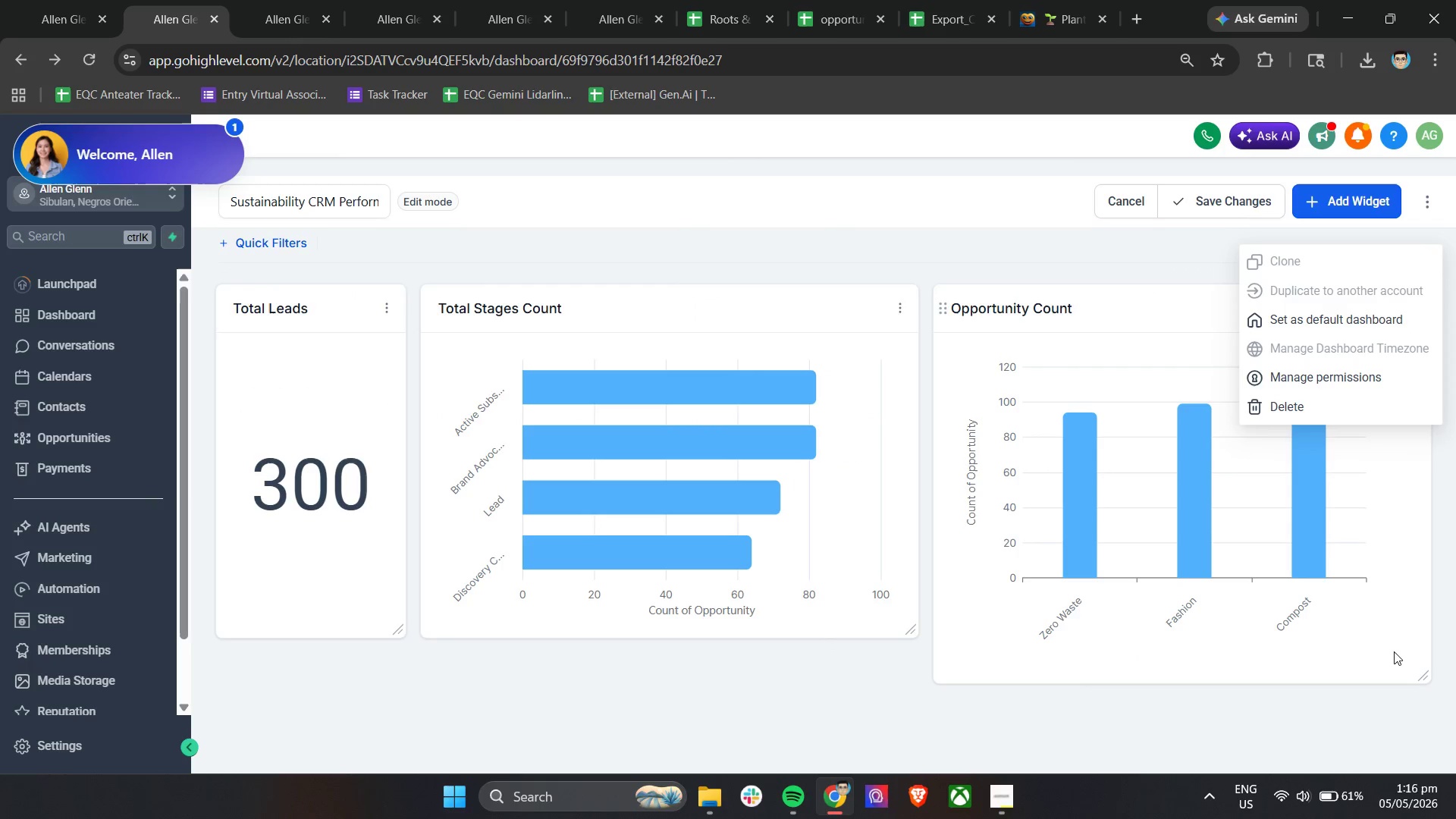 
left_click_drag(start_coordinate=[1423, 675], to_coordinate=[1392, 623])
 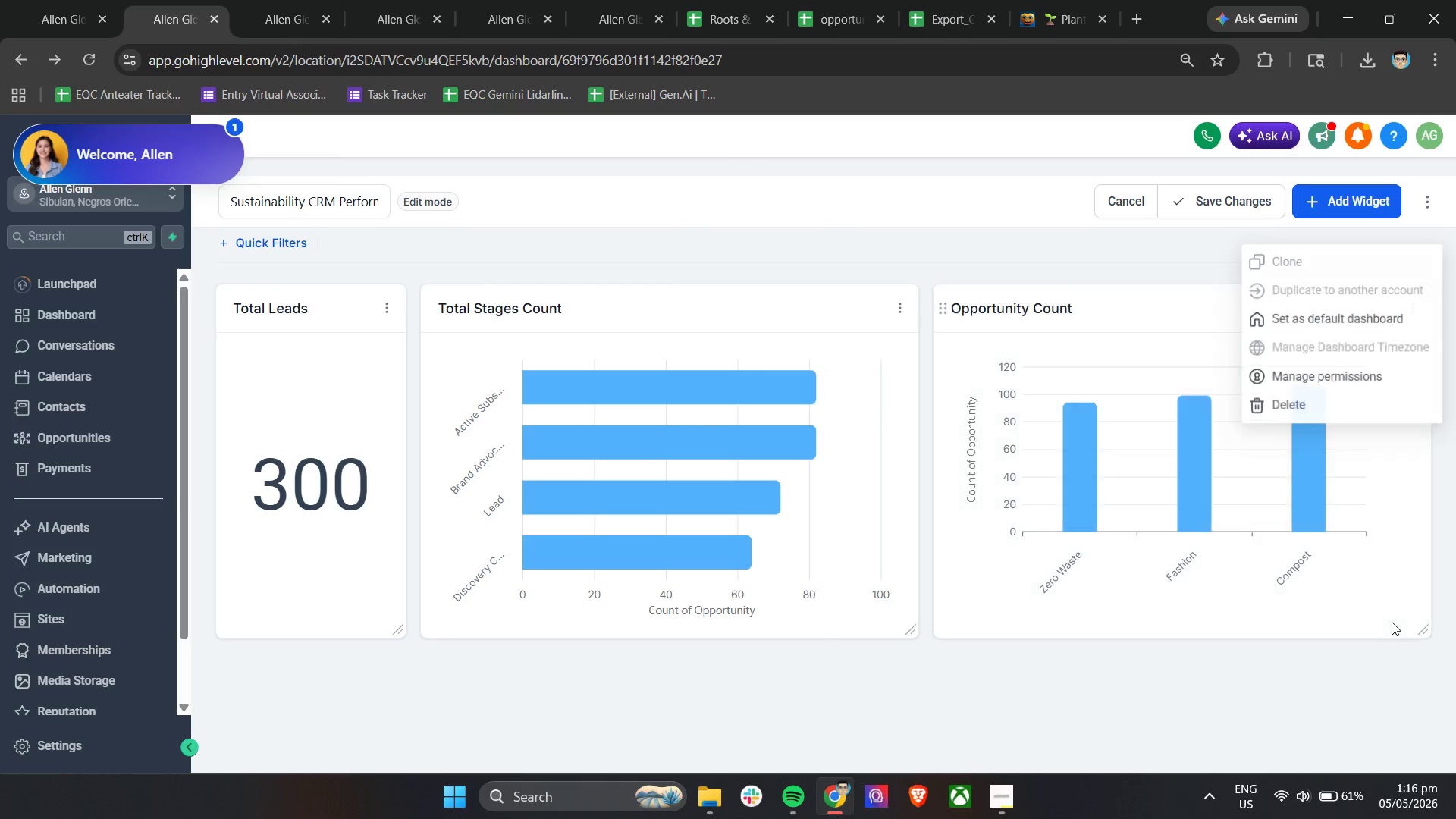 
left_click([1392, 622])
 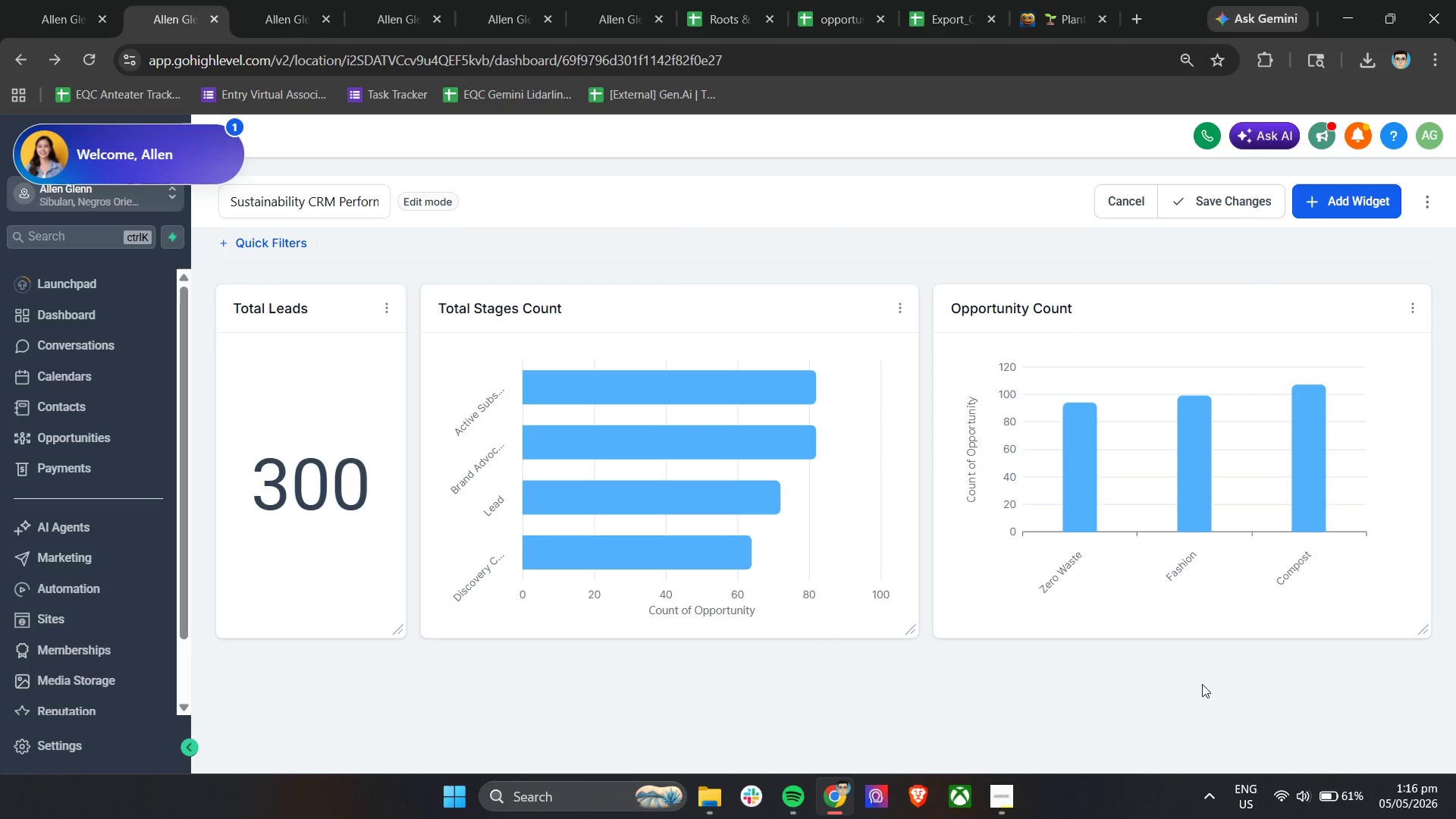 
left_click([1174, 693])
 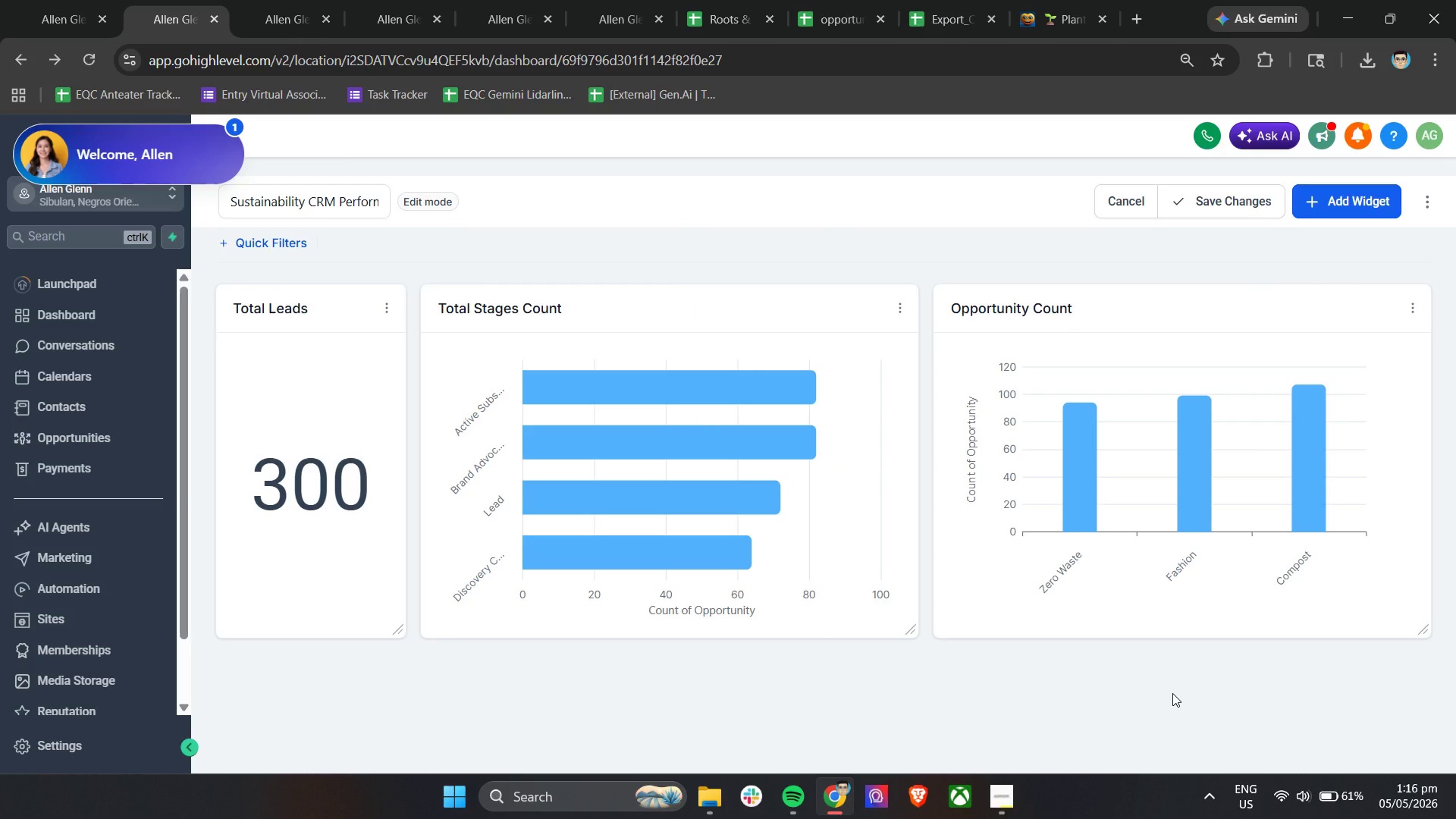 
wait(19.84)
 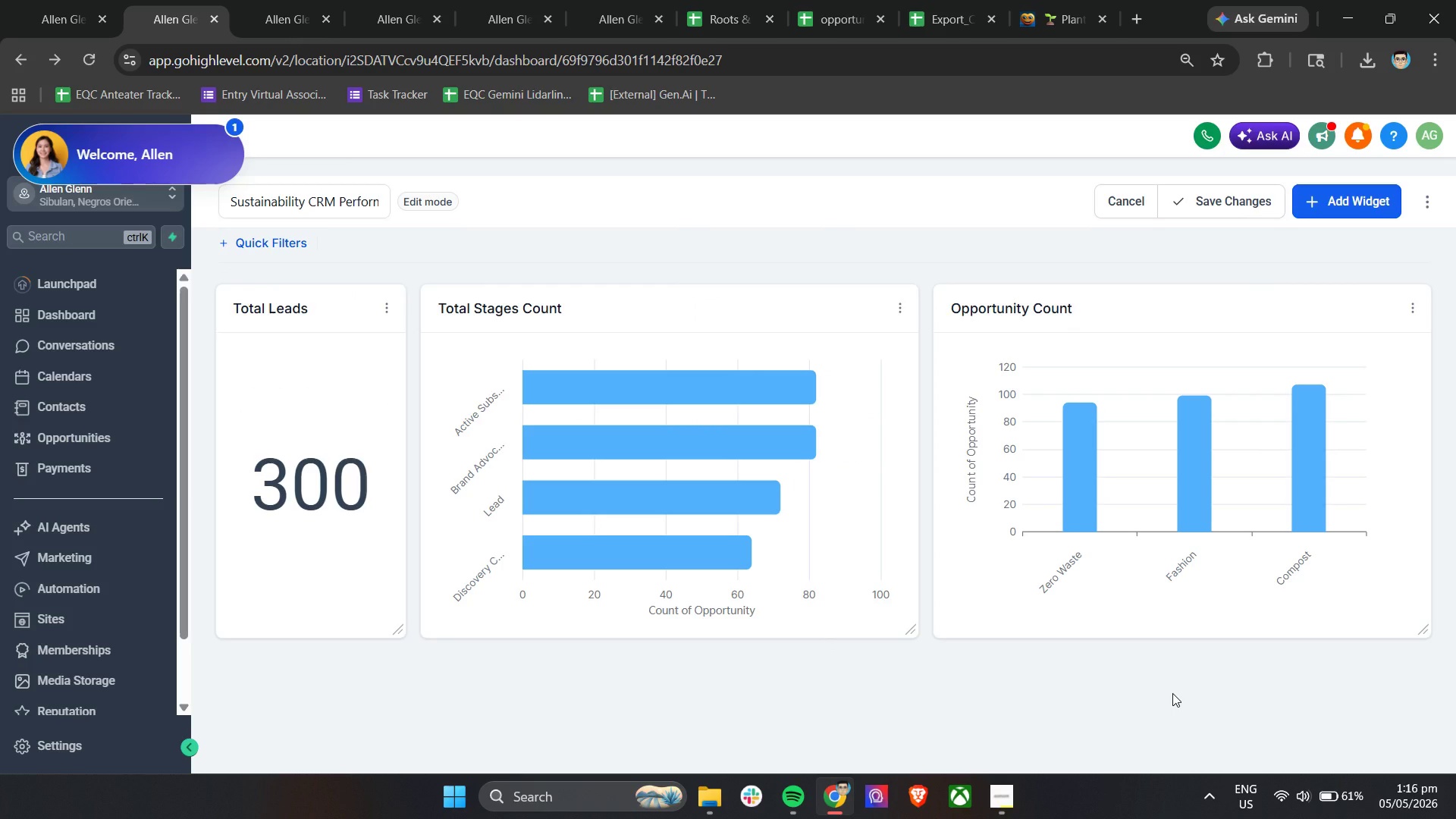 
scroll: coordinate [1126, 407], scroll_direction: down, amount: 8.0
 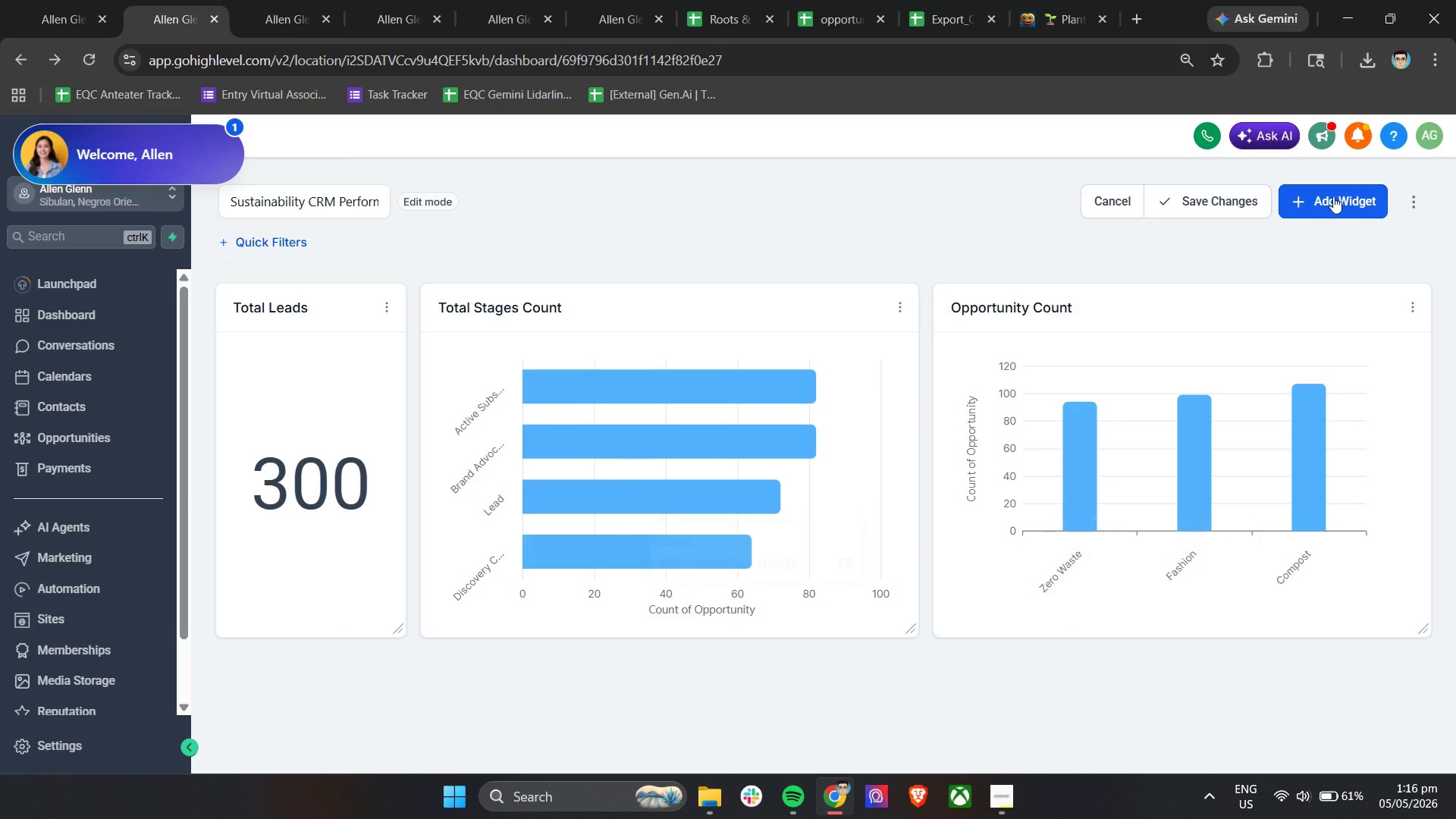 
left_click([1335, 196])
 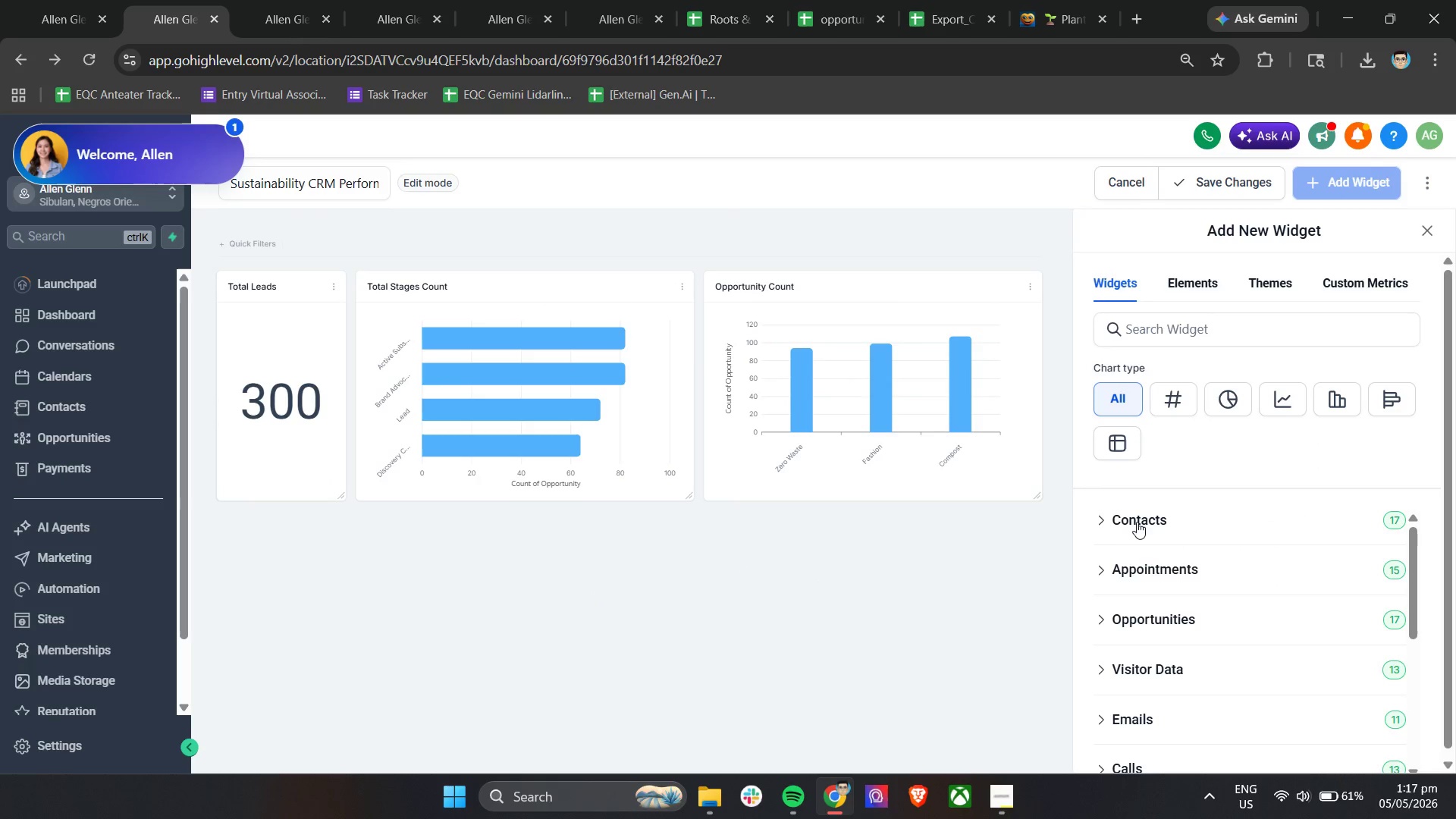 
mouse_move([1316, 410])
 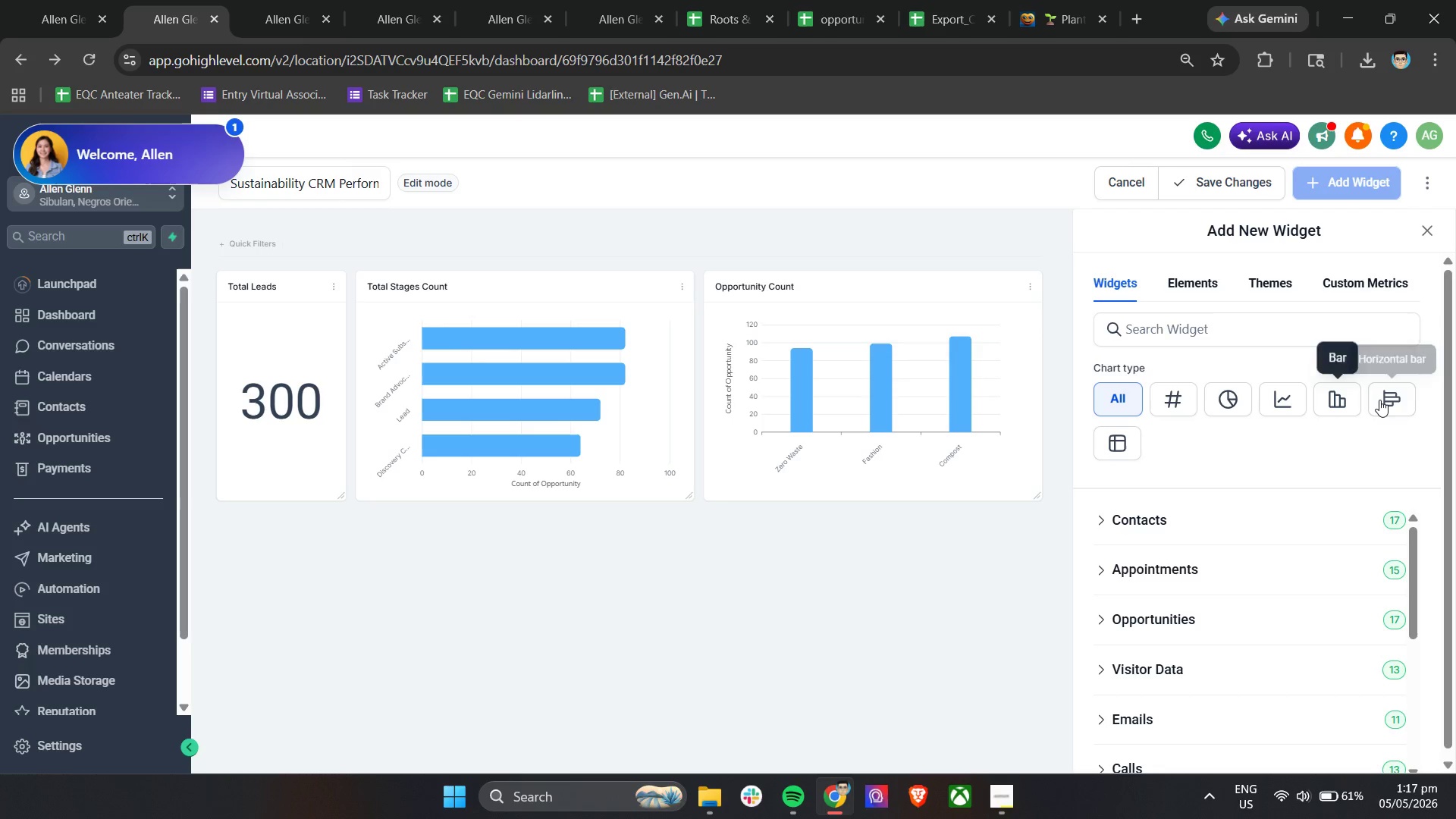 
left_click([1379, 400])
 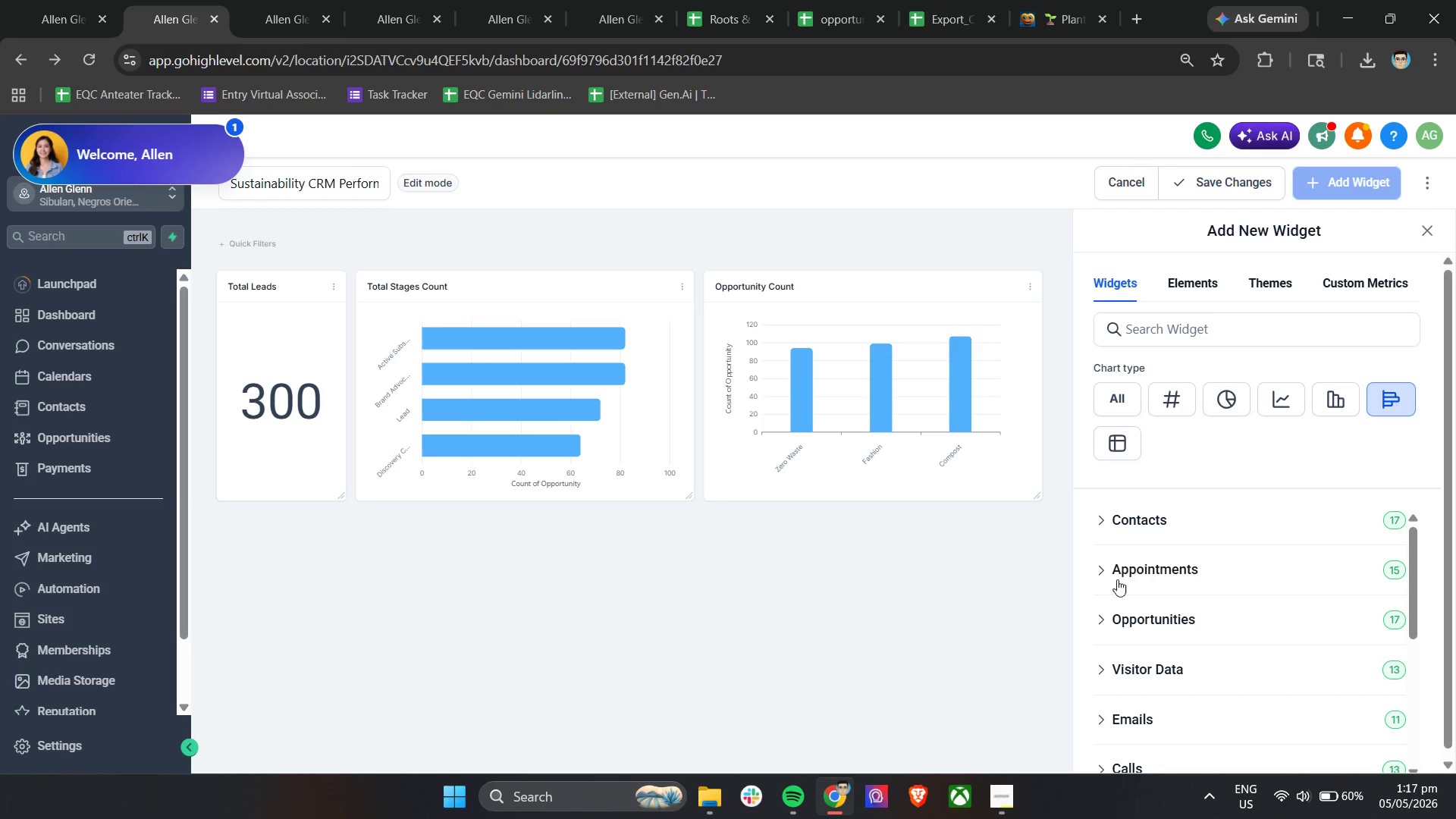 
left_click([1107, 618])
 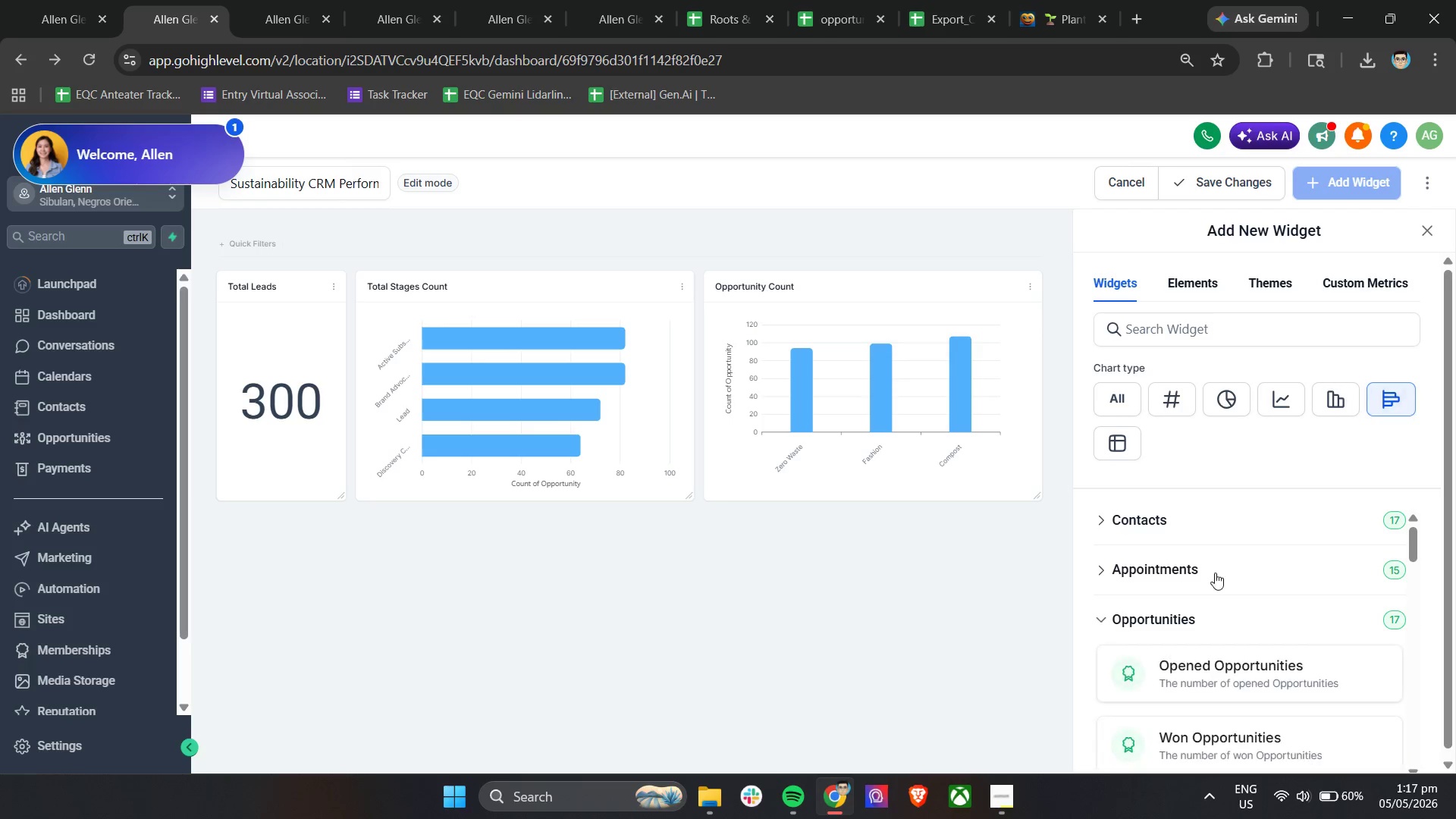 
scroll: coordinate [1344, 647], scroll_direction: down, amount: 4.0
 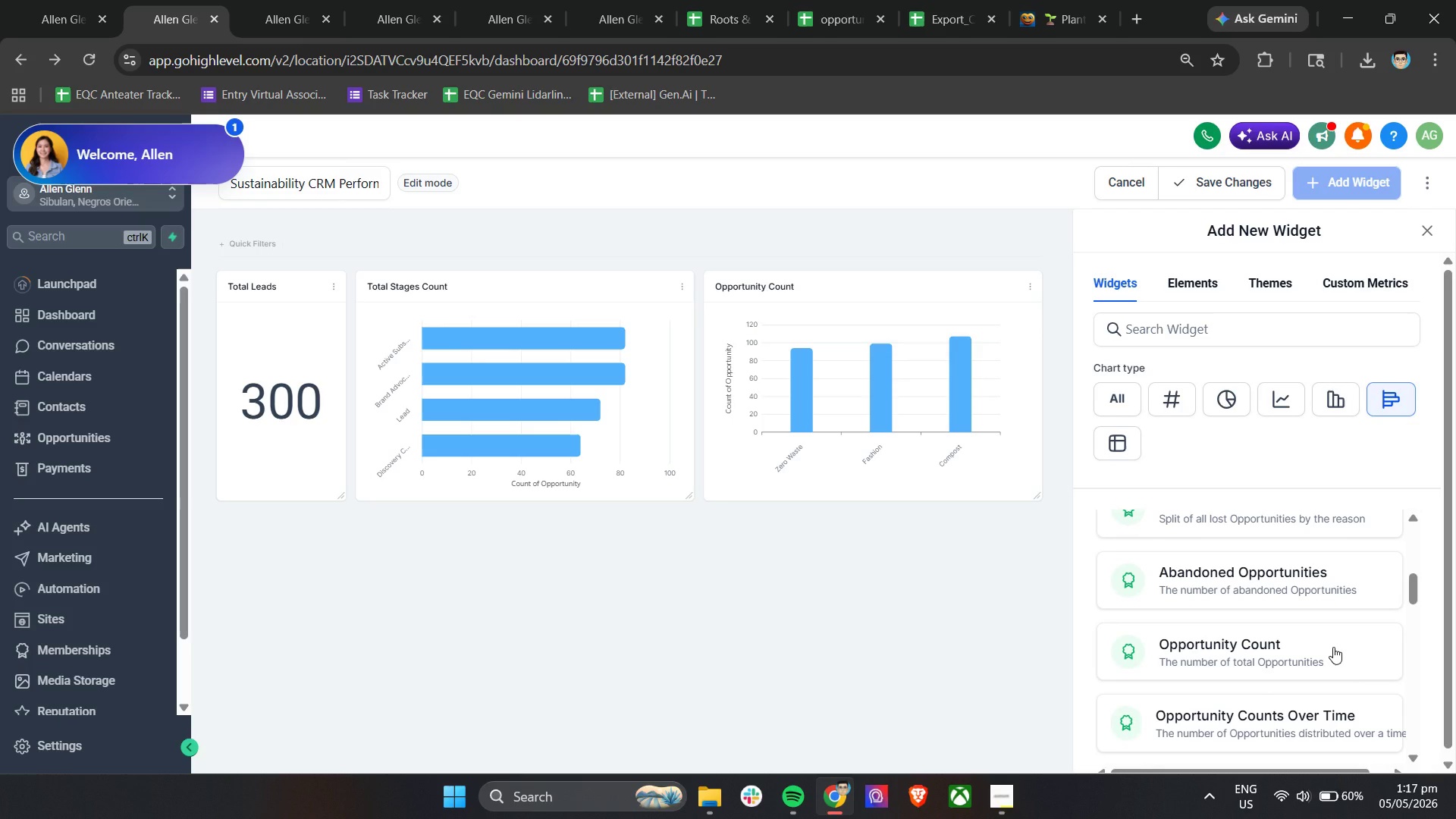 
left_click([1334, 647])
 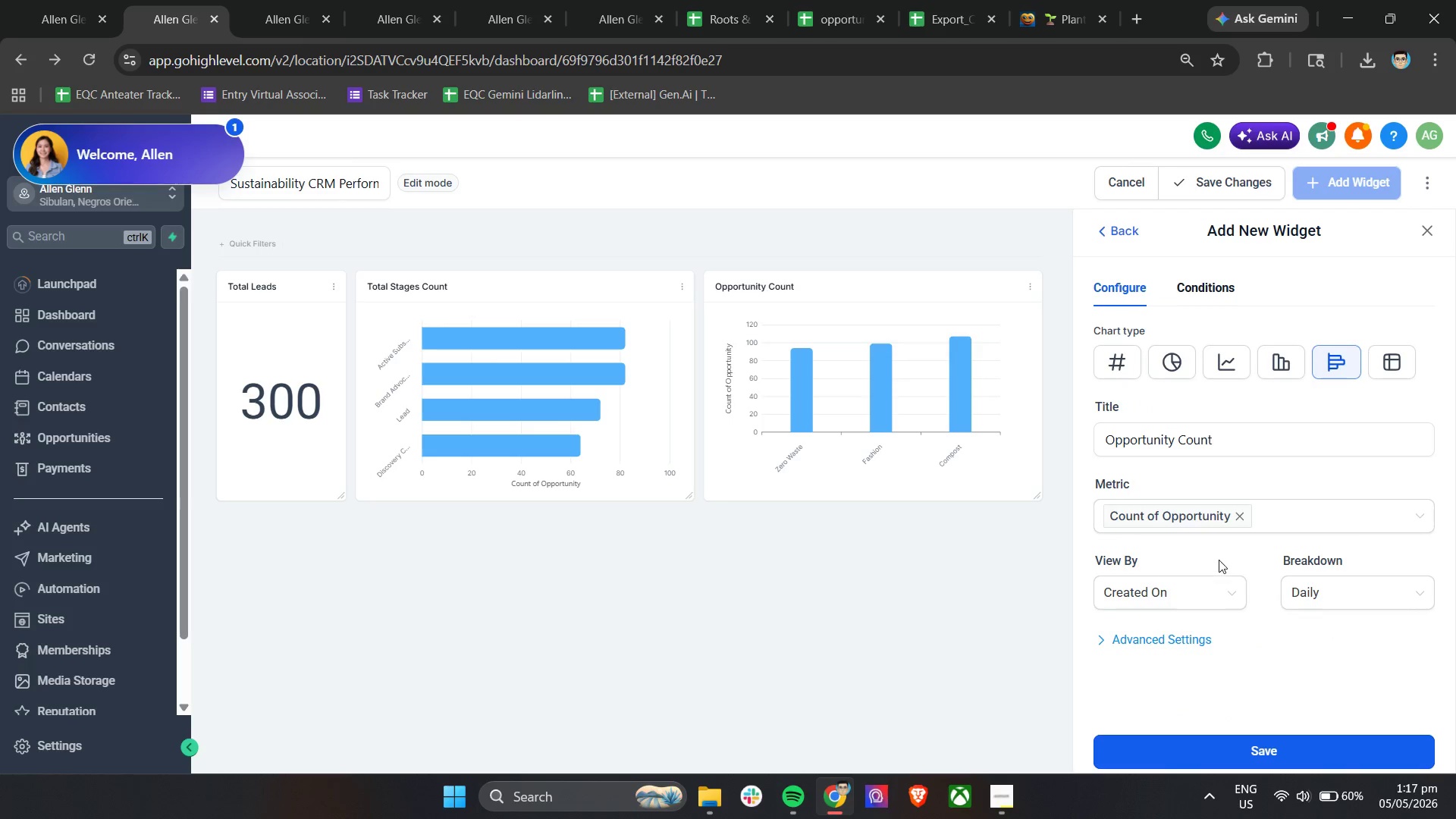 
left_click([1174, 597])
 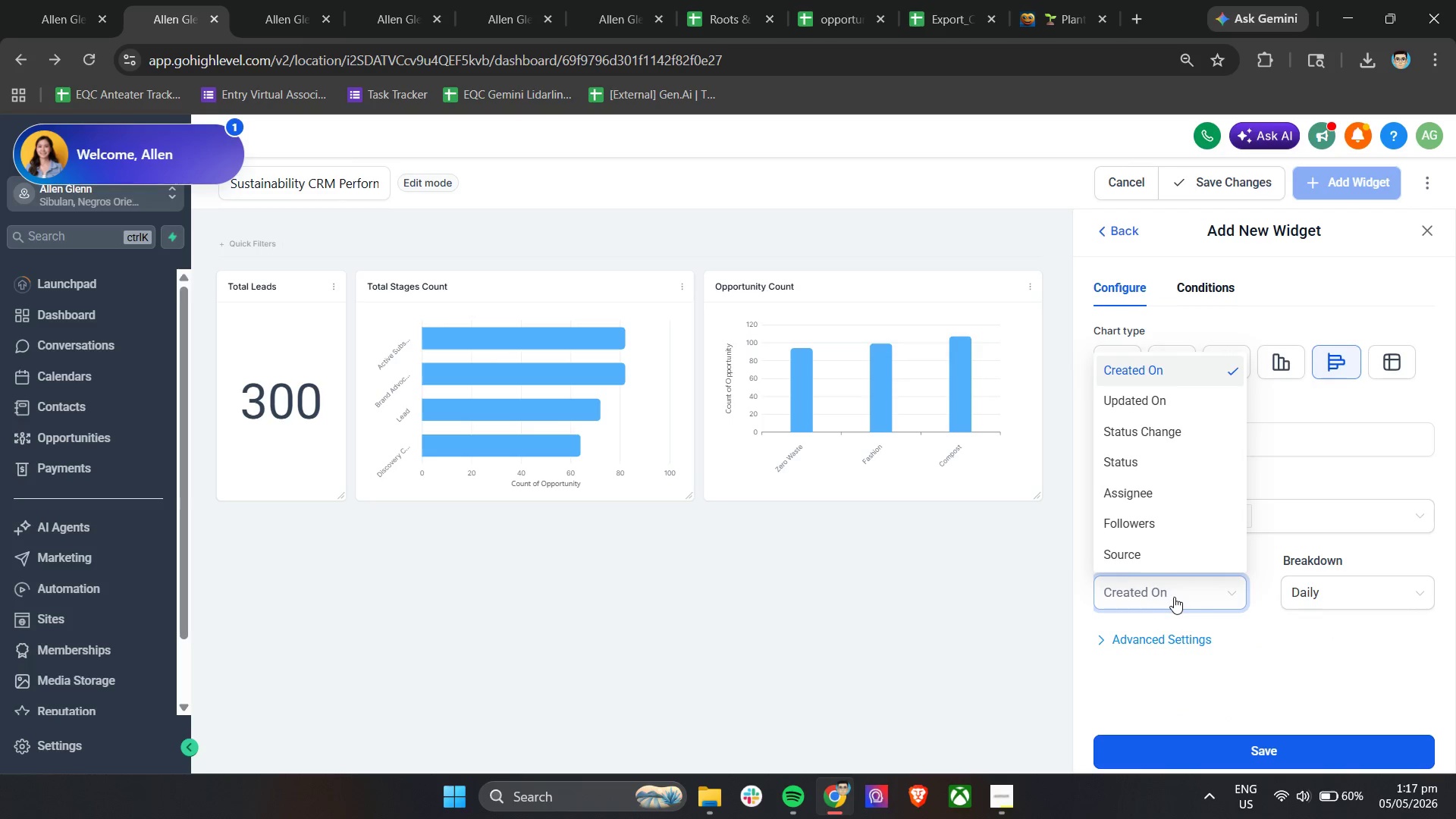 
mouse_move([1172, 539])
 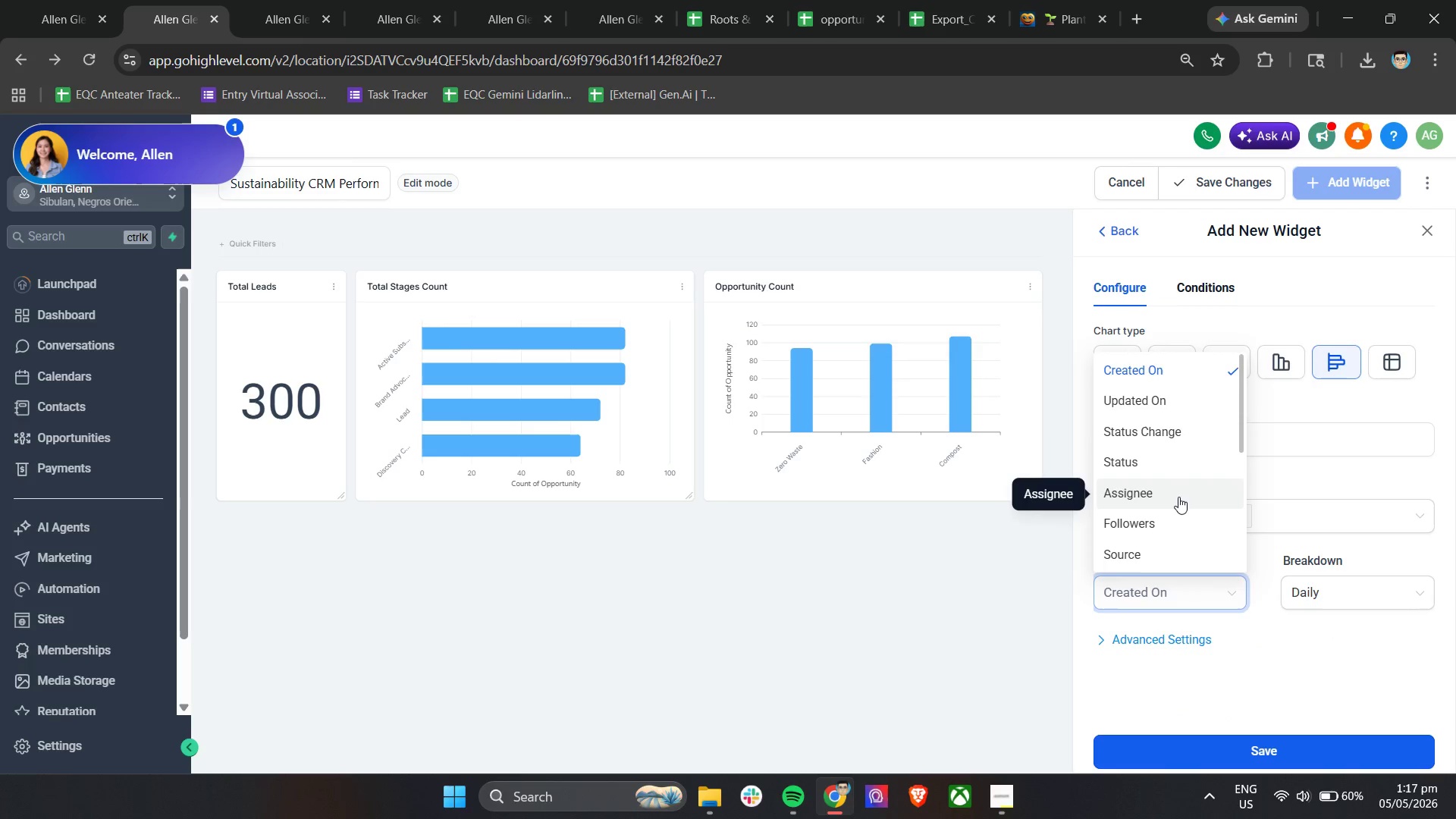 
scroll: coordinate [1179, 498], scroll_direction: down, amount: 3.0
 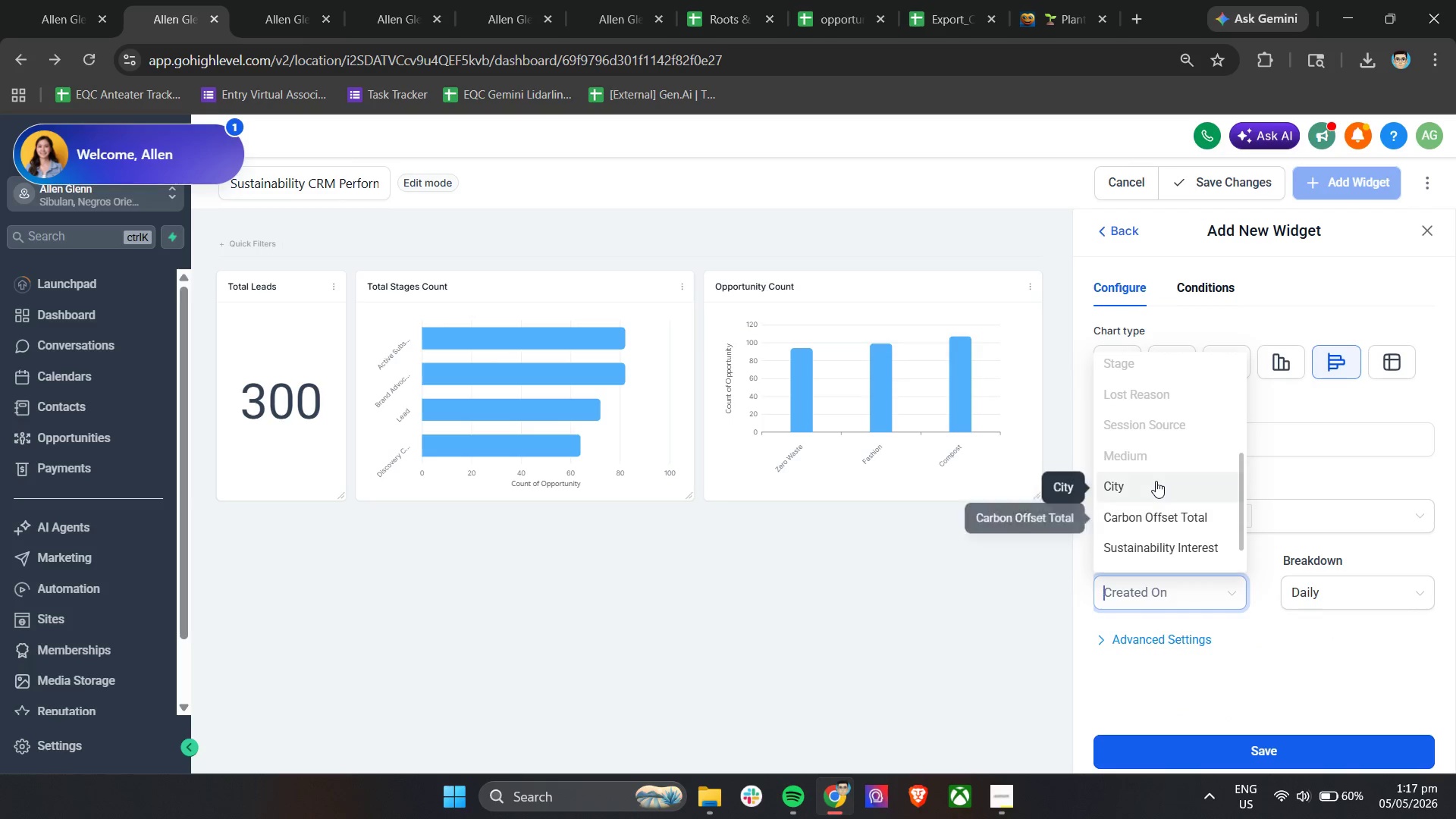 
left_click([1156, 481])
 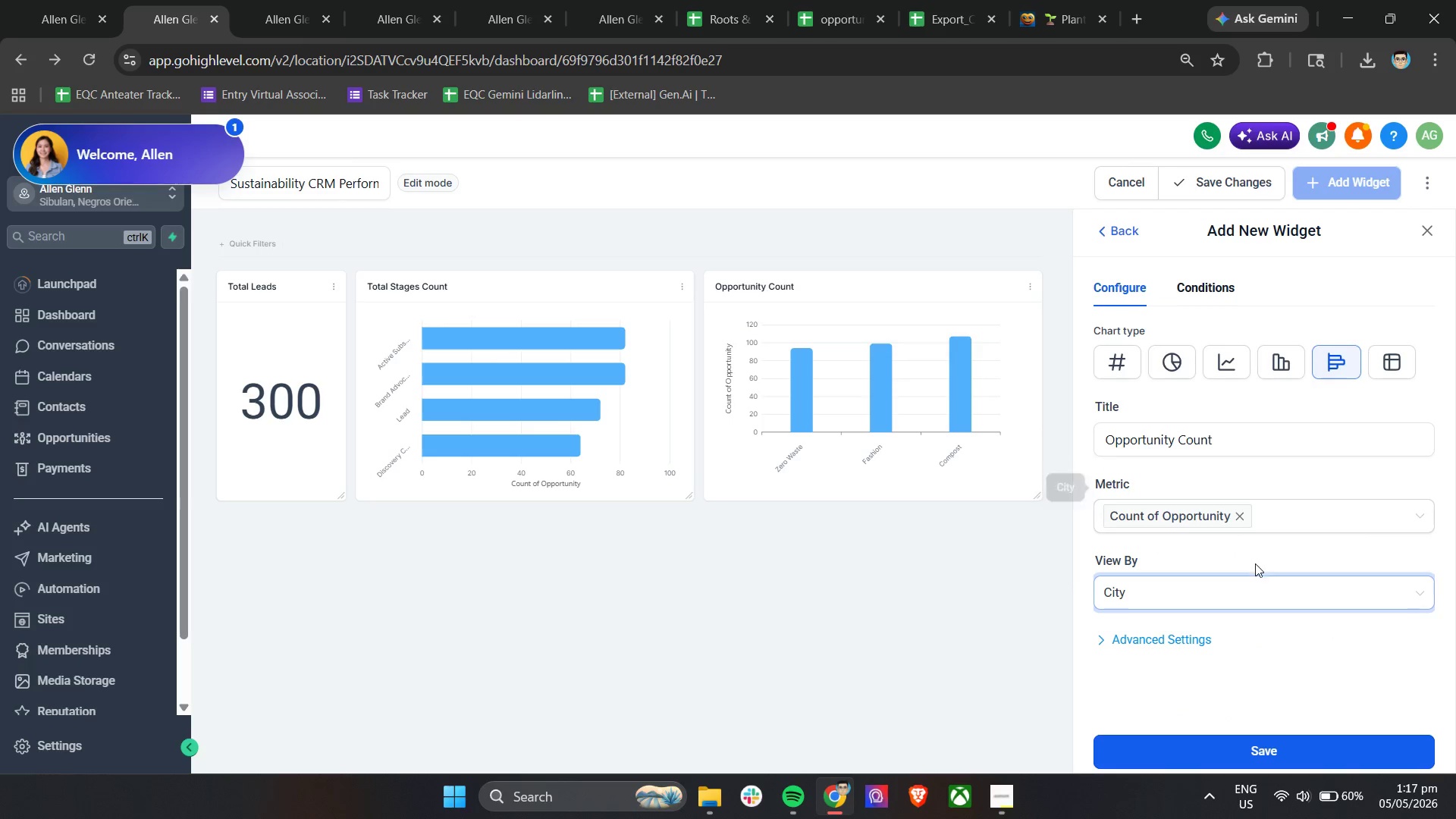 
left_click([1255, 564])
 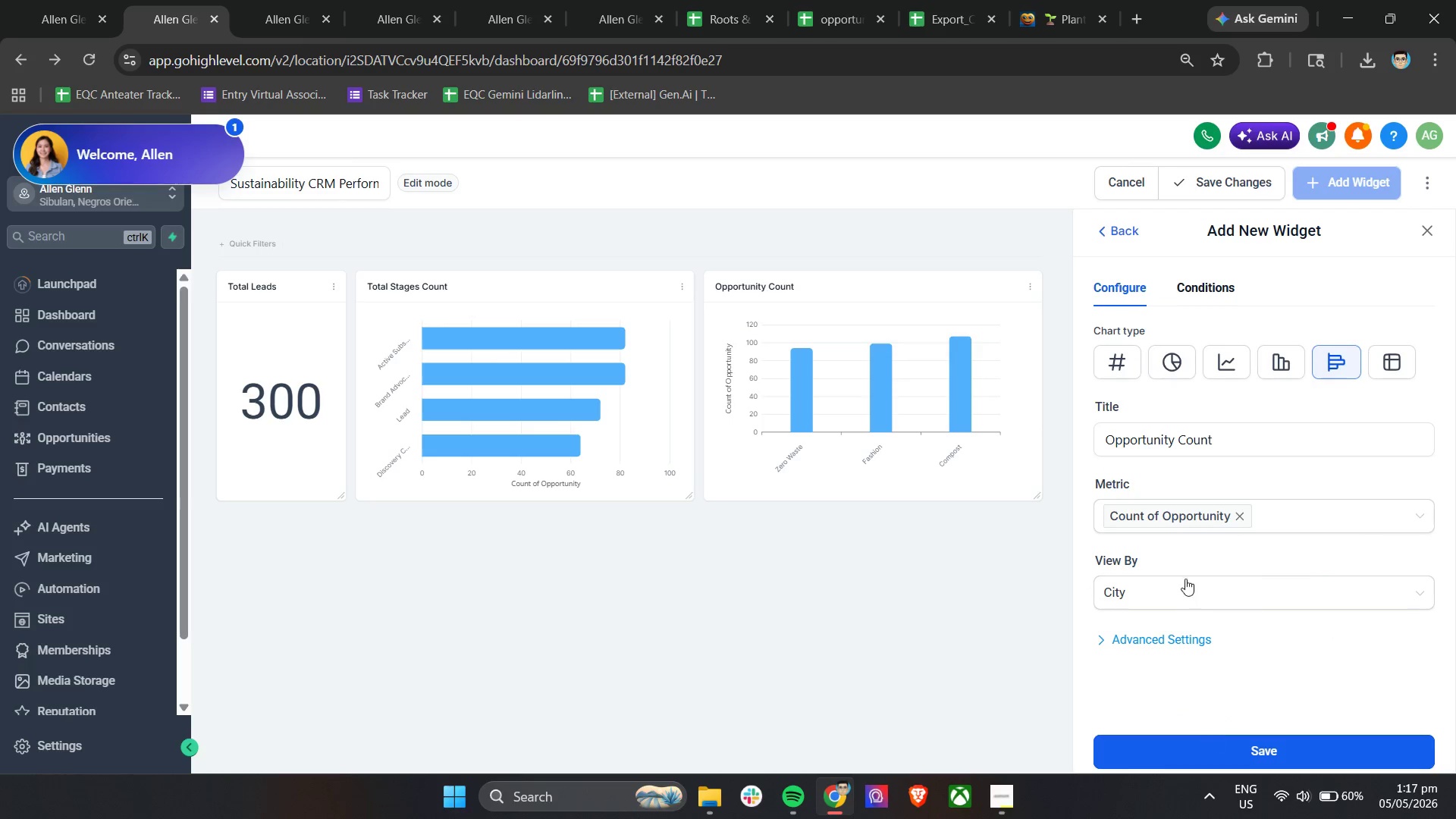 
left_click([1200, 285])
 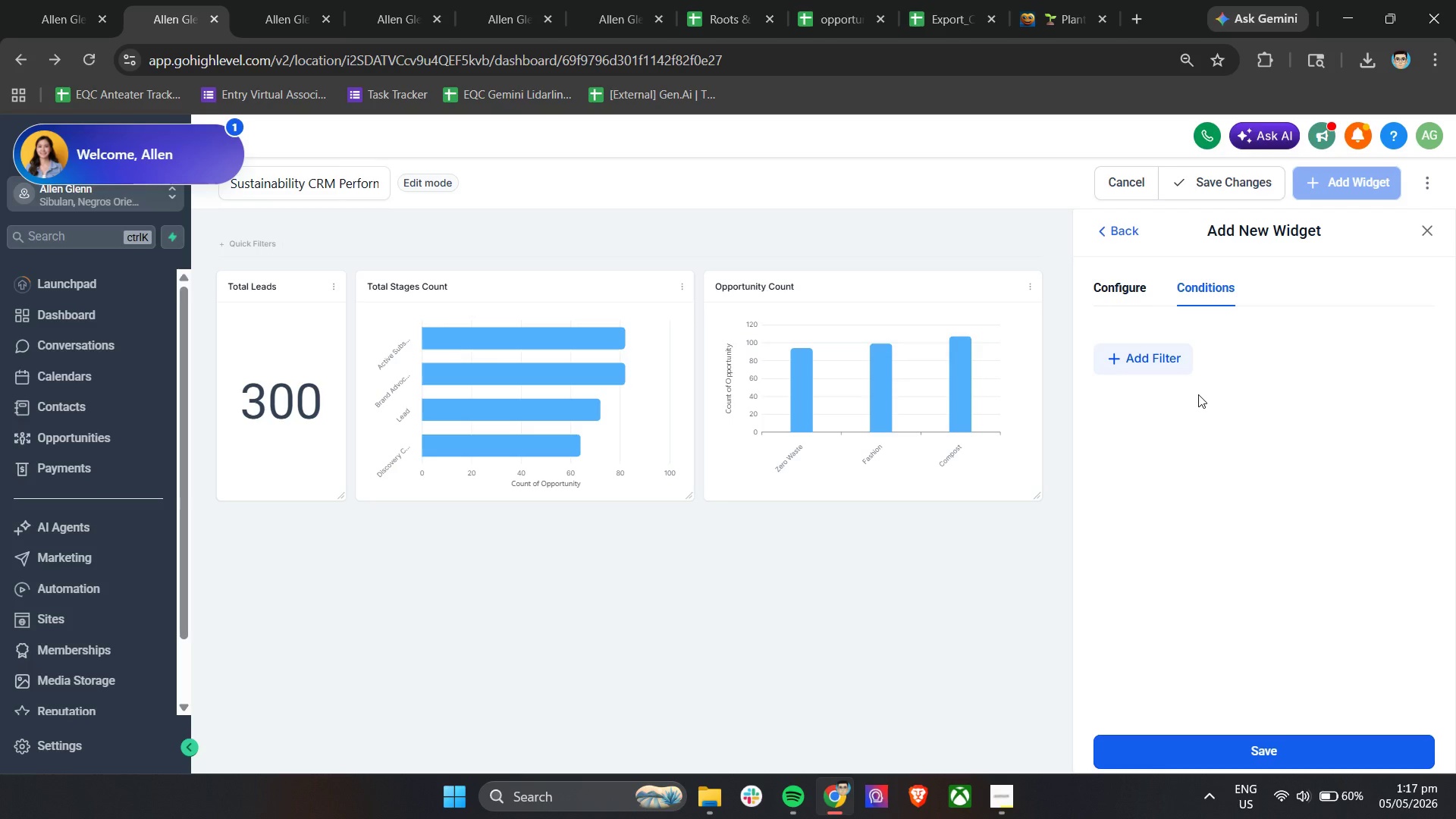 
left_click([1180, 358])
 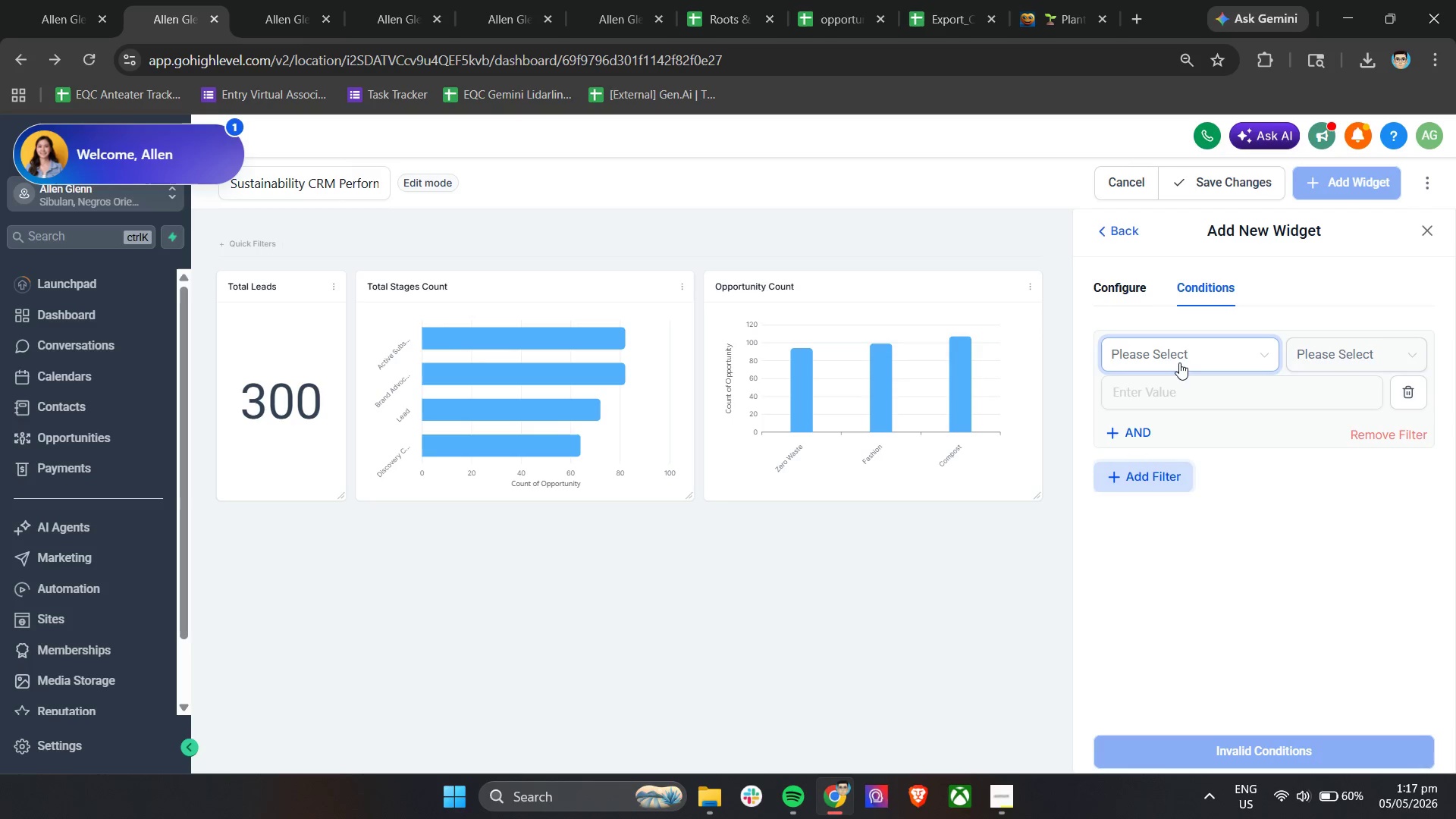 
left_click([1181, 357])
 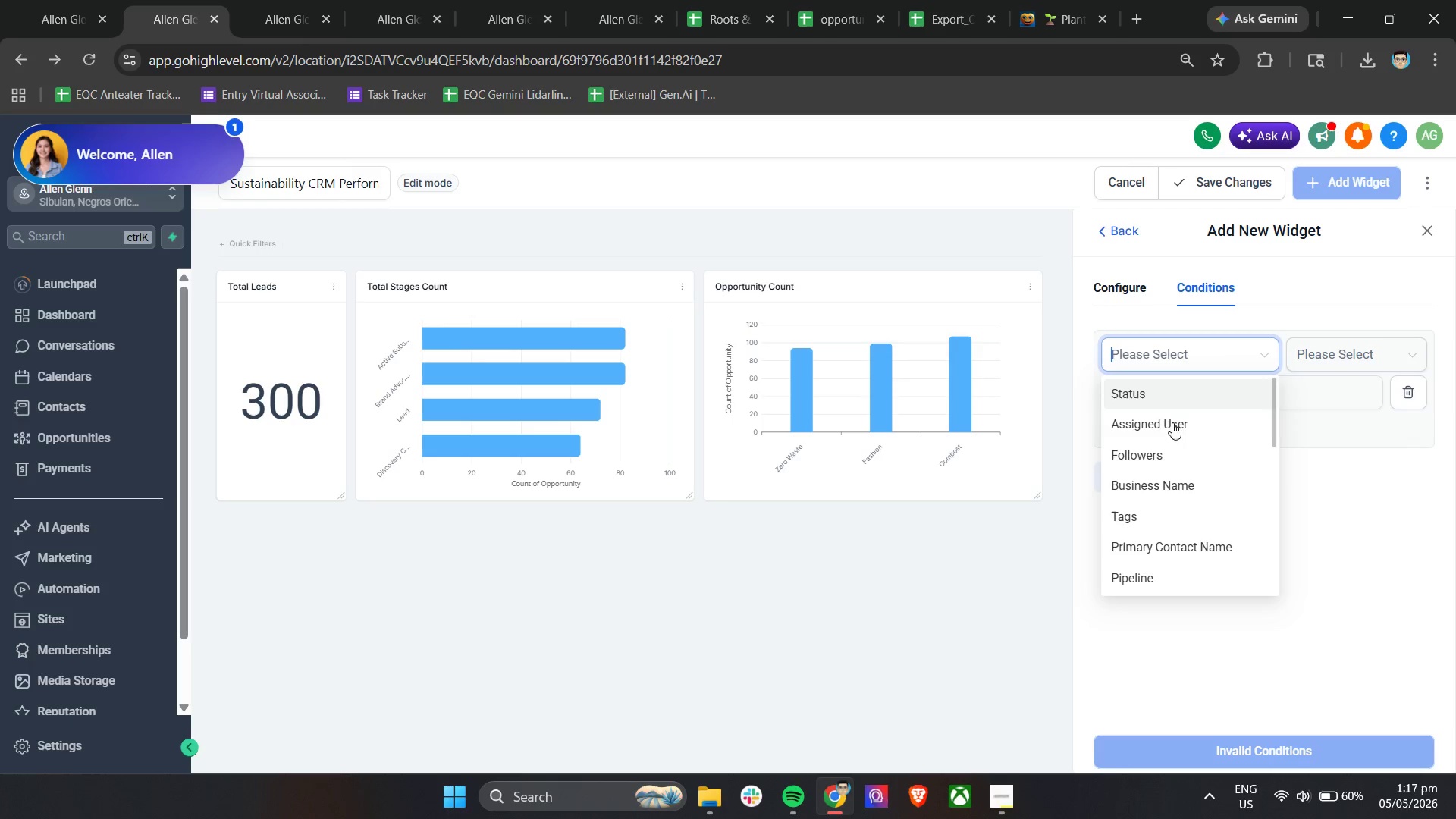 
left_click([1159, 578])
 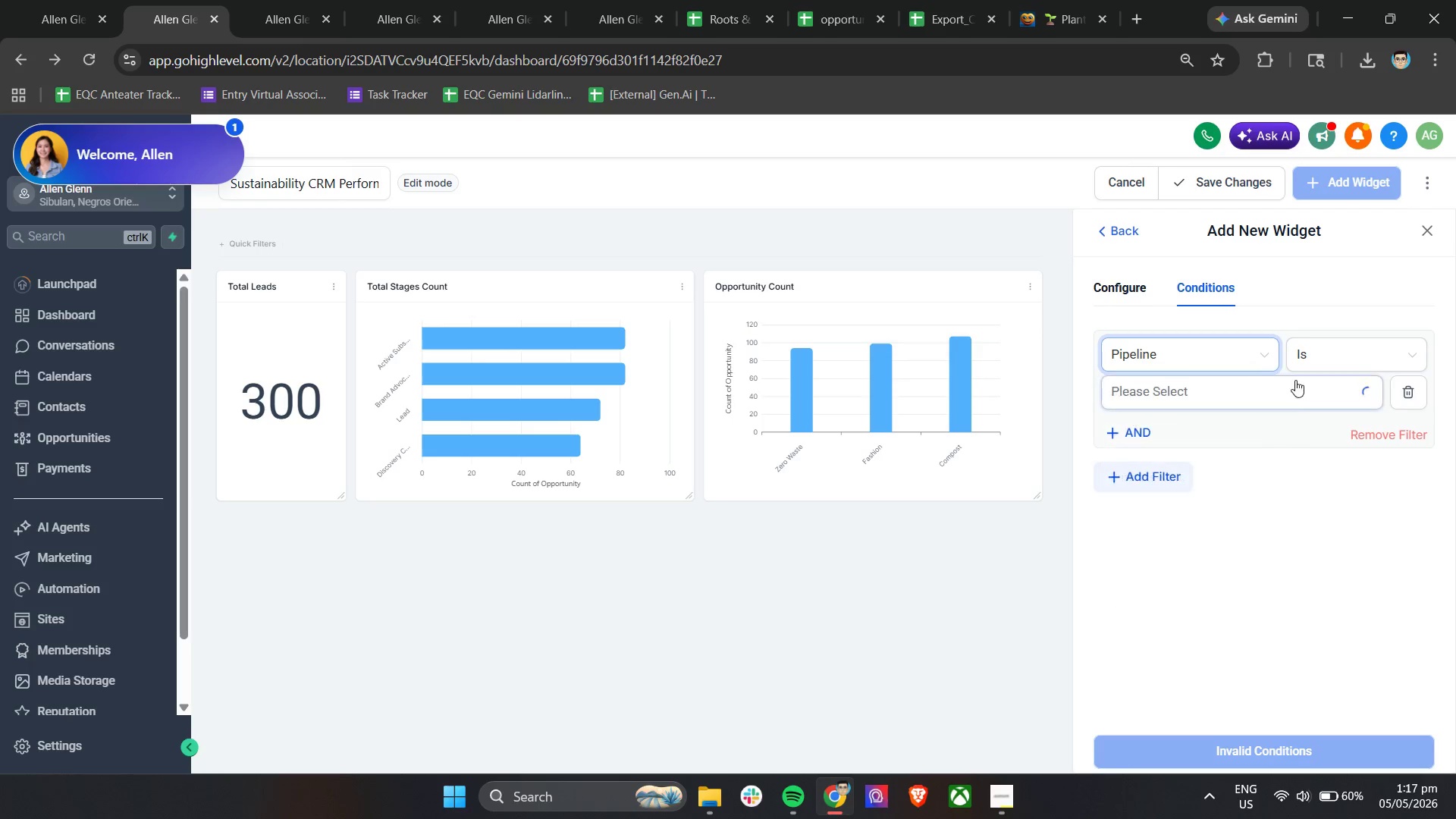 
left_click([1279, 394])
 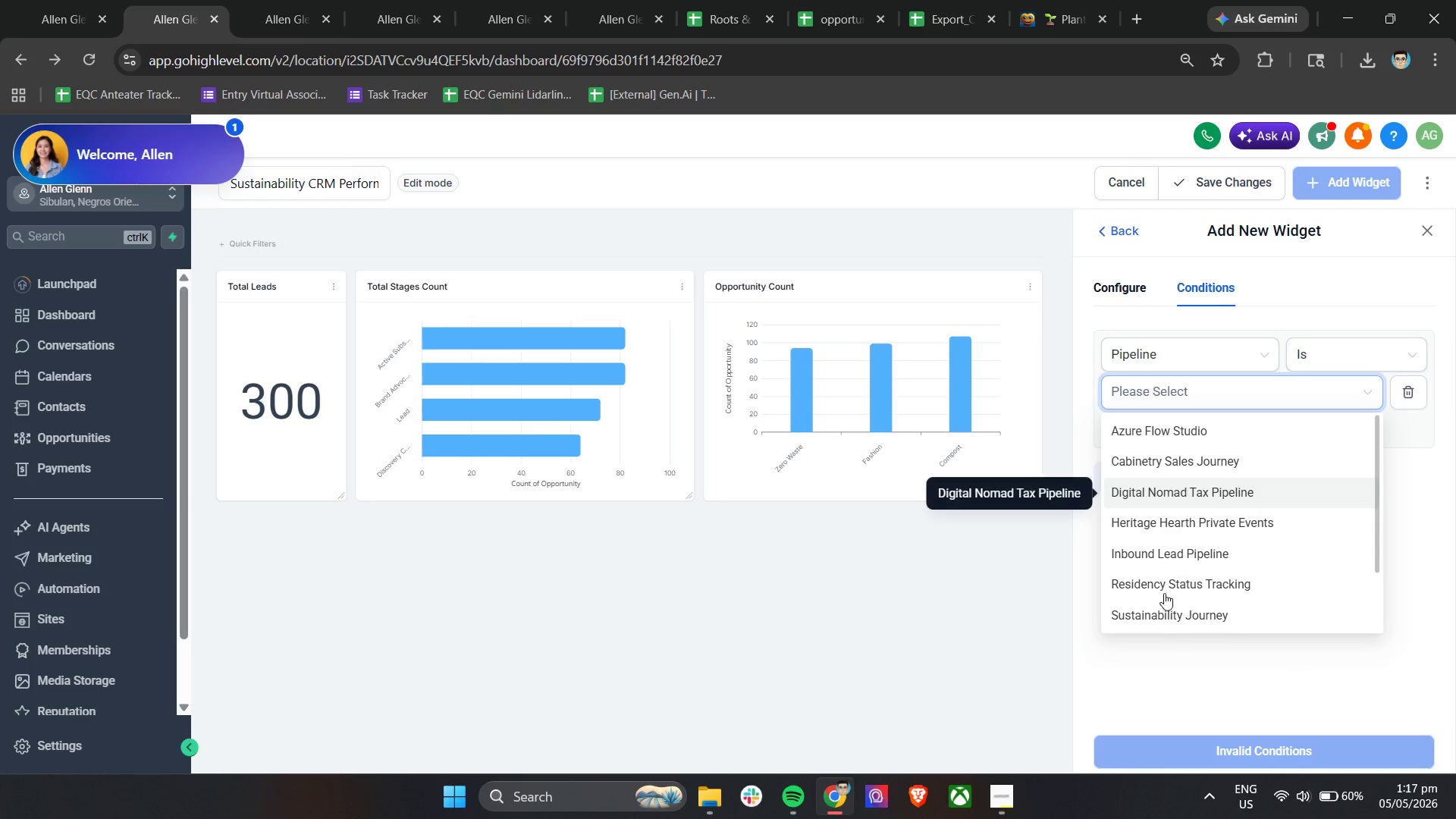 
left_click([1159, 627])
 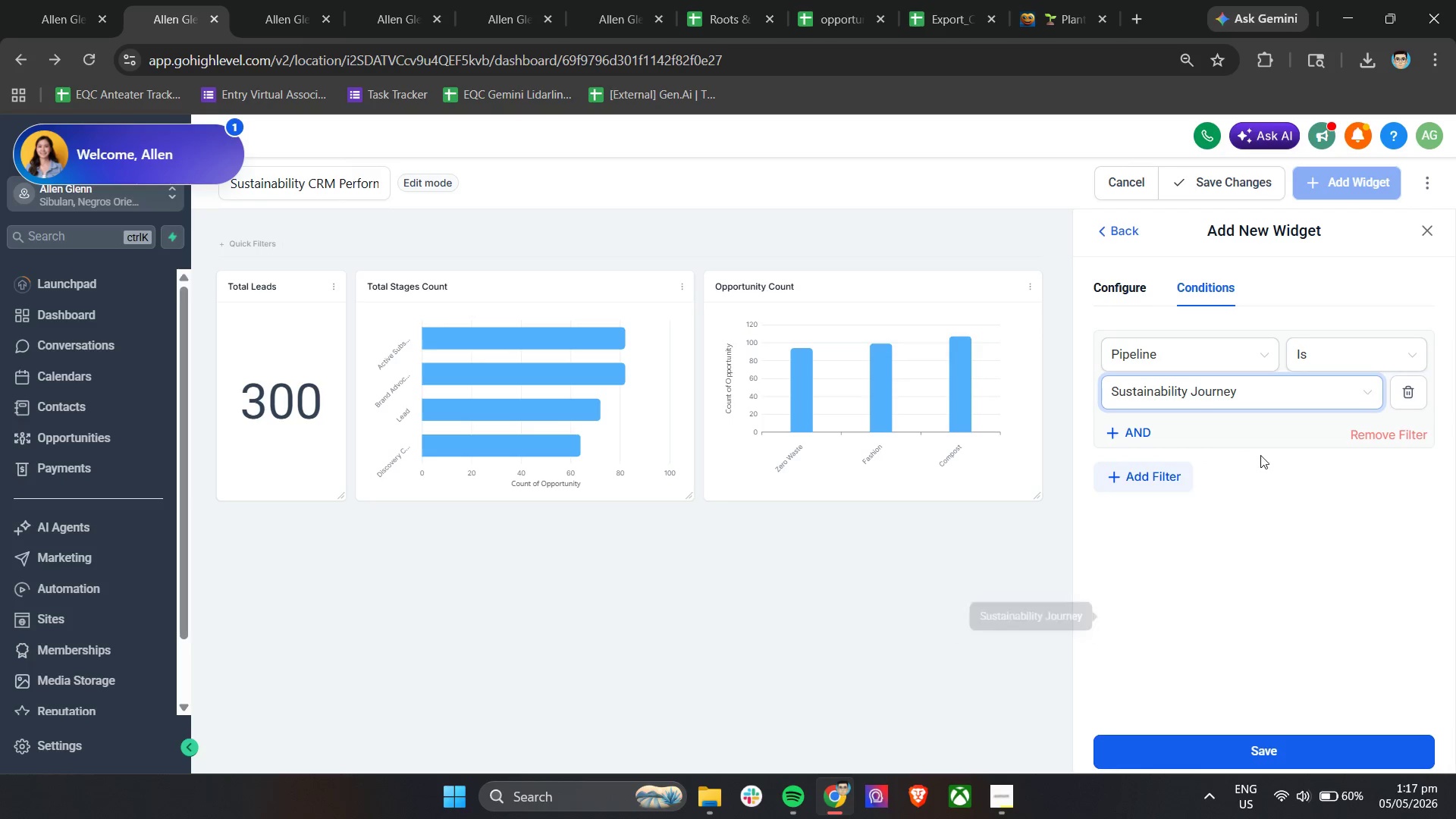 
left_click([1247, 435])
 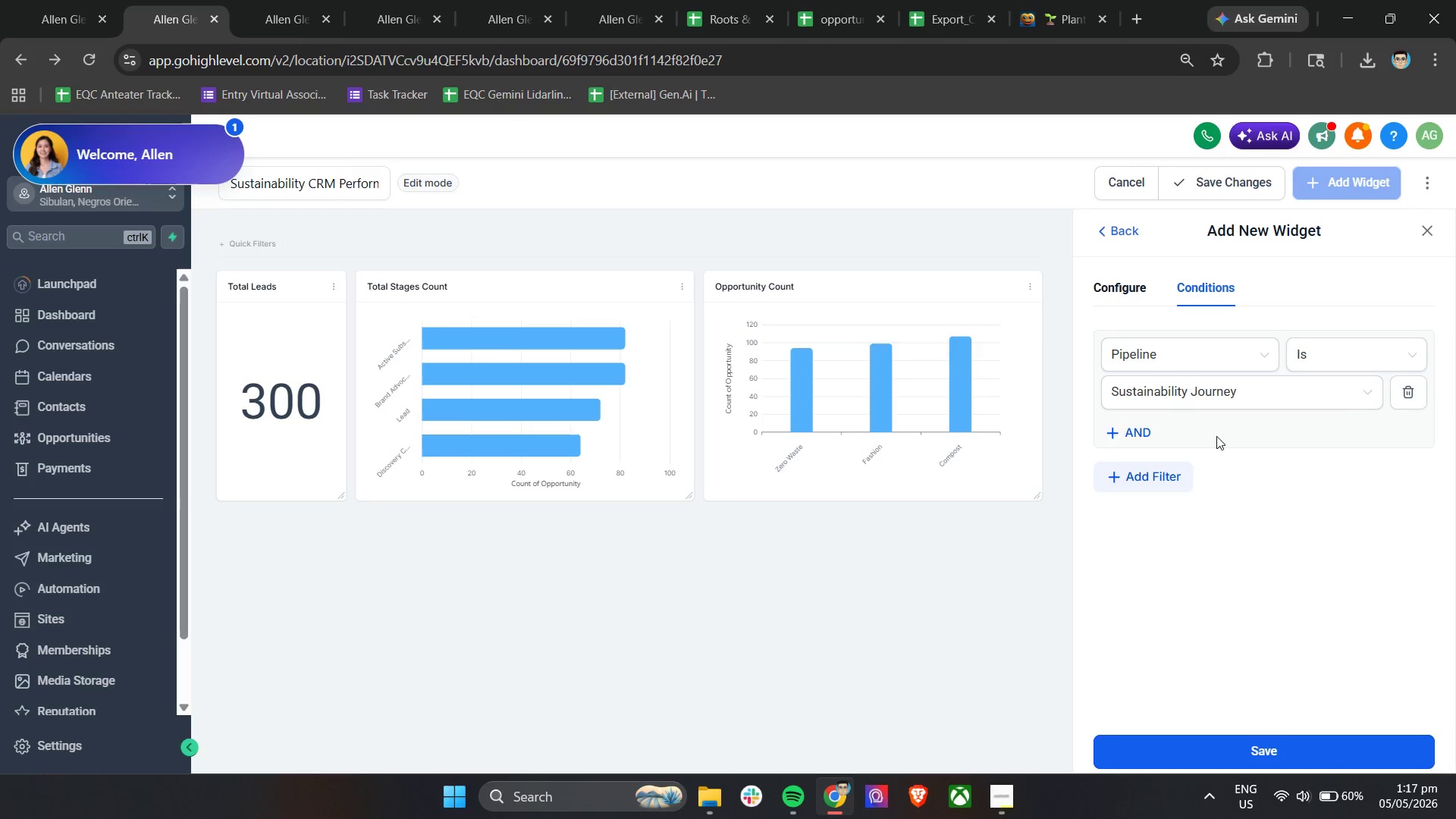 
left_click([1149, 429])
 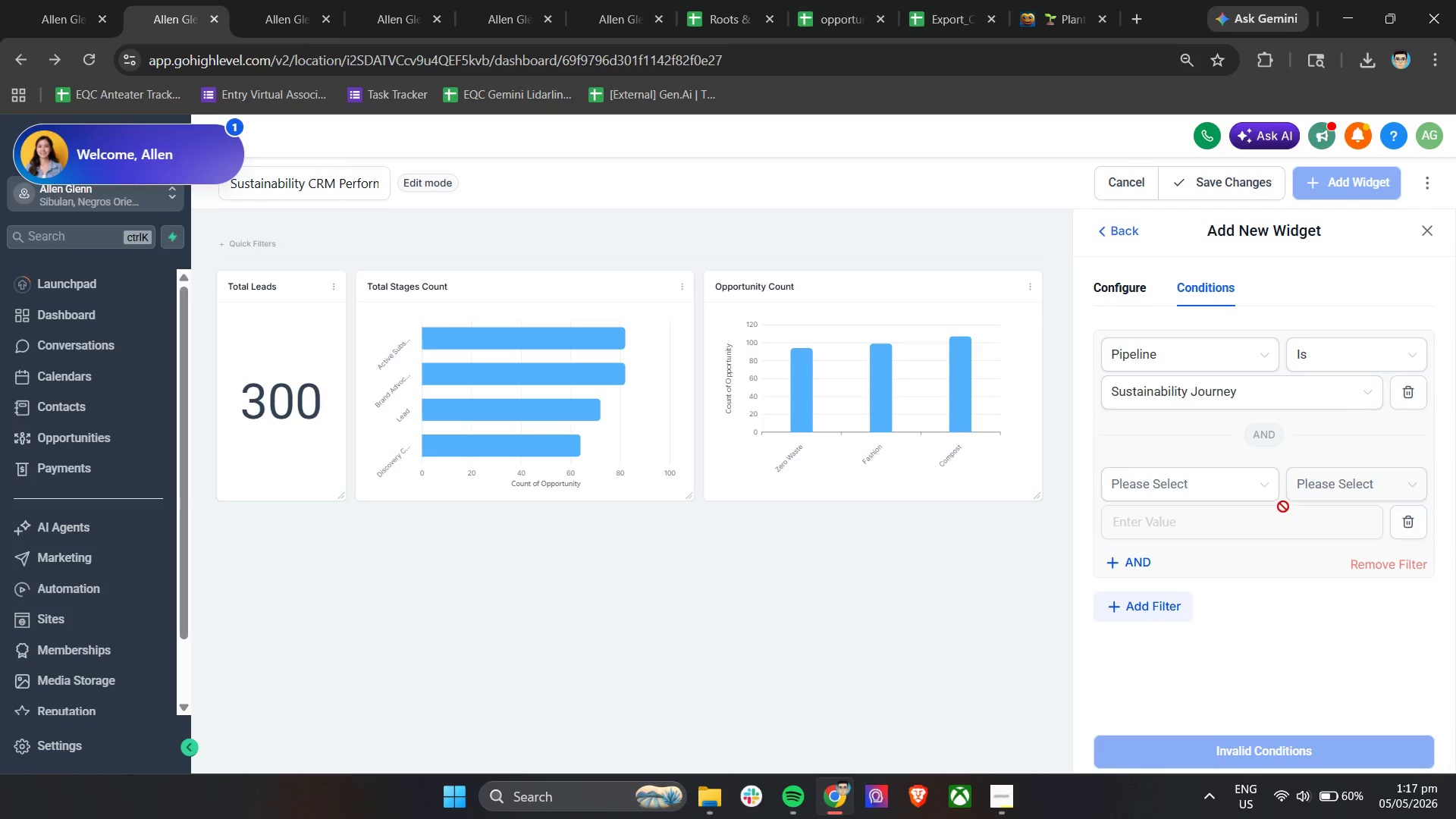 
mouse_move([1254, 516])
 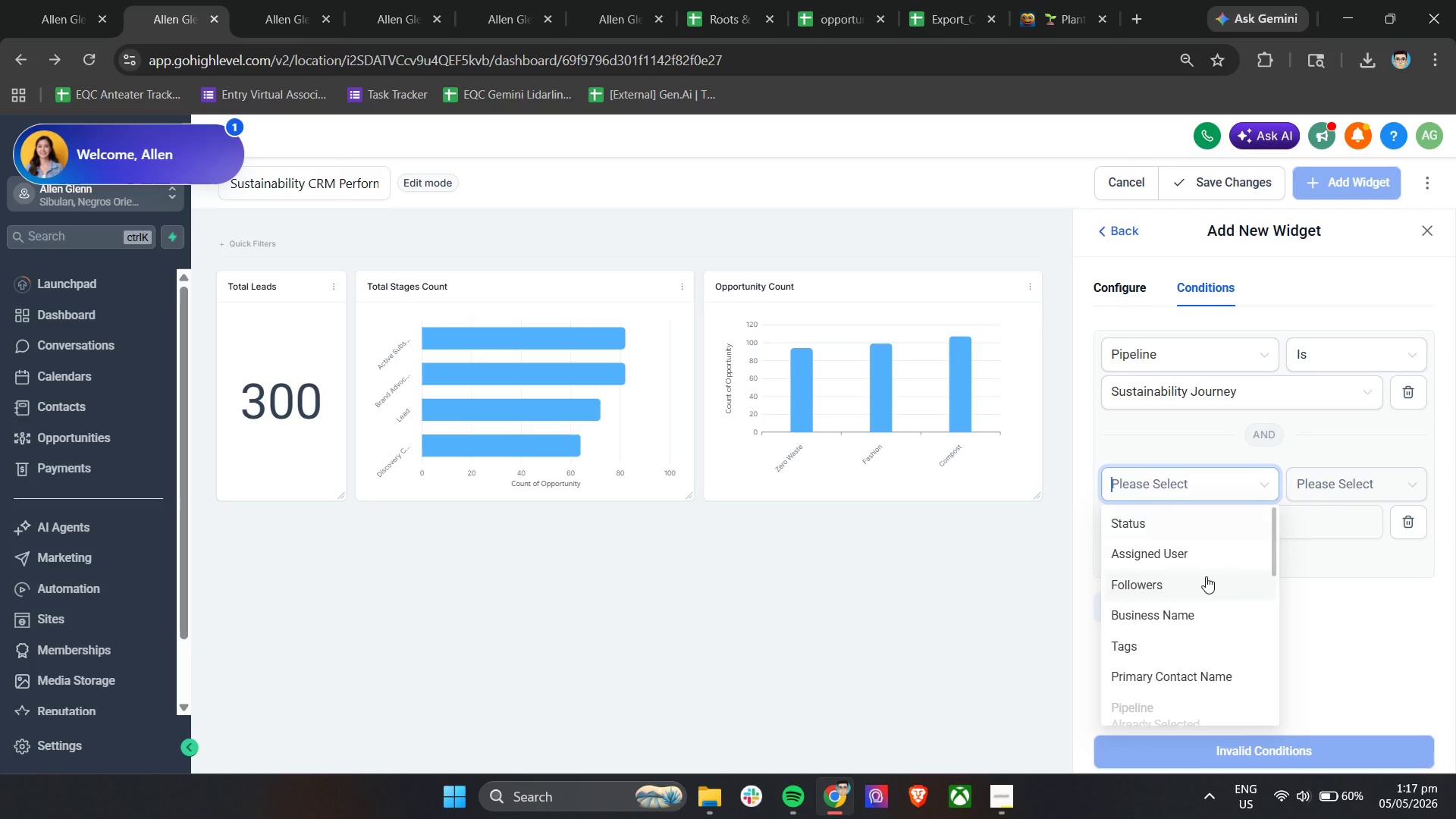 
scroll: coordinate [1211, 625], scroll_direction: down, amount: 7.0
 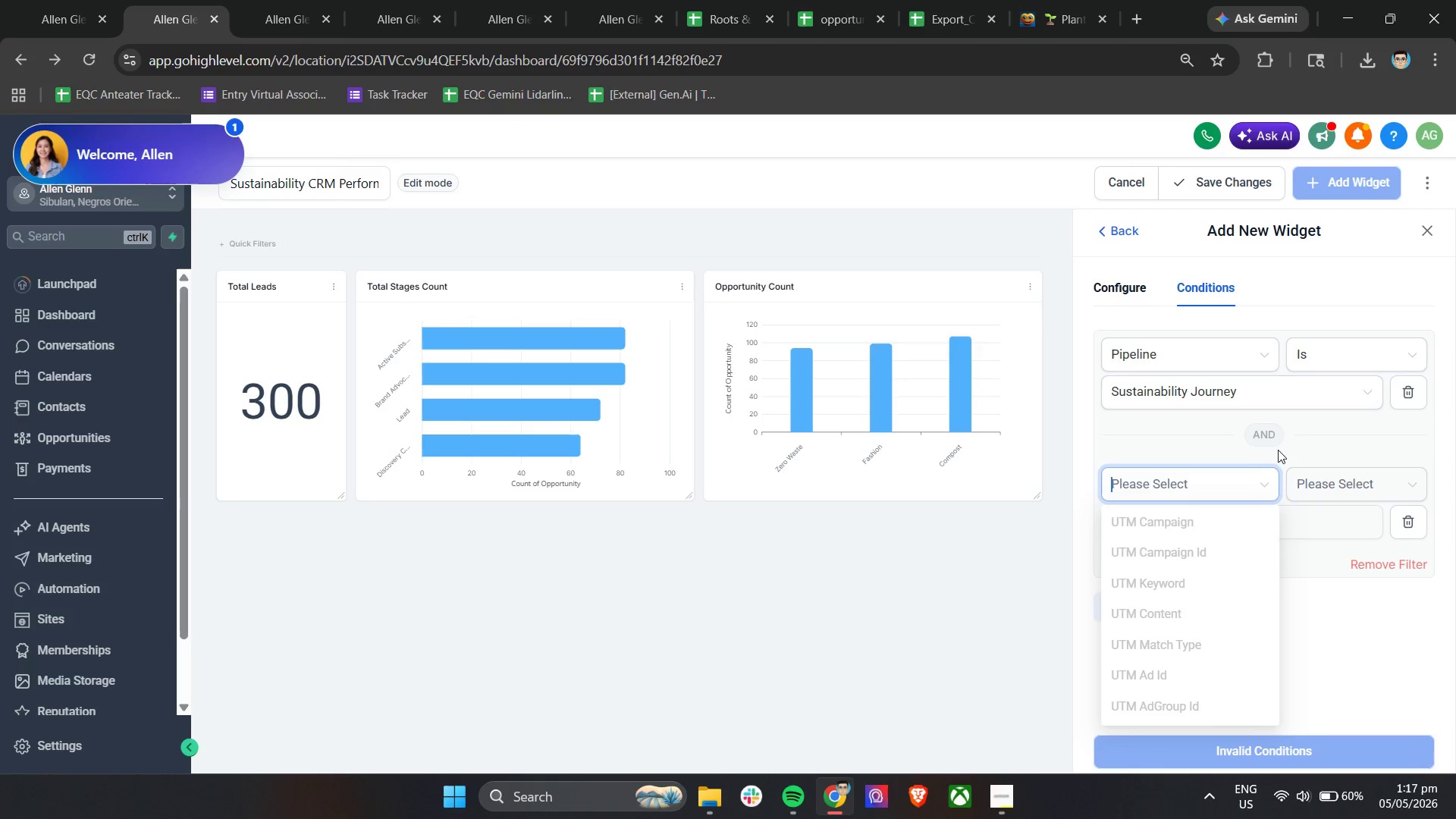 
left_click([1329, 435])
 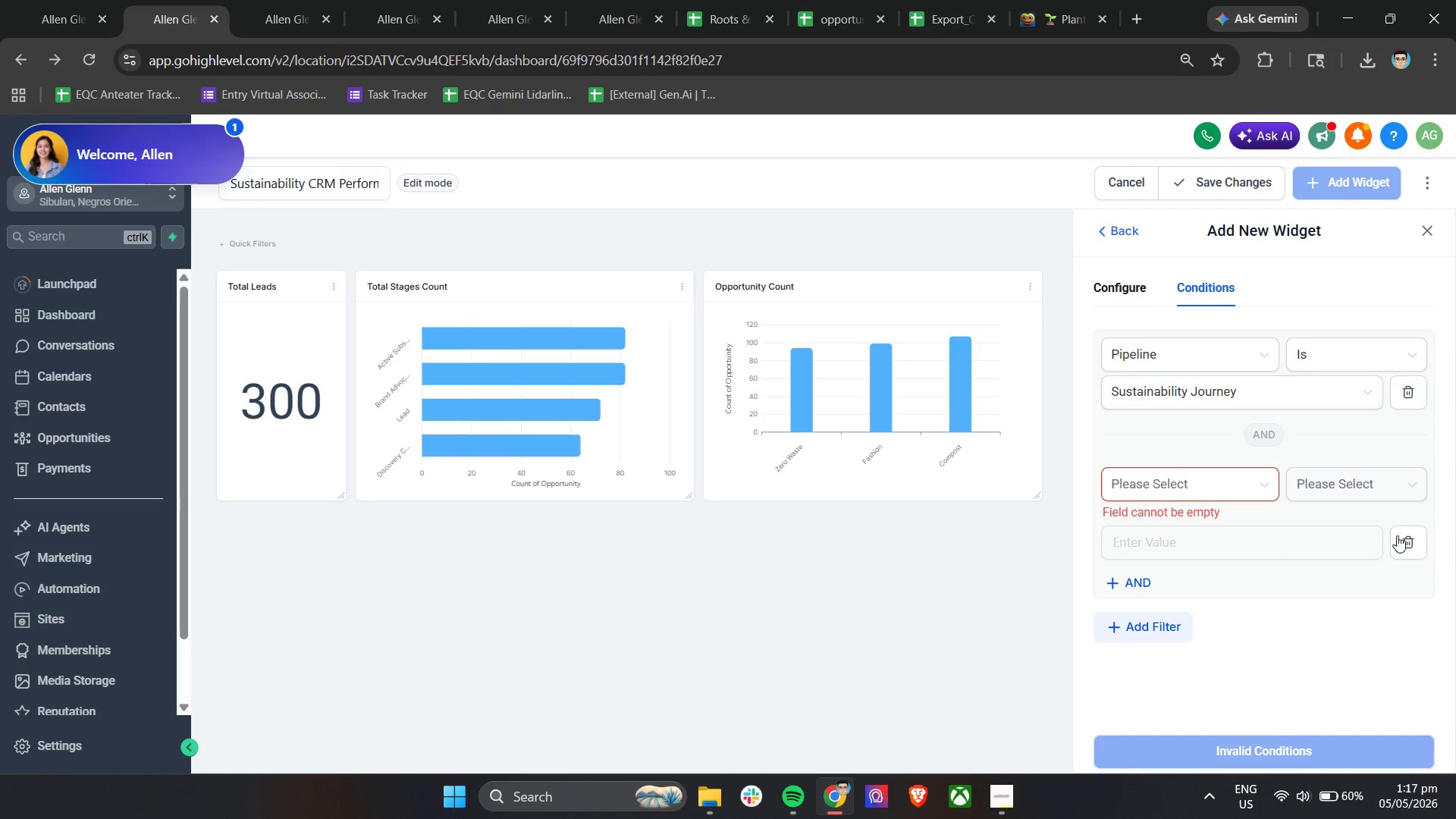 
left_click([1411, 549])
 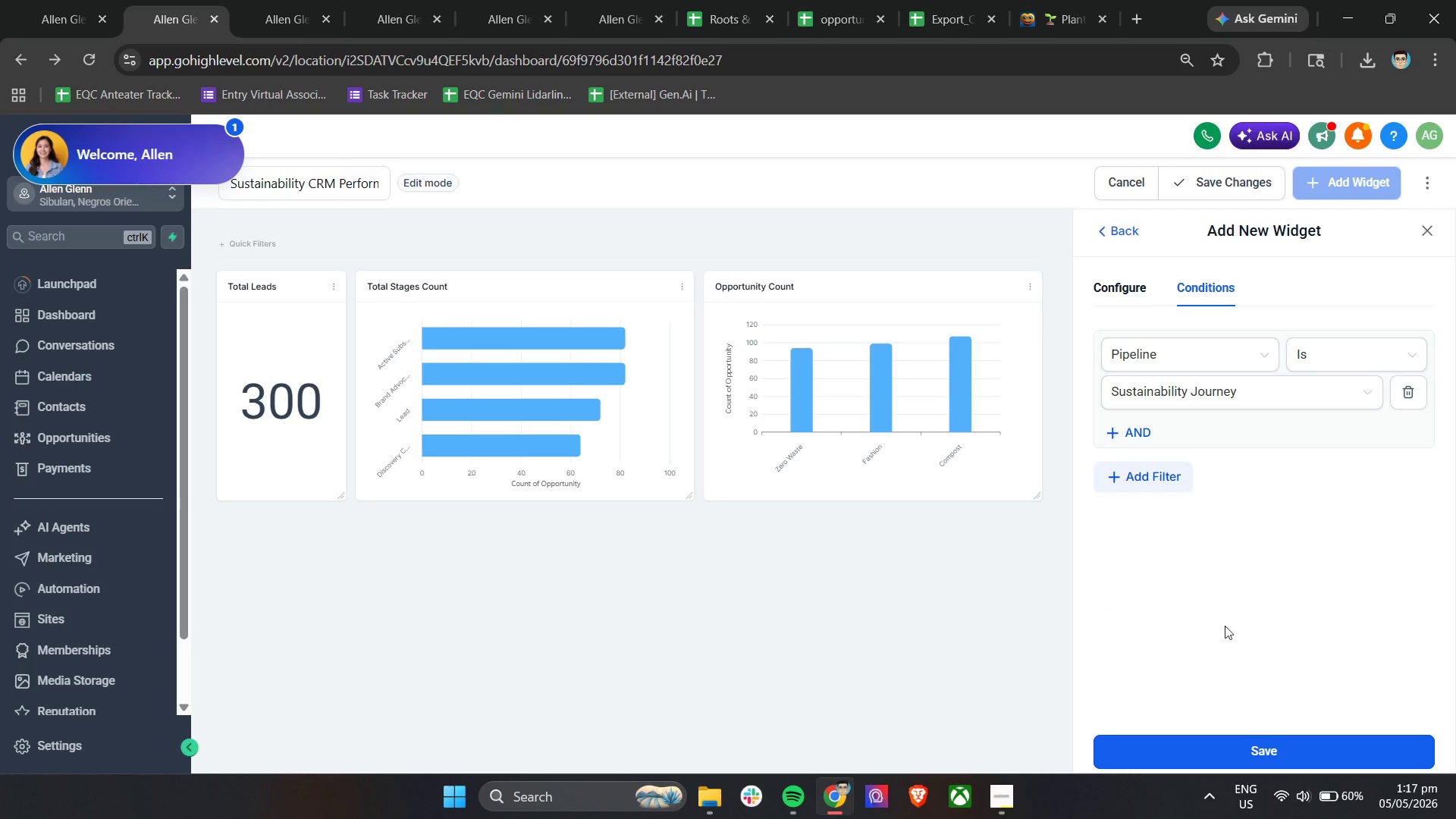 
left_click([1198, 748])
 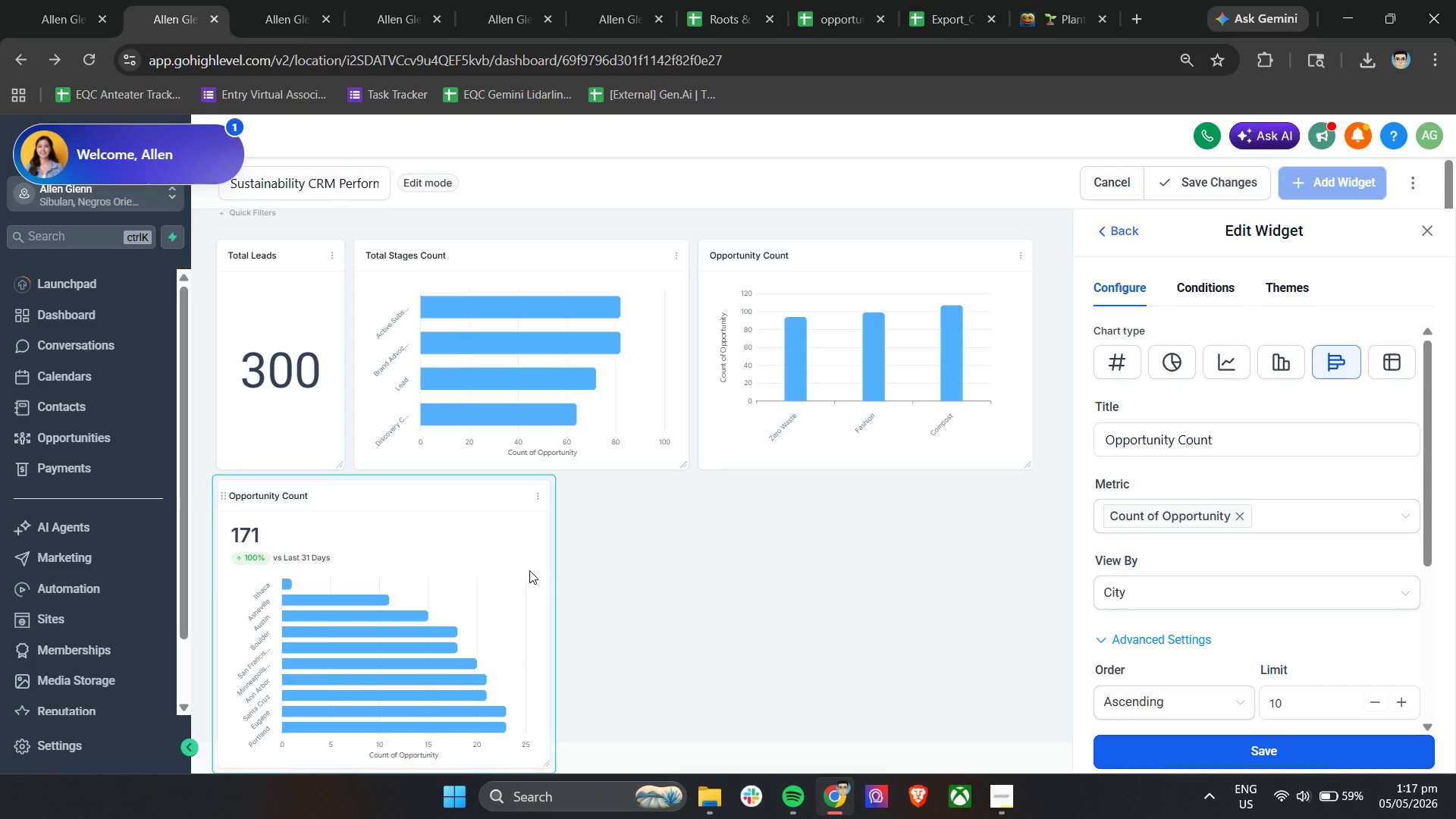 
wait(12.72)
 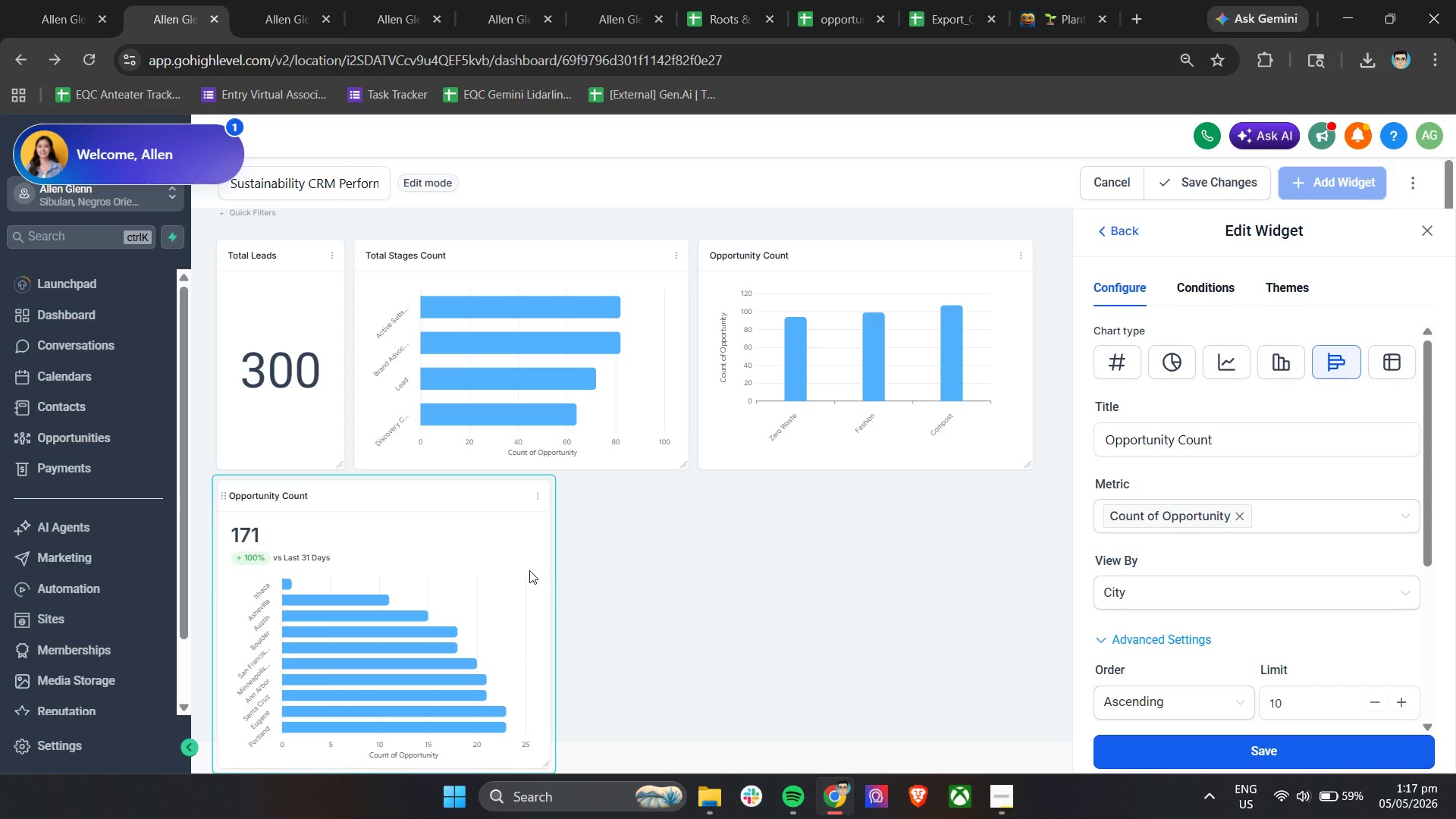 
left_click([1144, 695])
 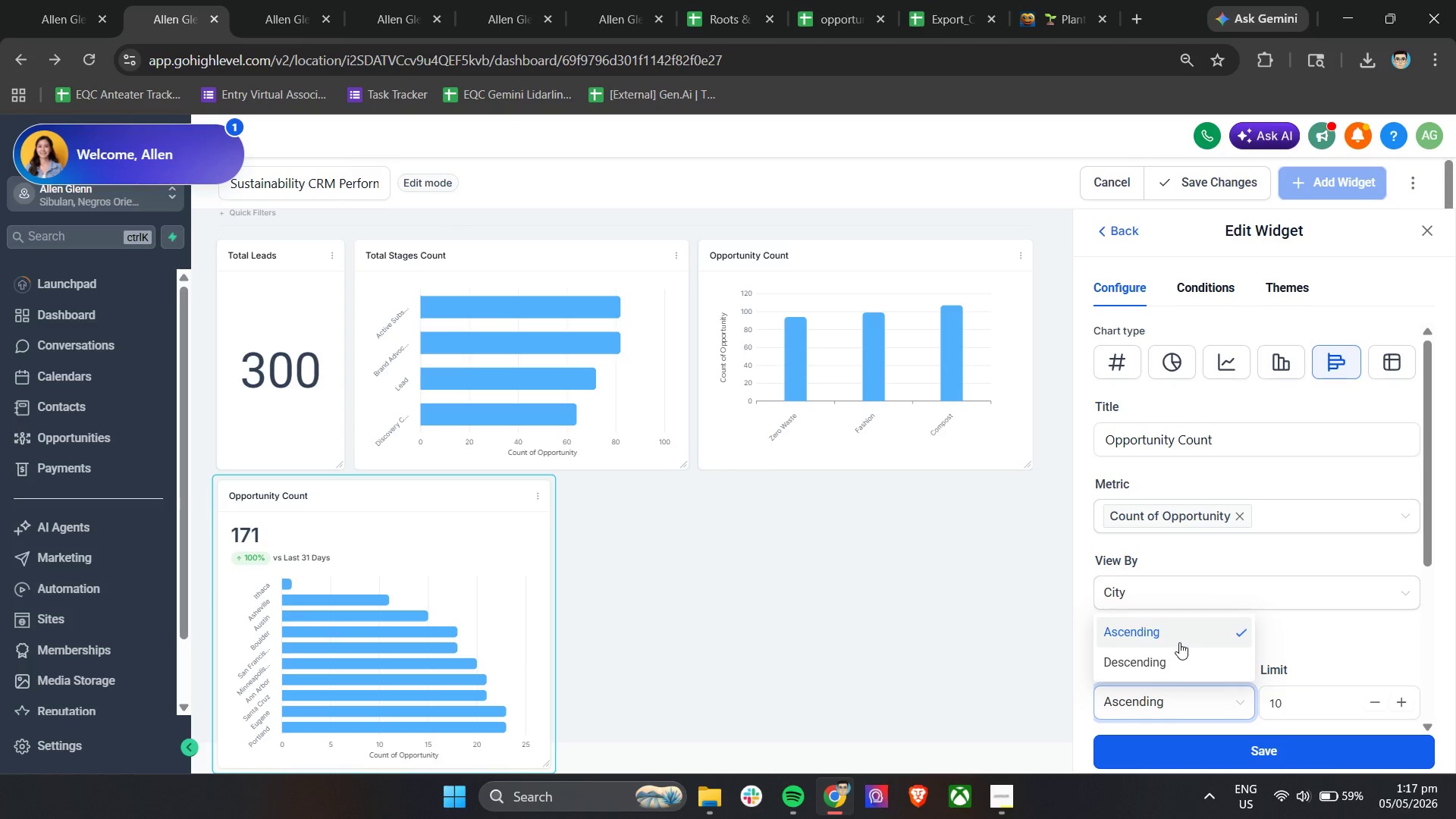 
left_click([1176, 660])
 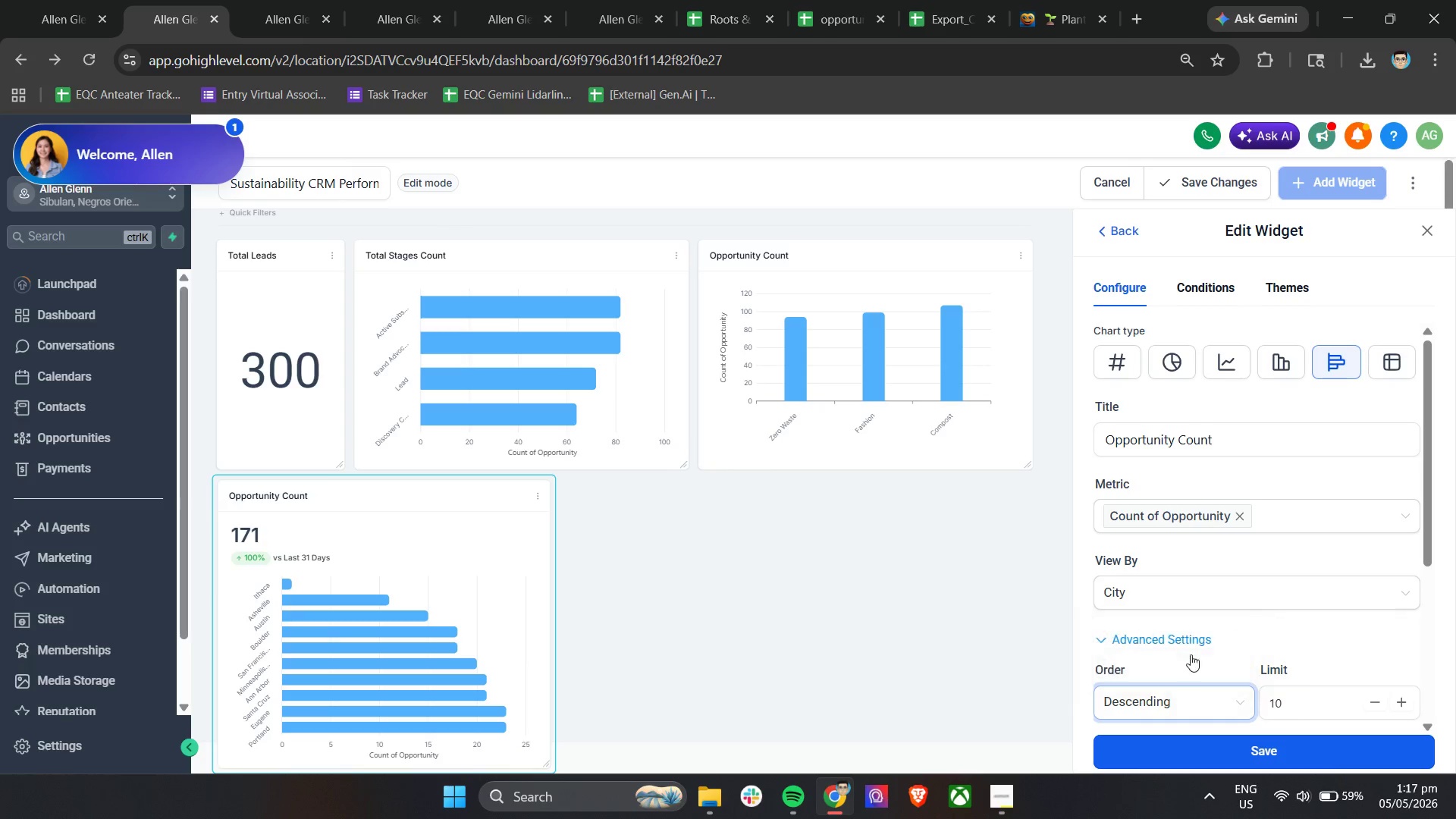 
scroll: coordinate [1242, 657], scroll_direction: down, amount: 2.0
 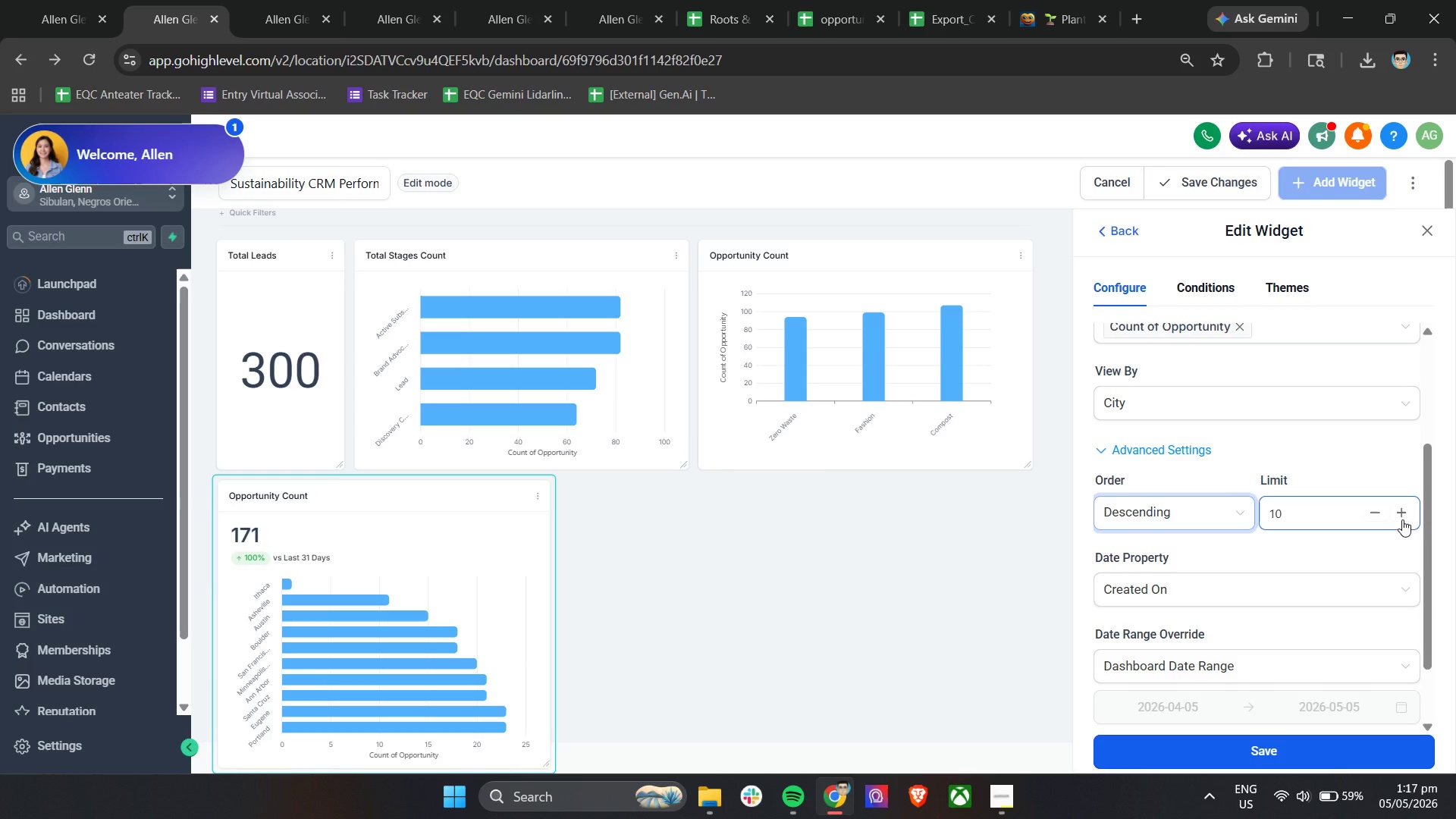 
double_click([1403, 518])
 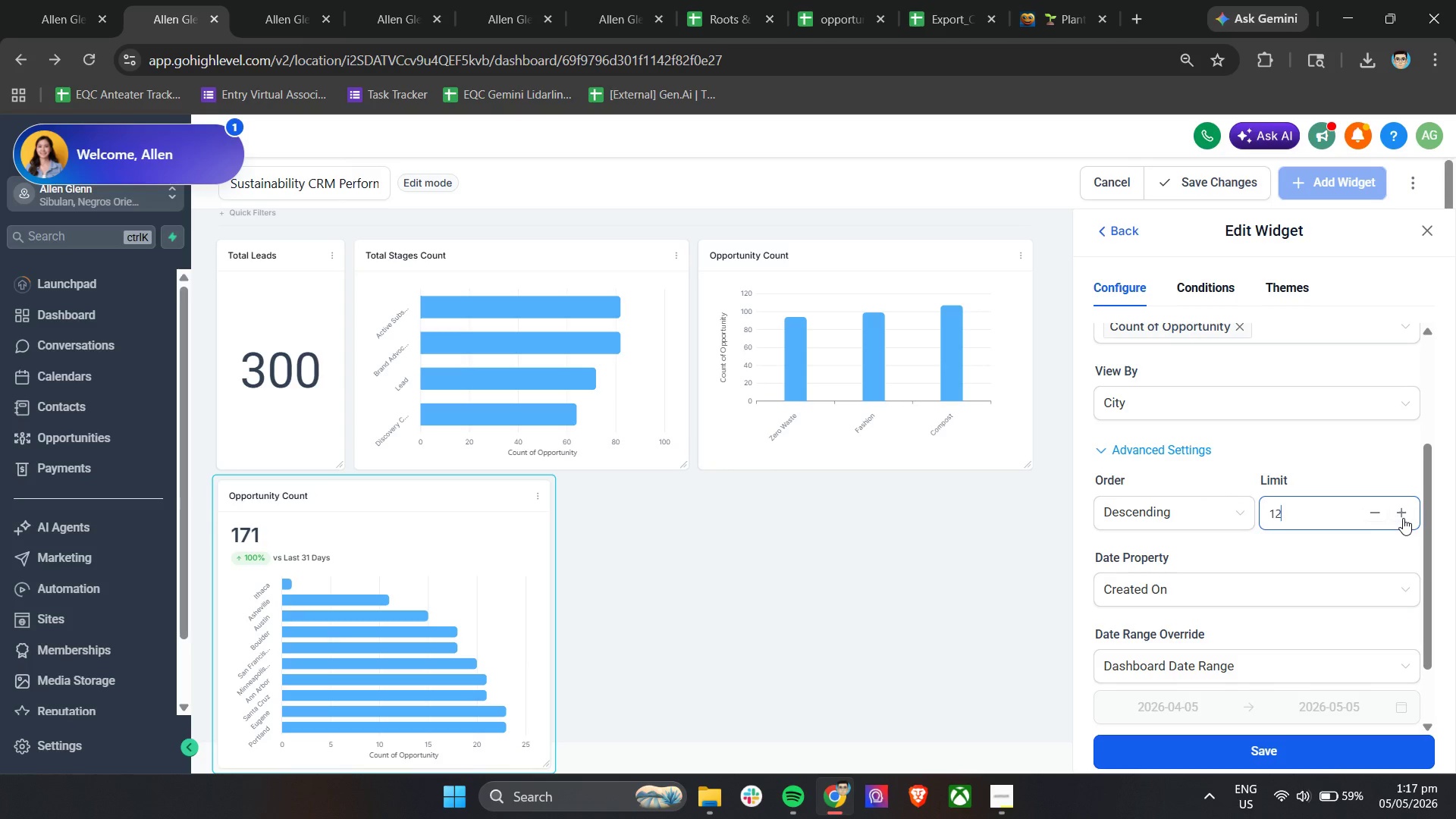 
triple_click([1403, 518])
 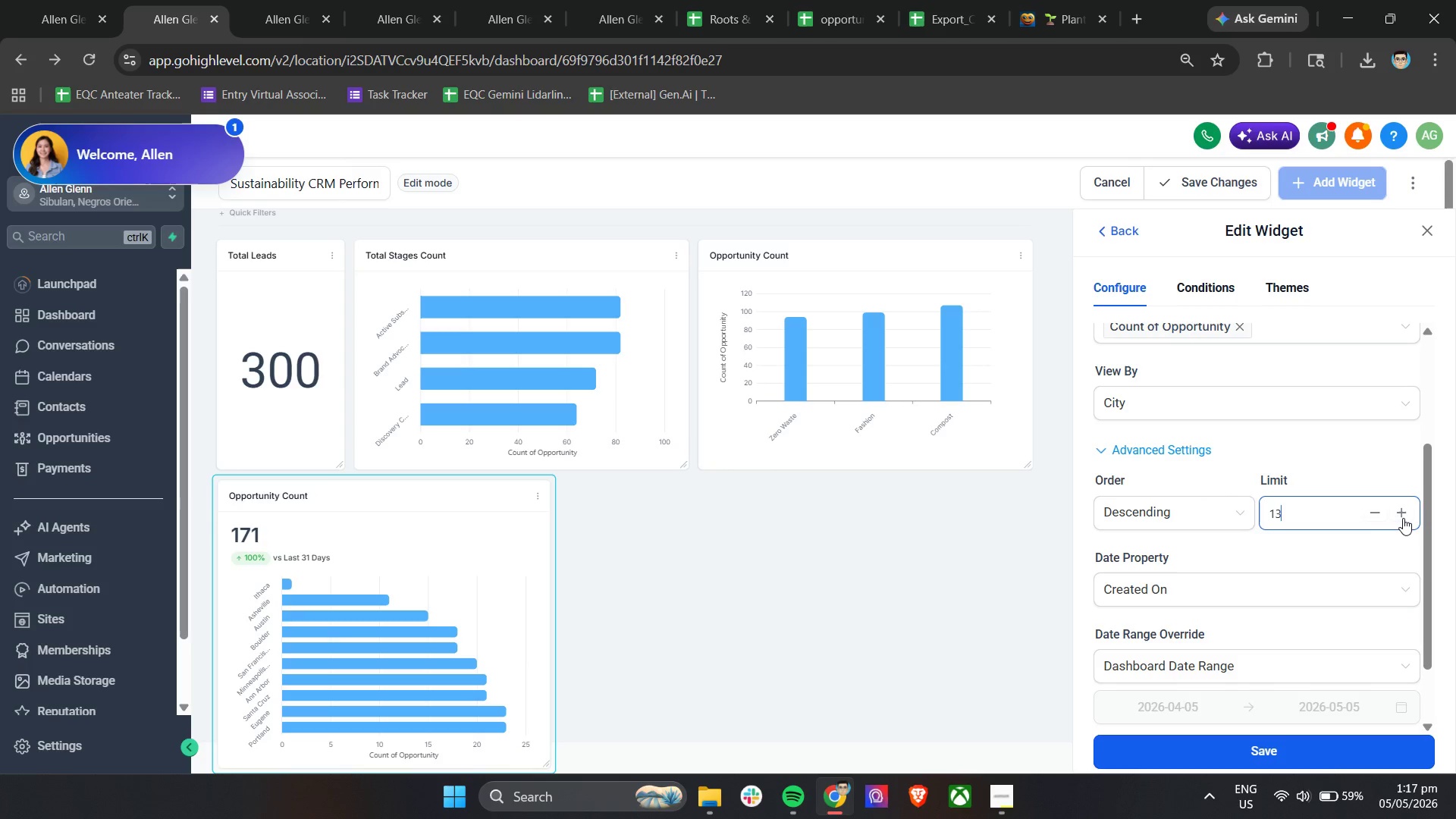 
triple_click([1403, 518])
 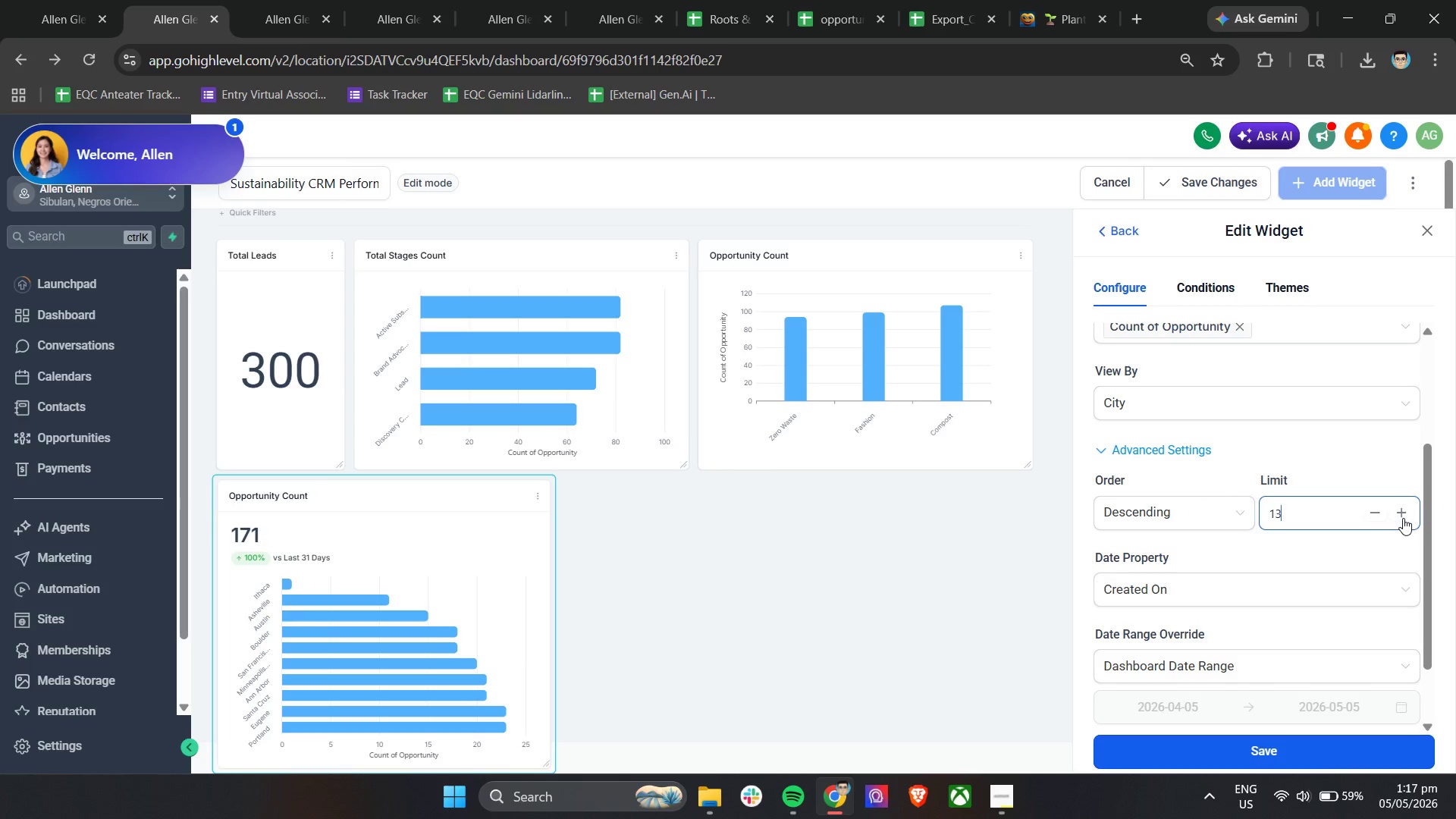 
triple_click([1403, 518])
 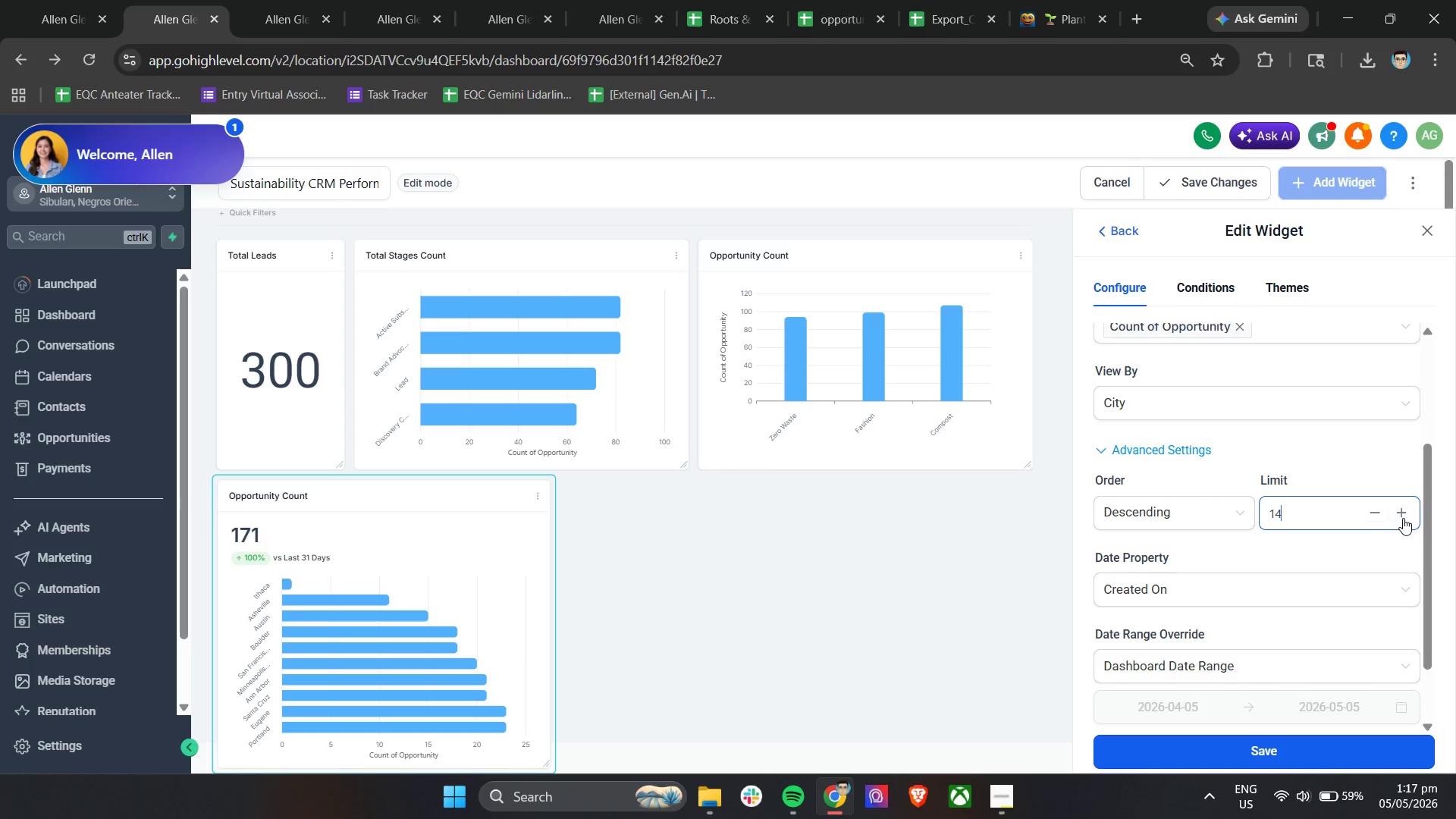 
triple_click([1403, 518])
 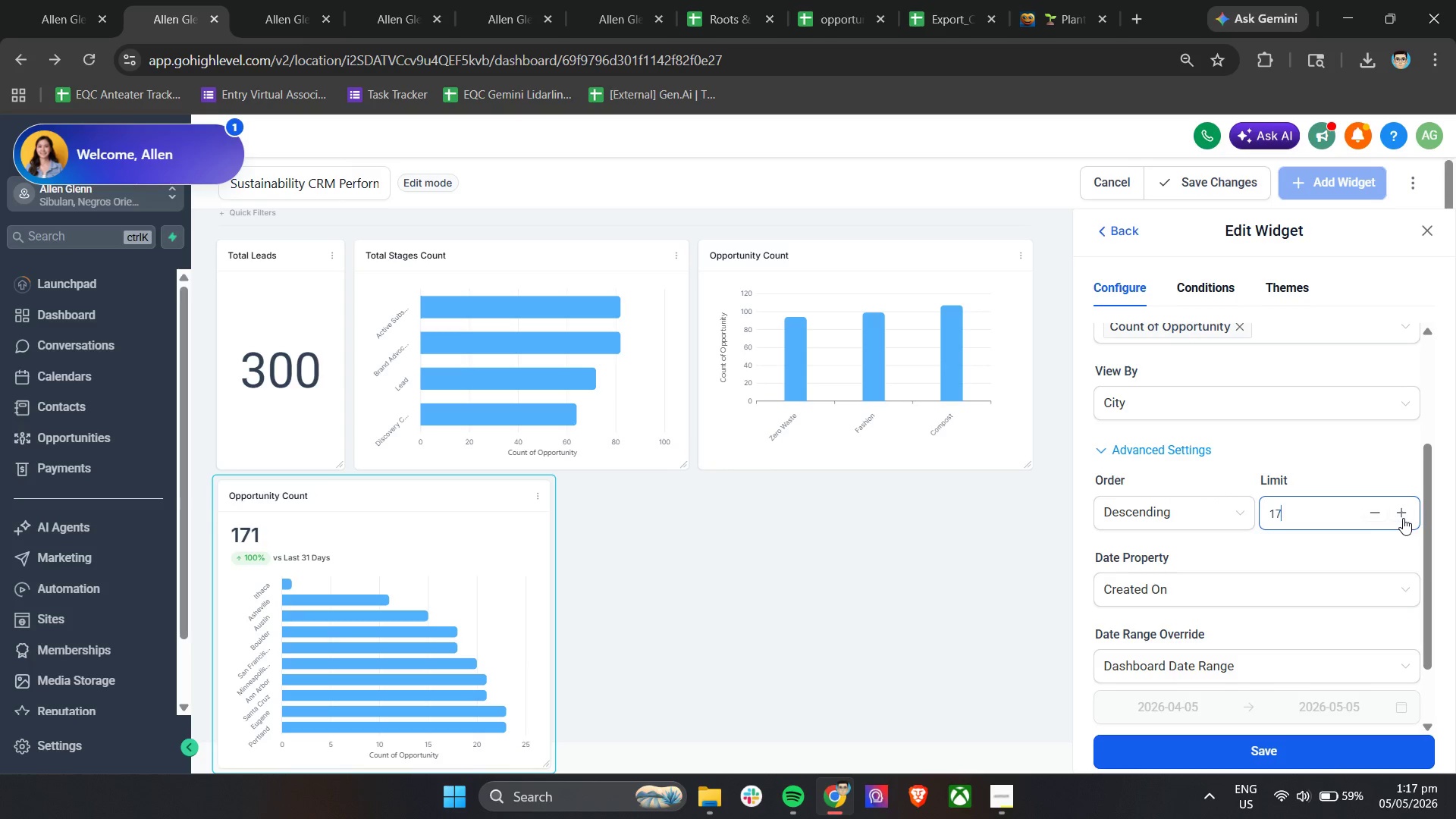 
double_click([1403, 518])
 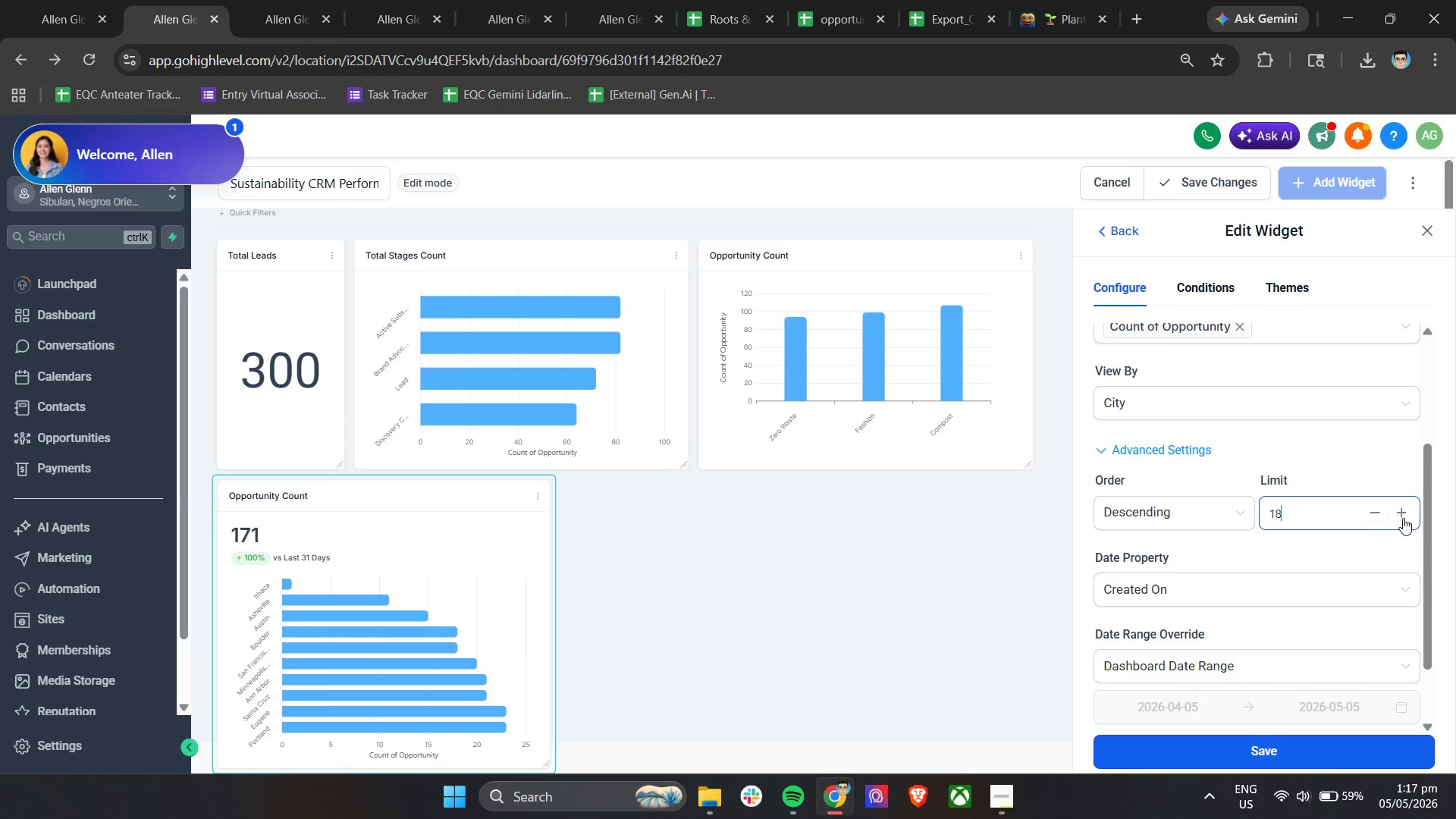 
triple_click([1403, 518])
 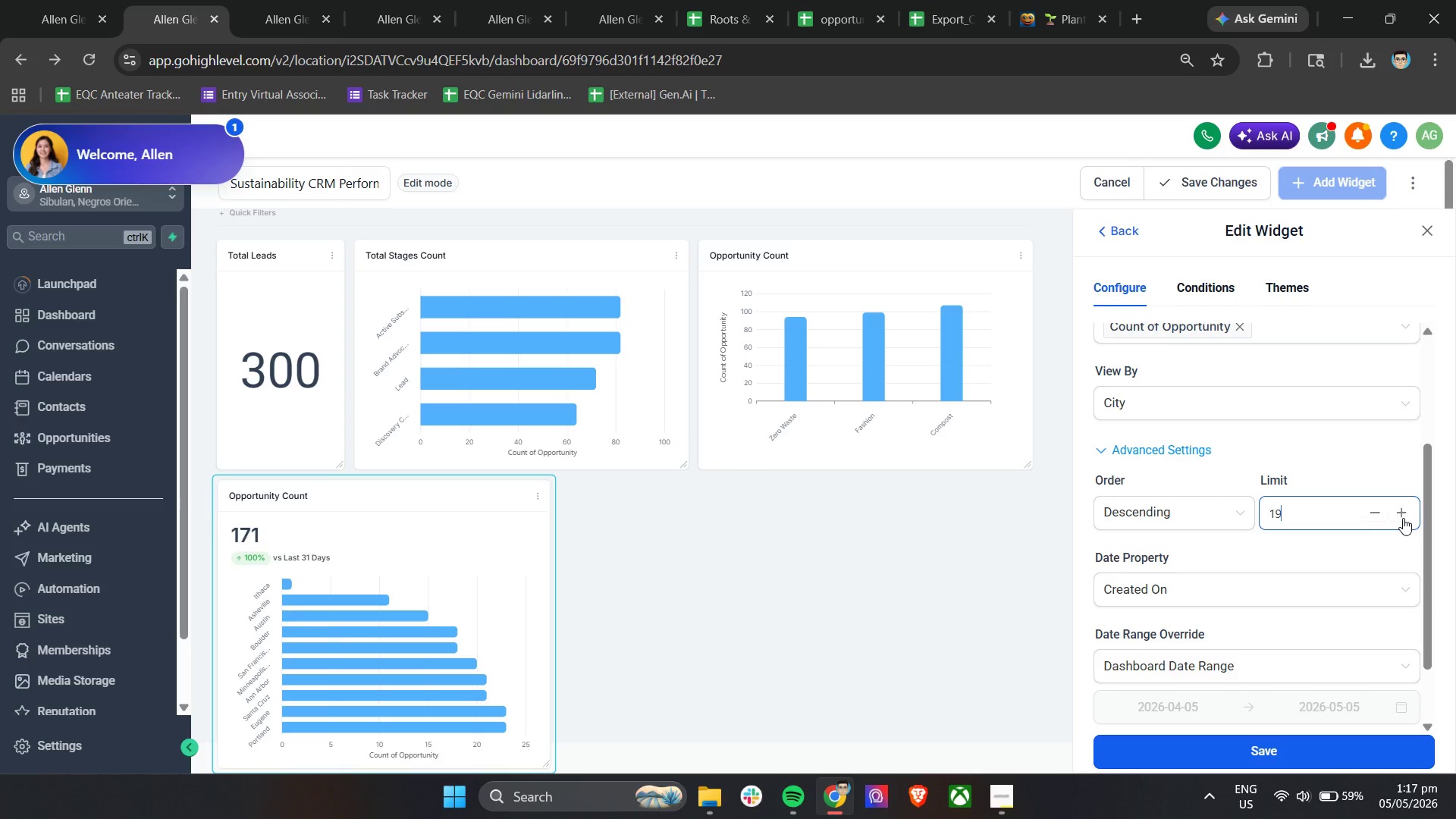 
triple_click([1403, 518])
 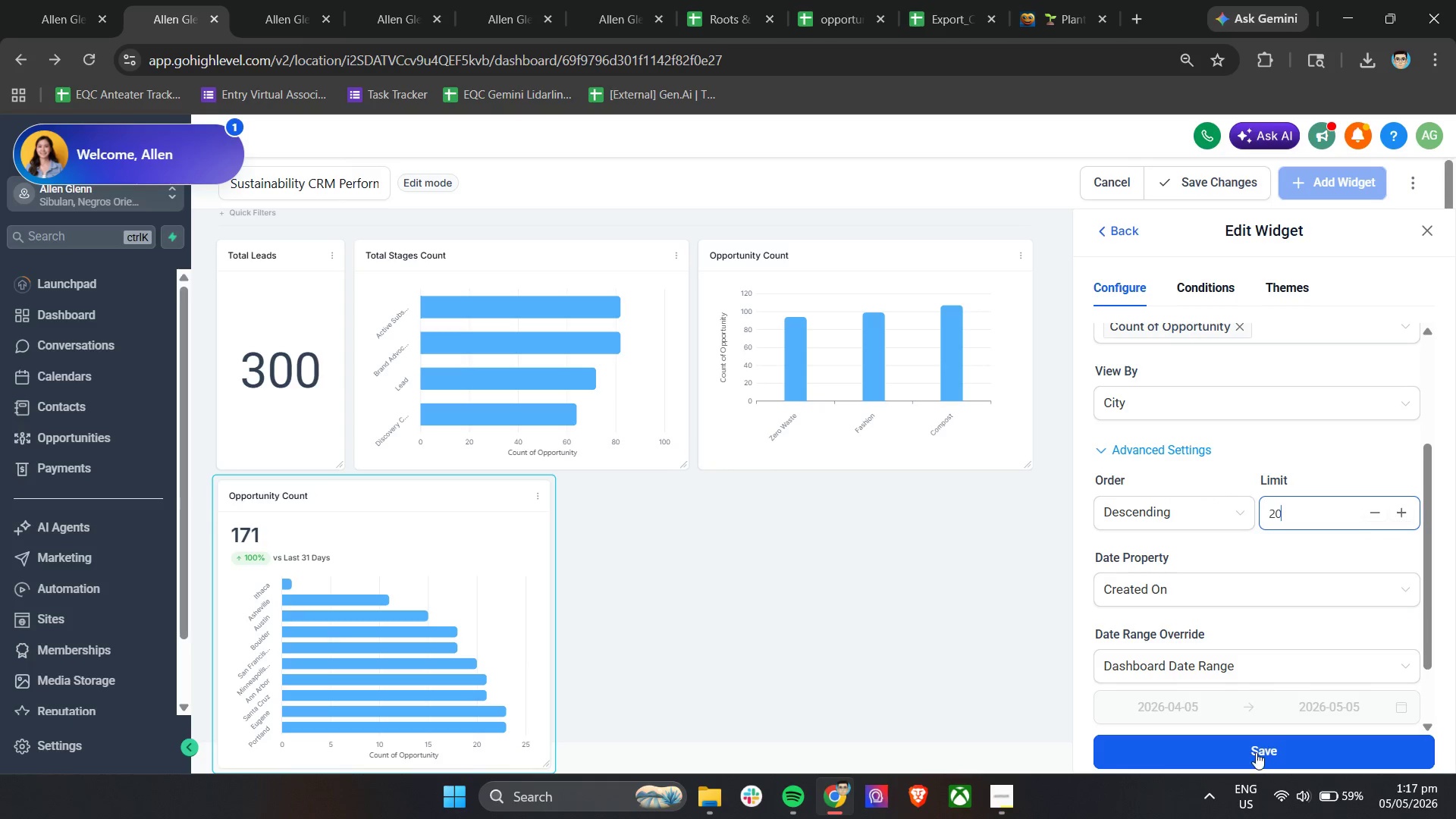 
left_click([1256, 752])
 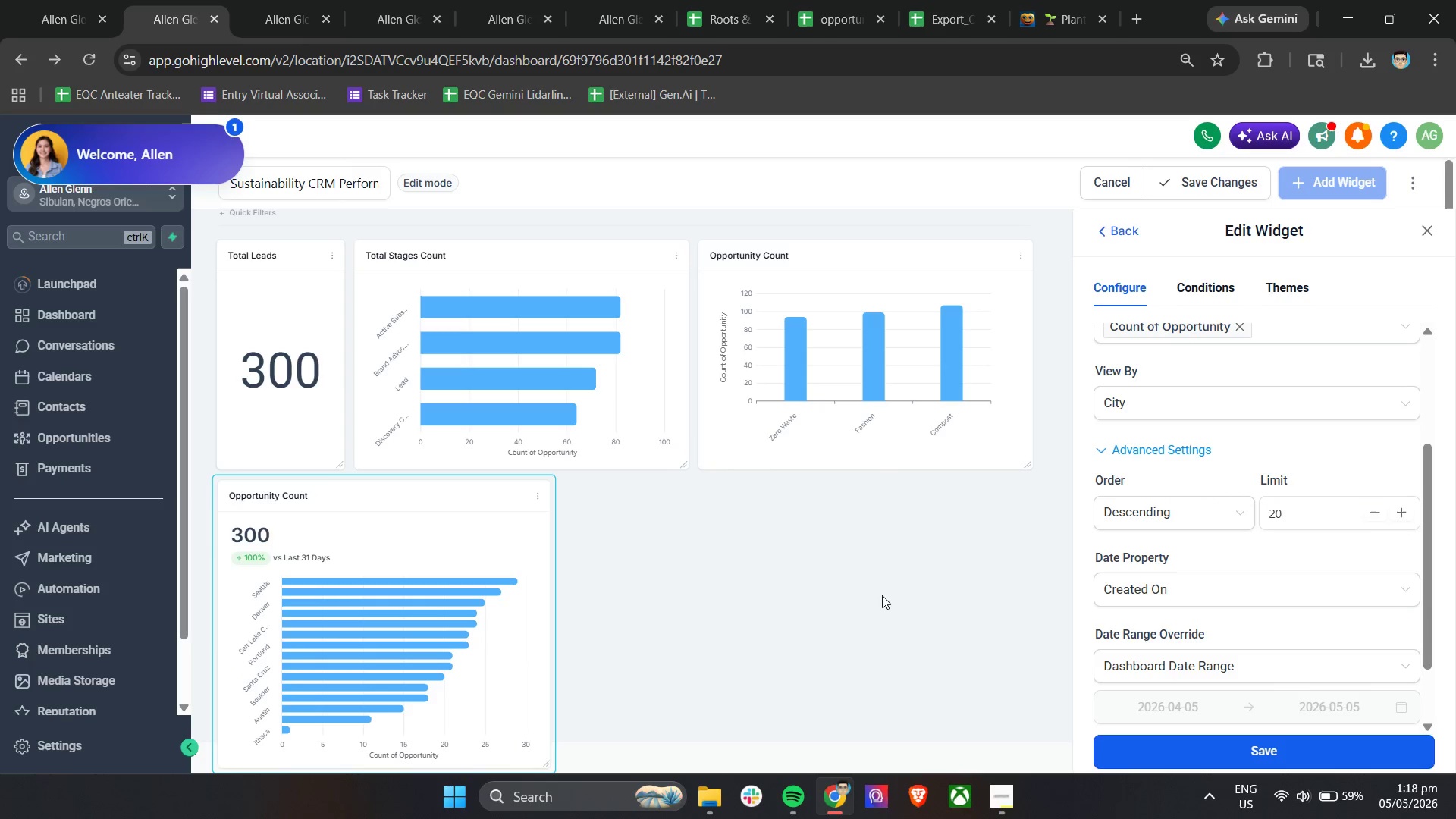 
wait(8.36)
 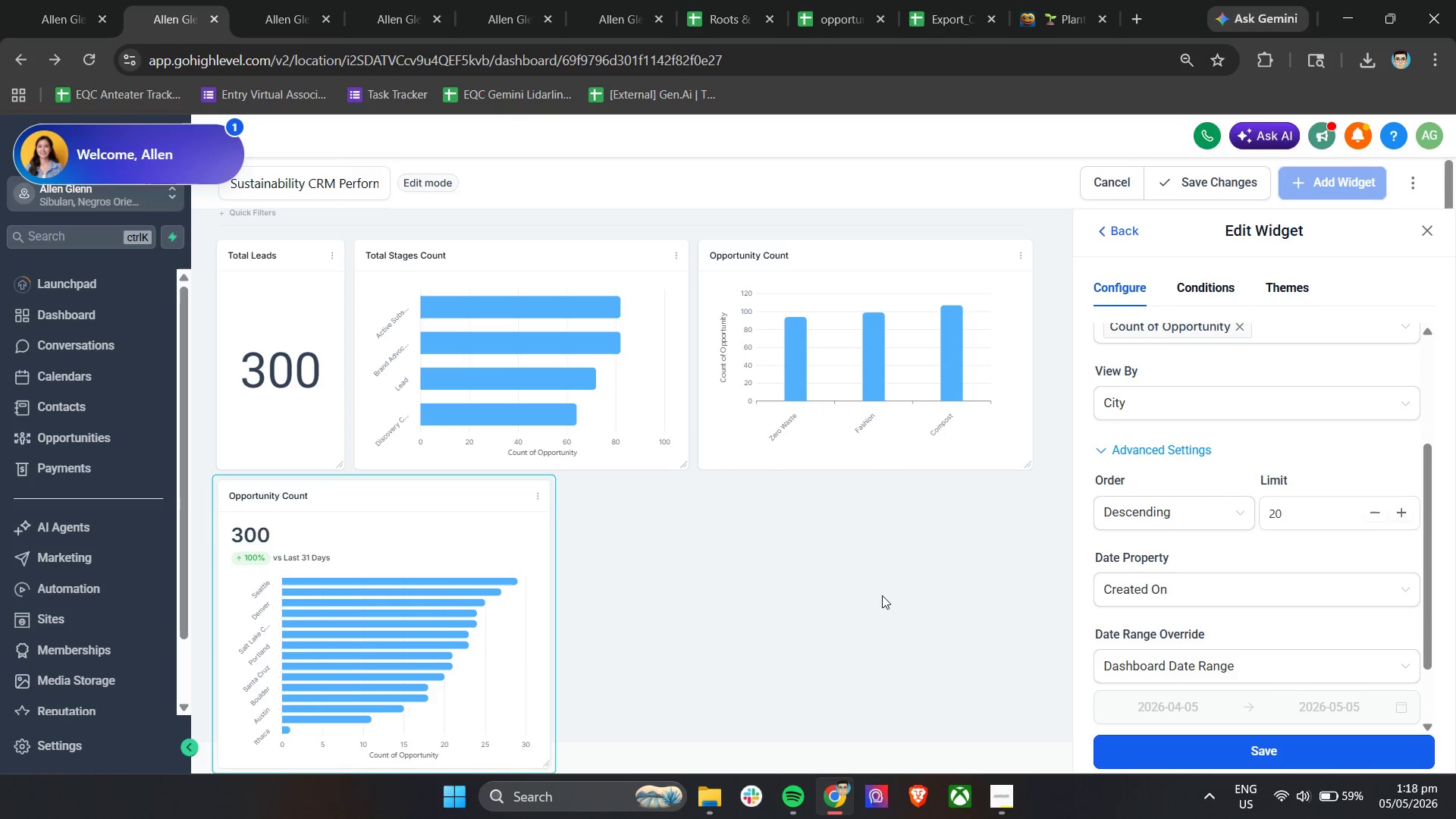 
scroll: coordinate [1321, 605], scroll_direction: down, amount: 5.0
 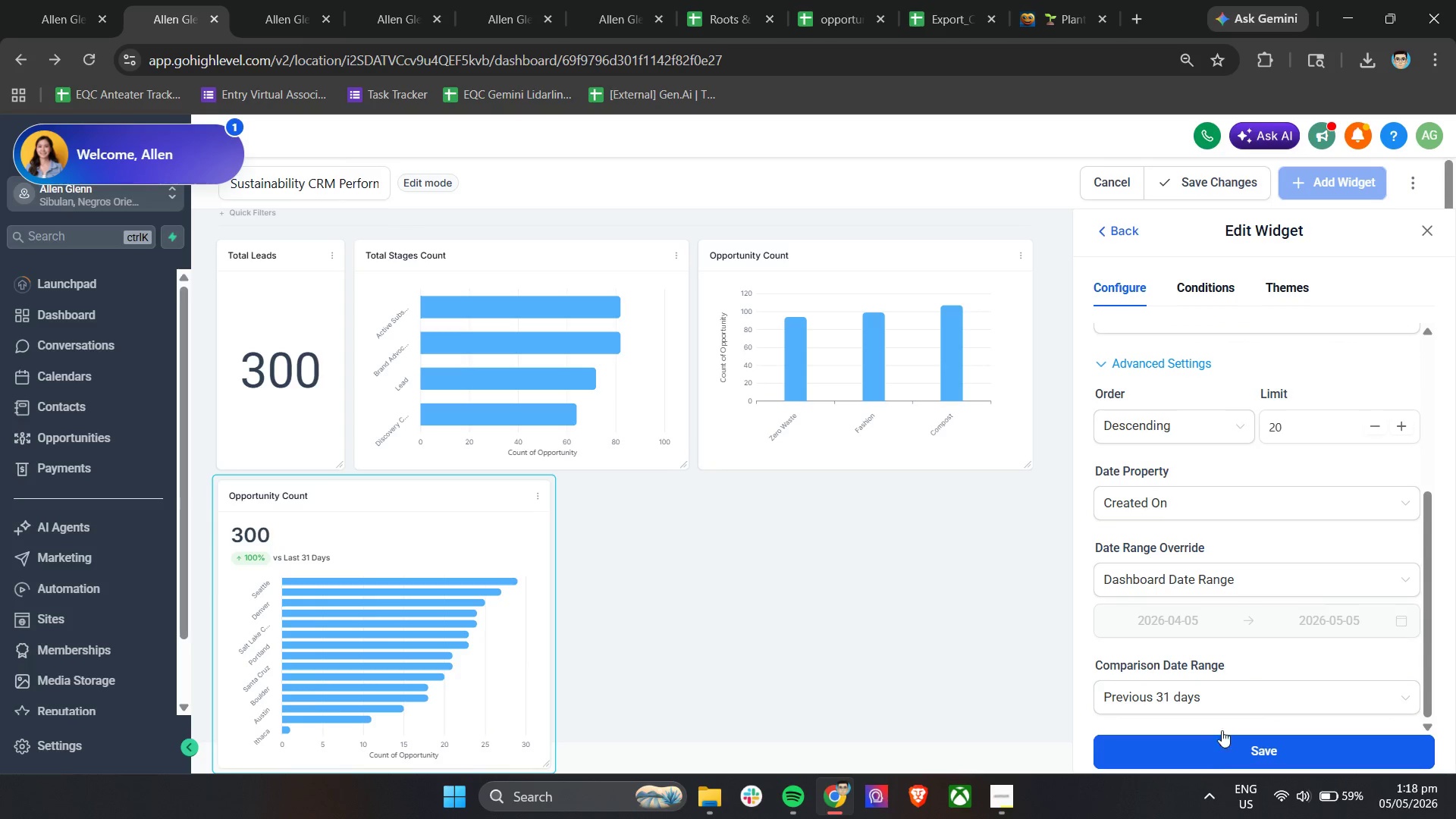 
left_click([1222, 692])
 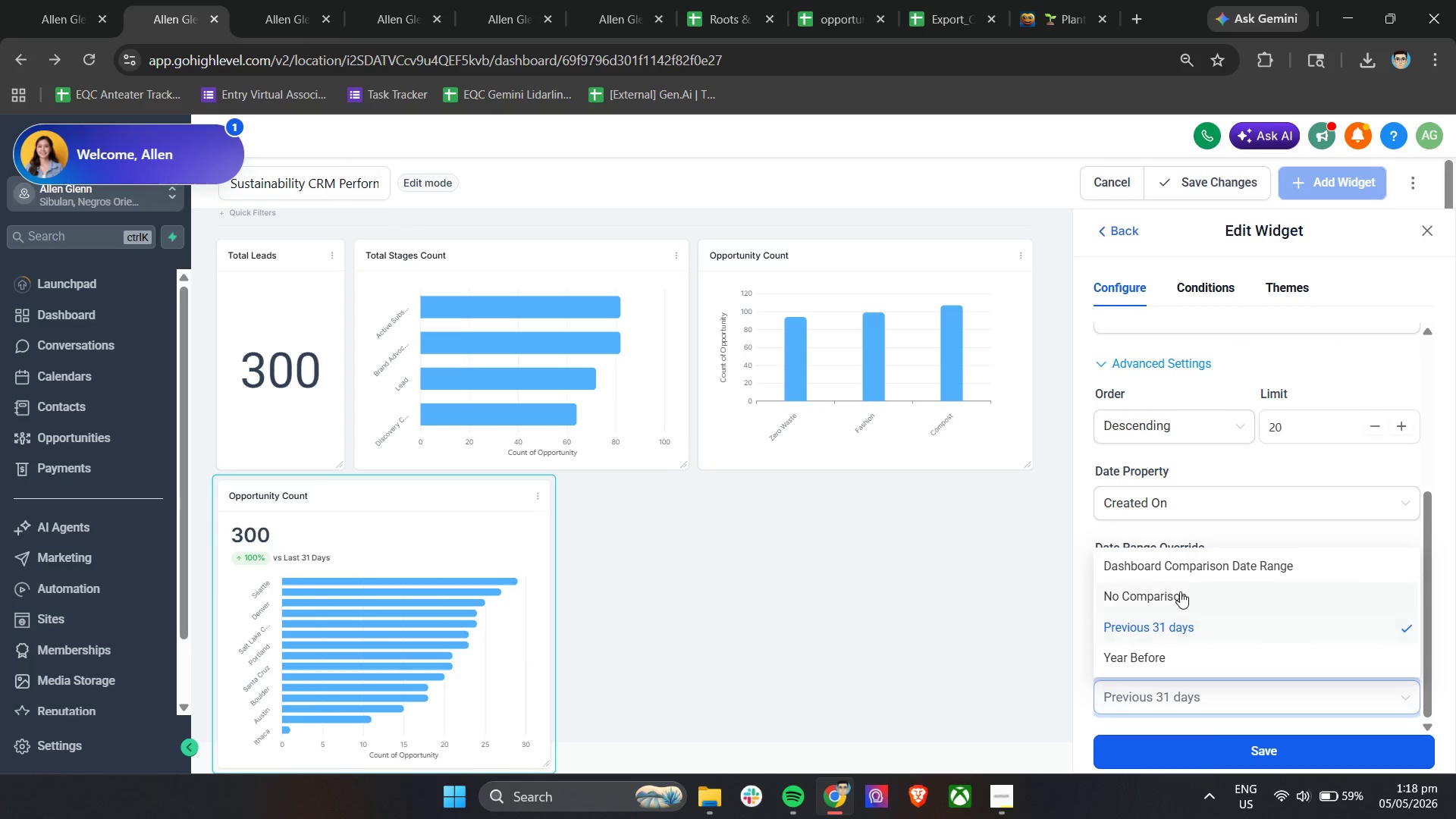 
left_click([1180, 592])
 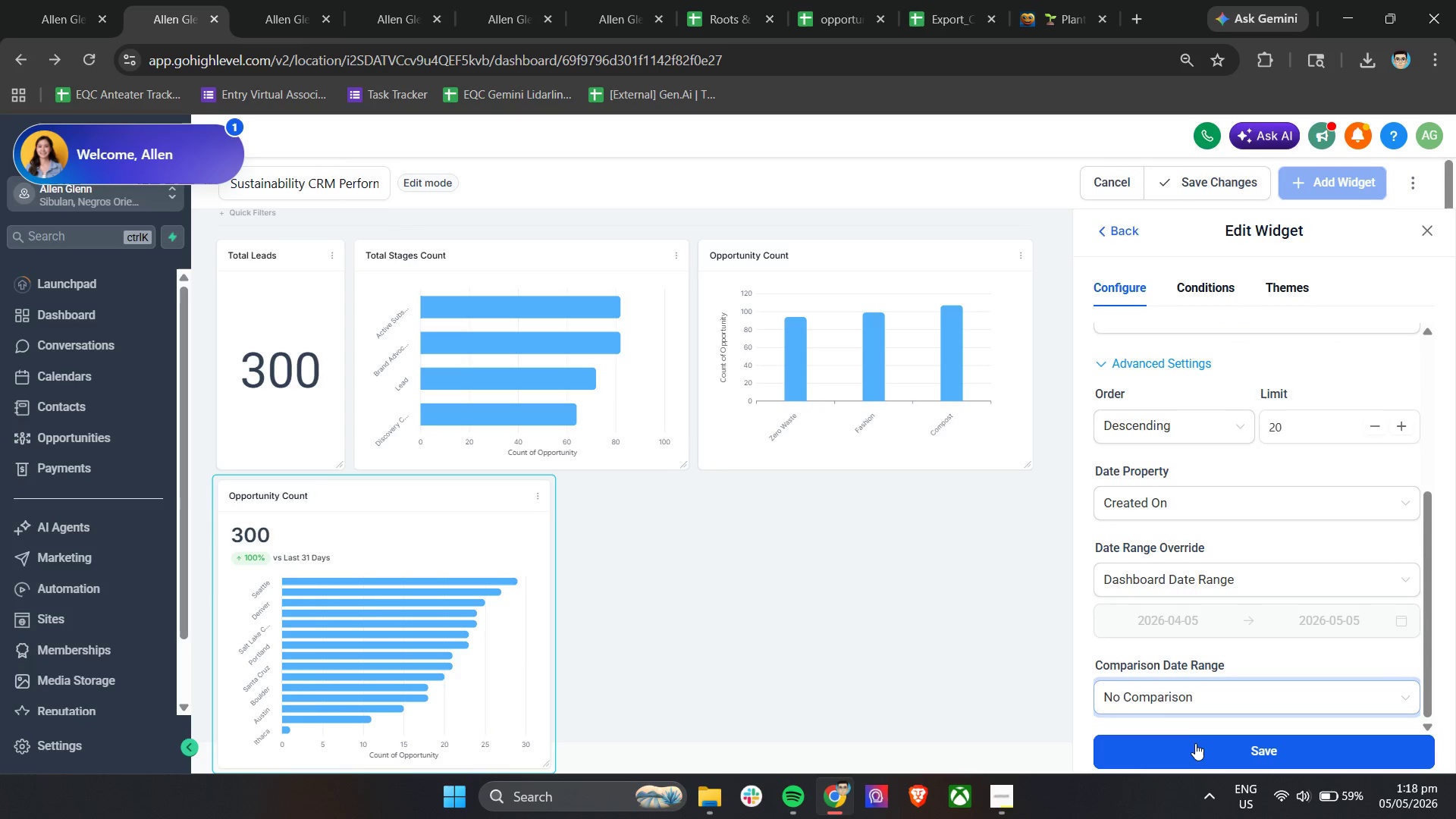 
left_click([1194, 752])
 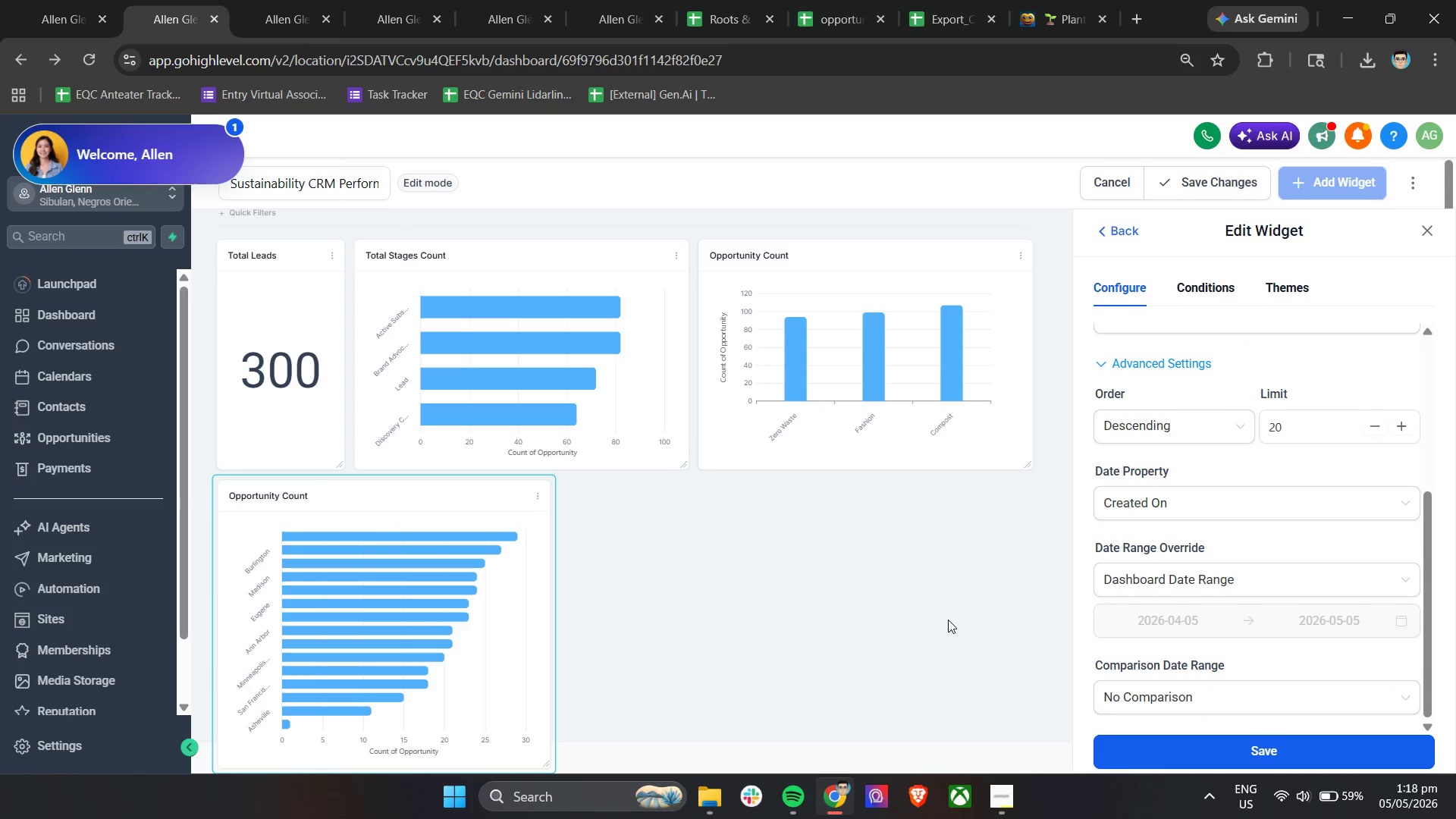 
scroll: coordinate [1134, 409], scroll_direction: down, amount: 6.0
 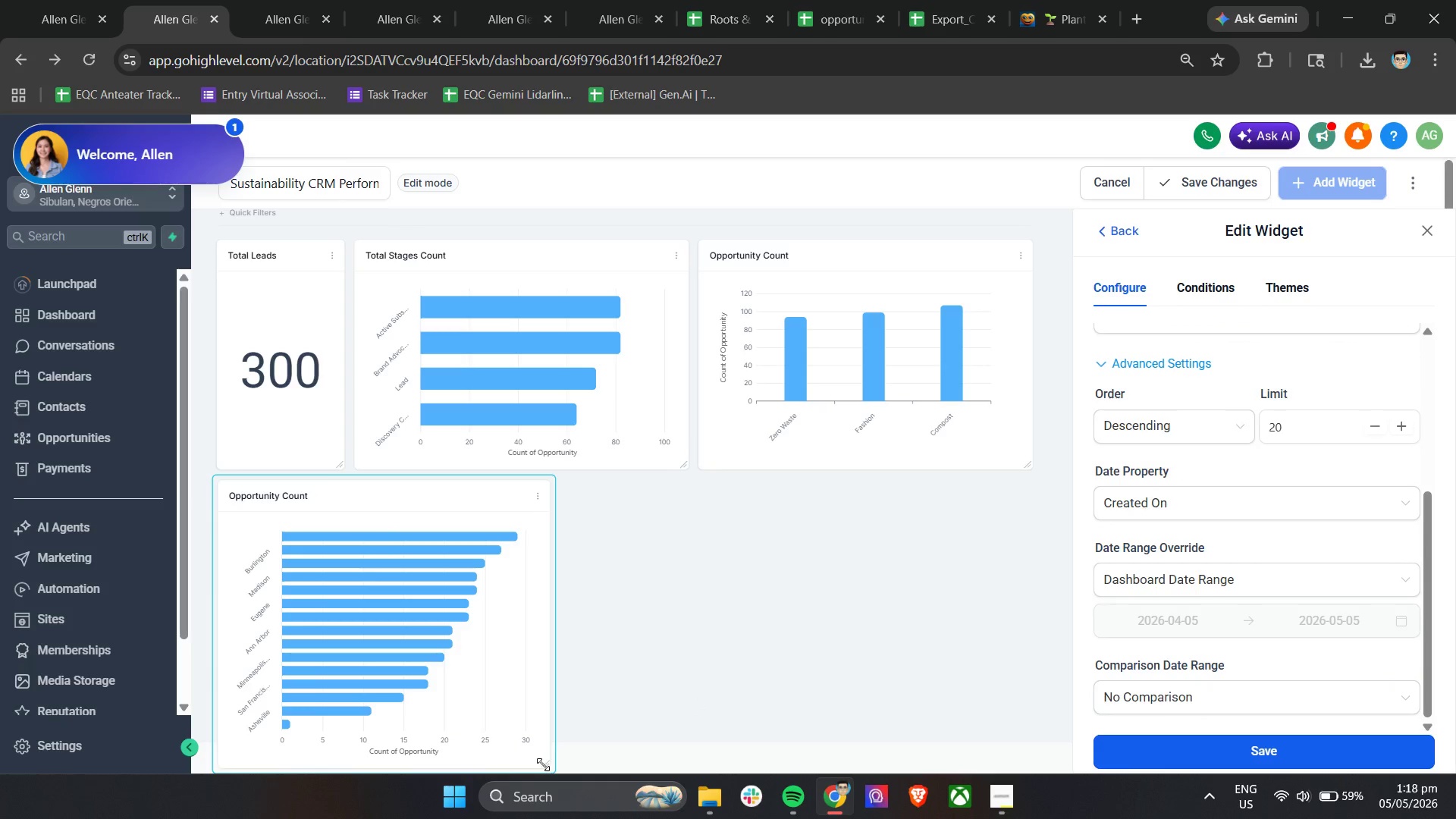 
left_click_drag(start_coordinate=[543, 764], to_coordinate=[1023, 772])
 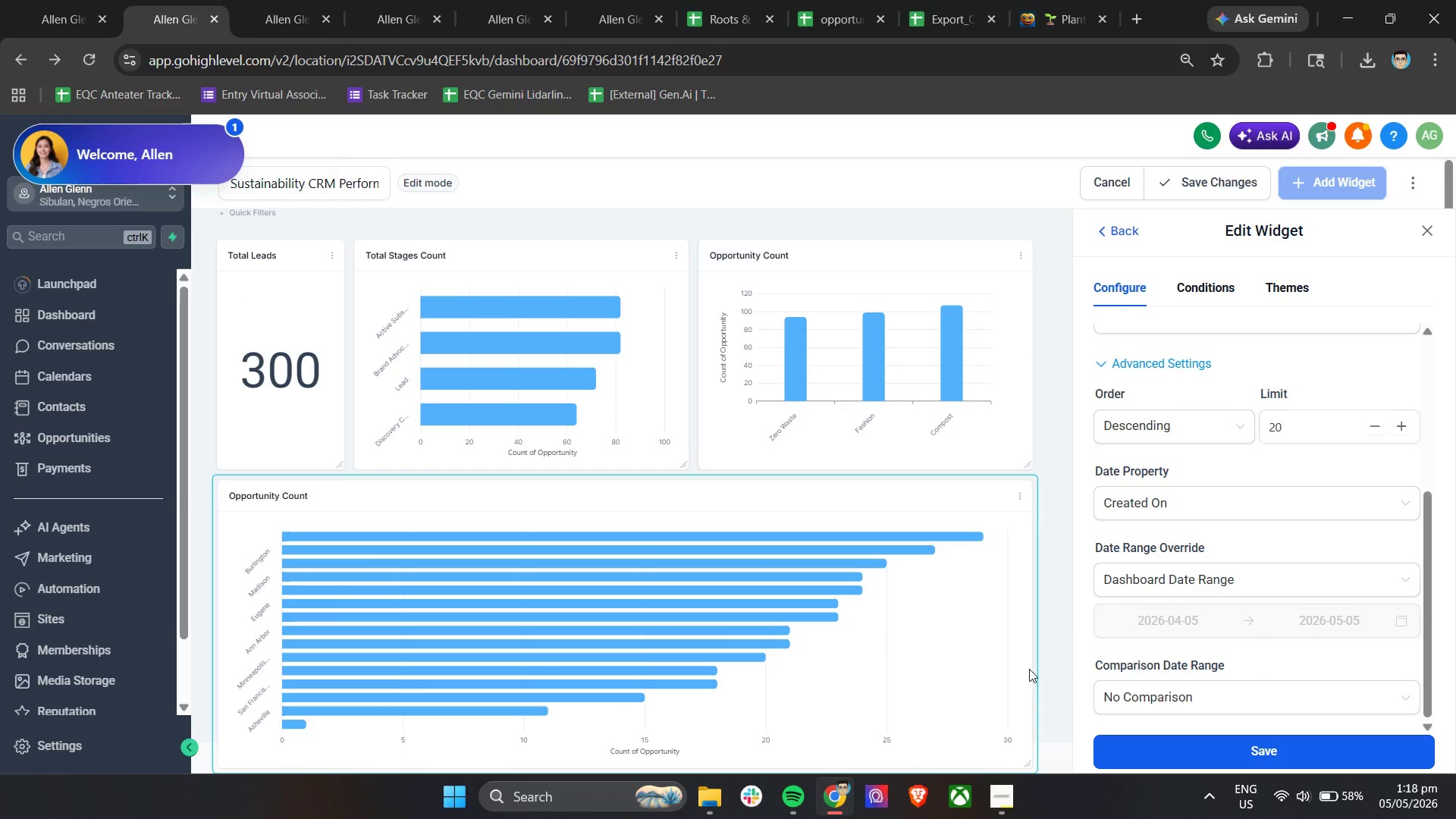 
scroll: coordinate [1026, 610], scroll_direction: down, amount: 9.0
 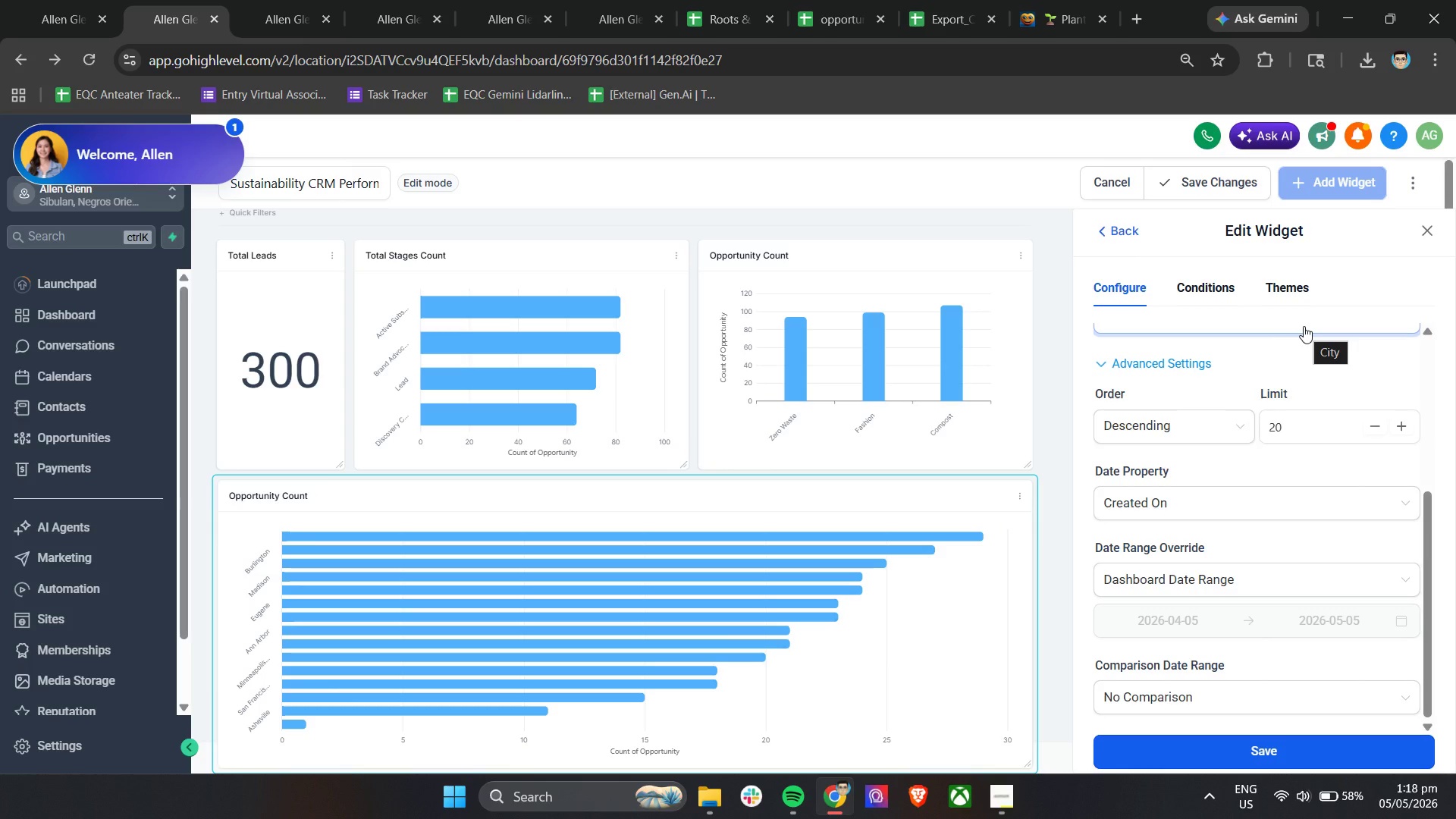 
wait(11.26)
 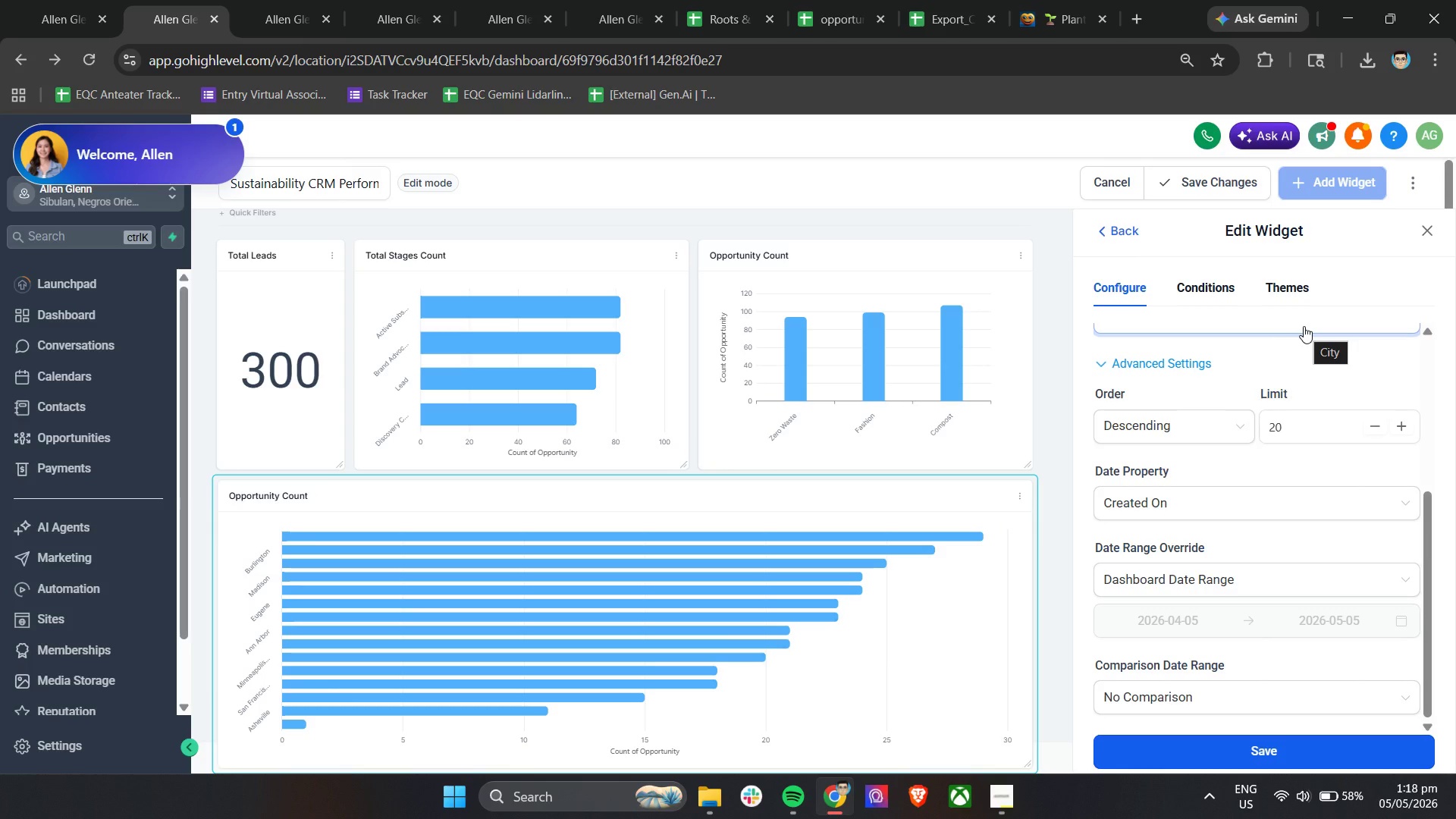 
scroll: coordinate [1262, 488], scroll_direction: up, amount: 10.0
 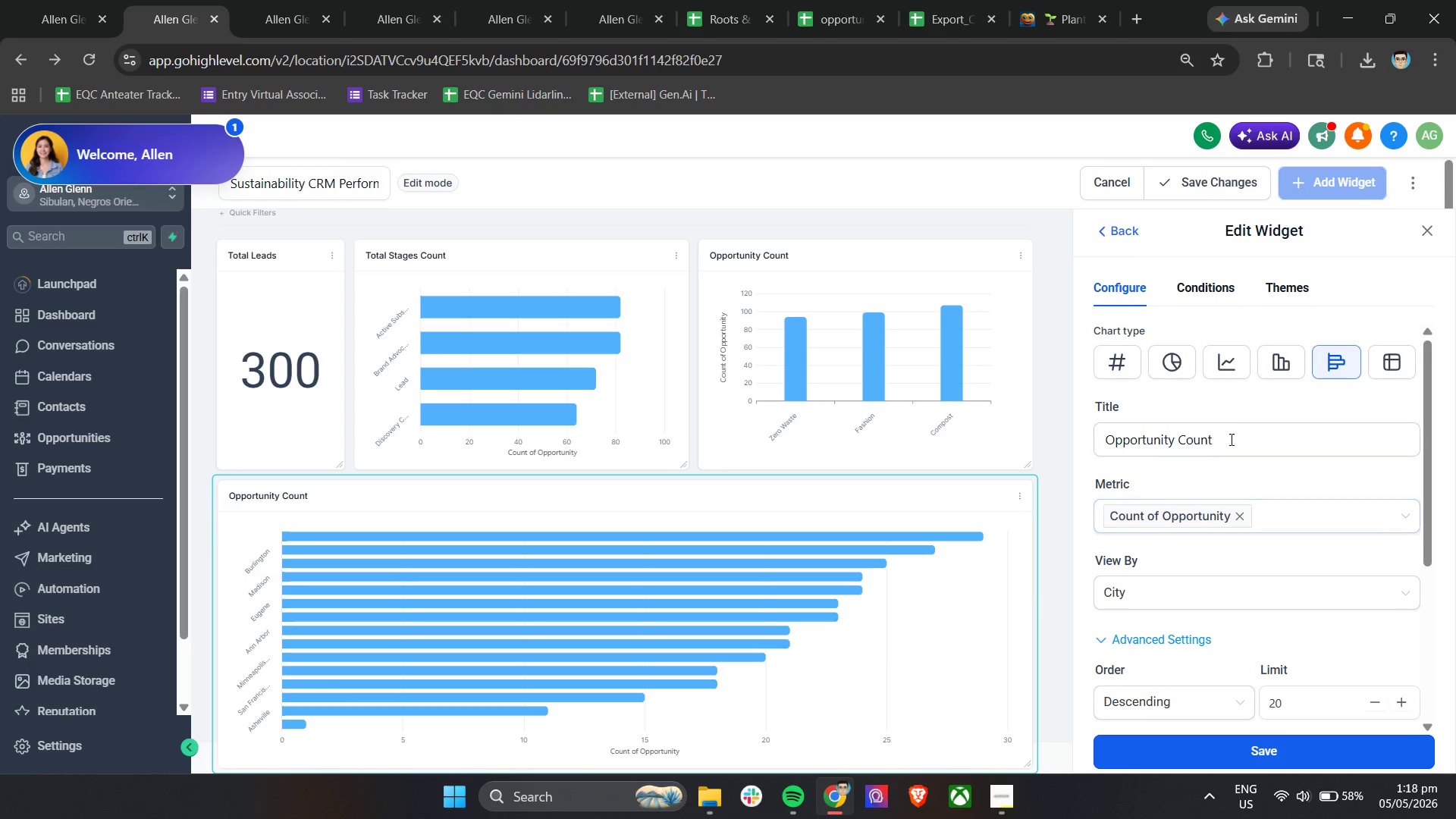 
double_click([1233, 438])
 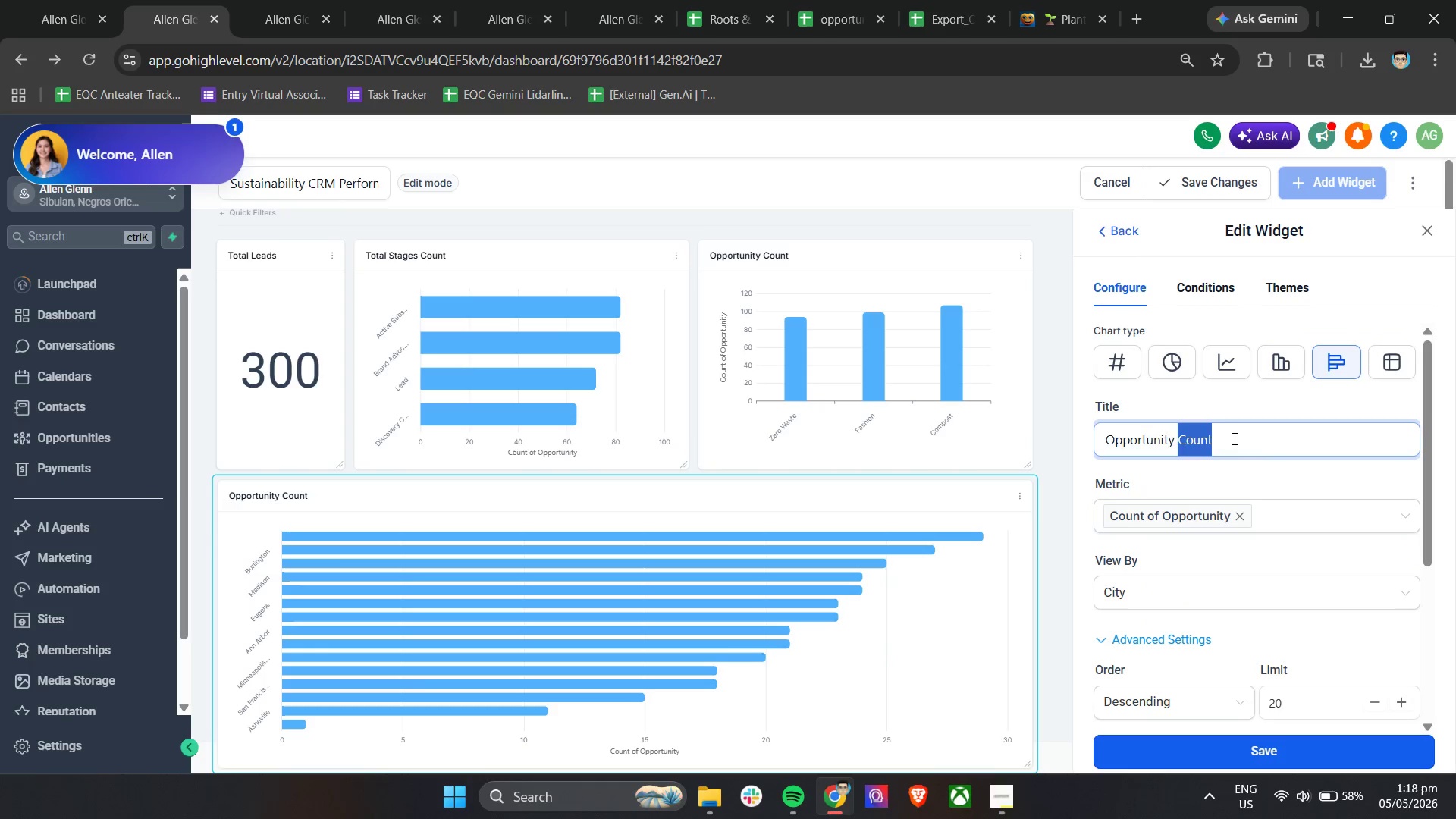 
triple_click([1233, 438])
 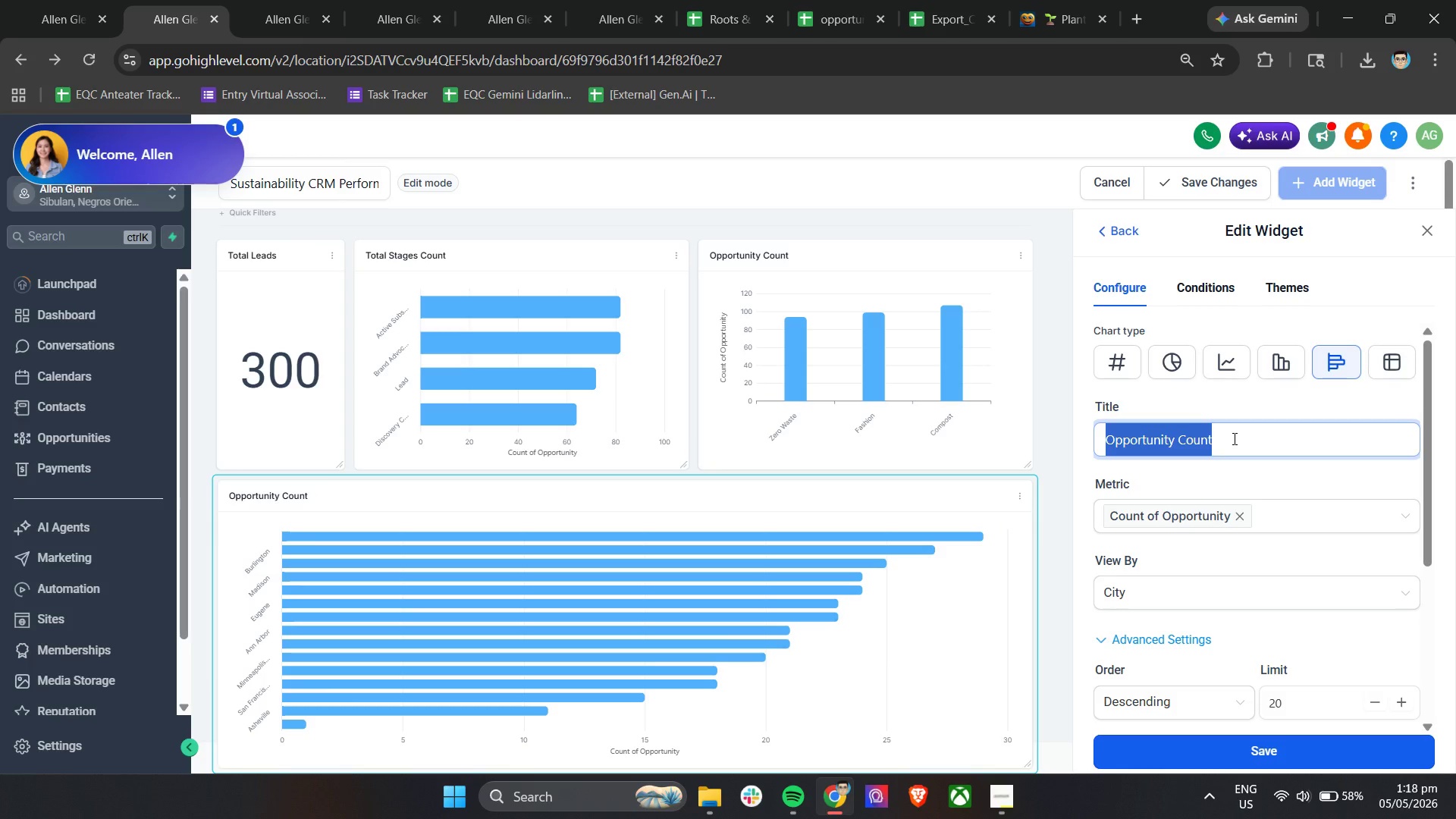 
type(GEo)
key(Backspace)
key(Backspace)
type(eographic Distribution C)
key(Backspace)
type((City))
 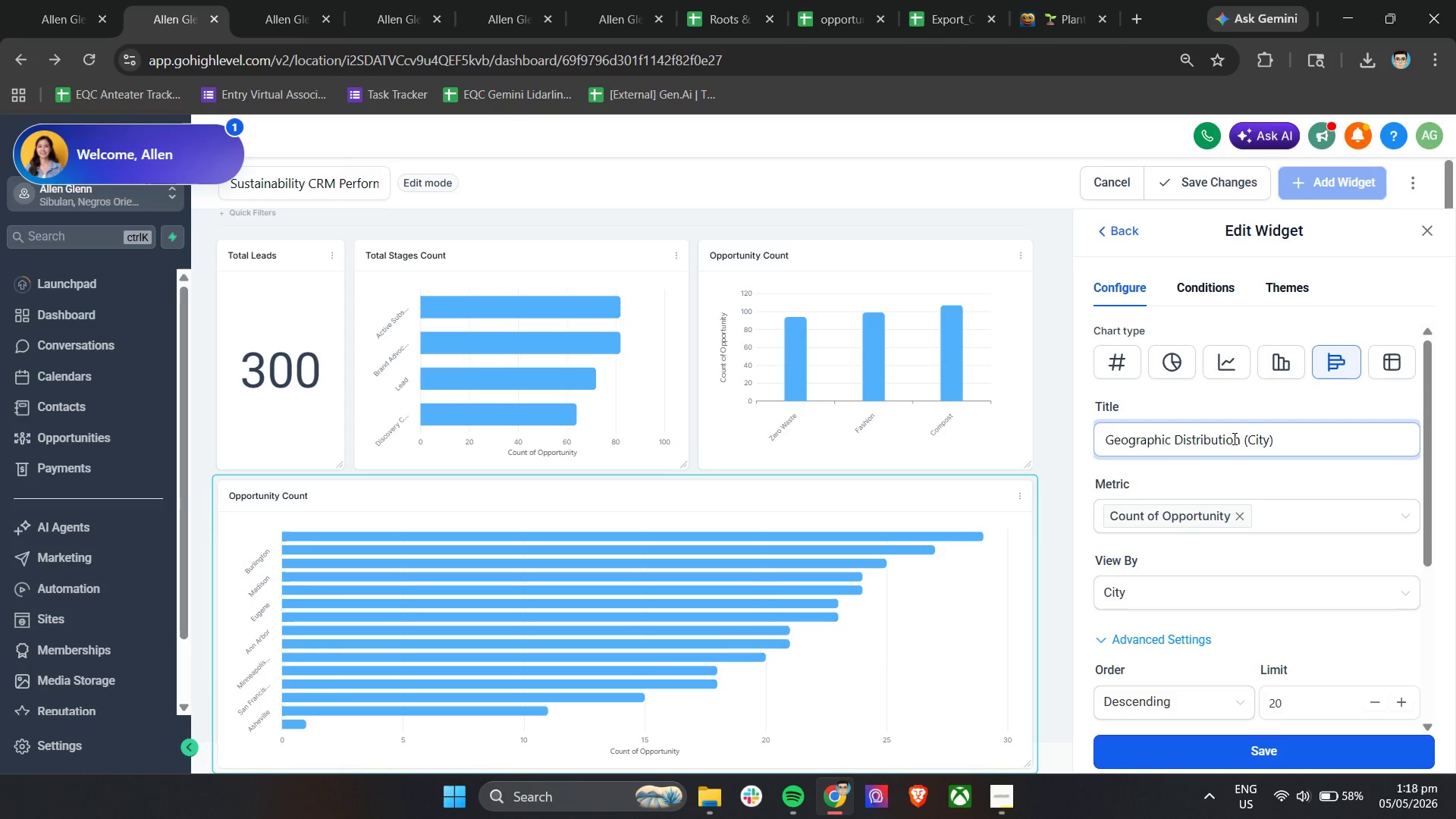 
left_click([1245, 748])
 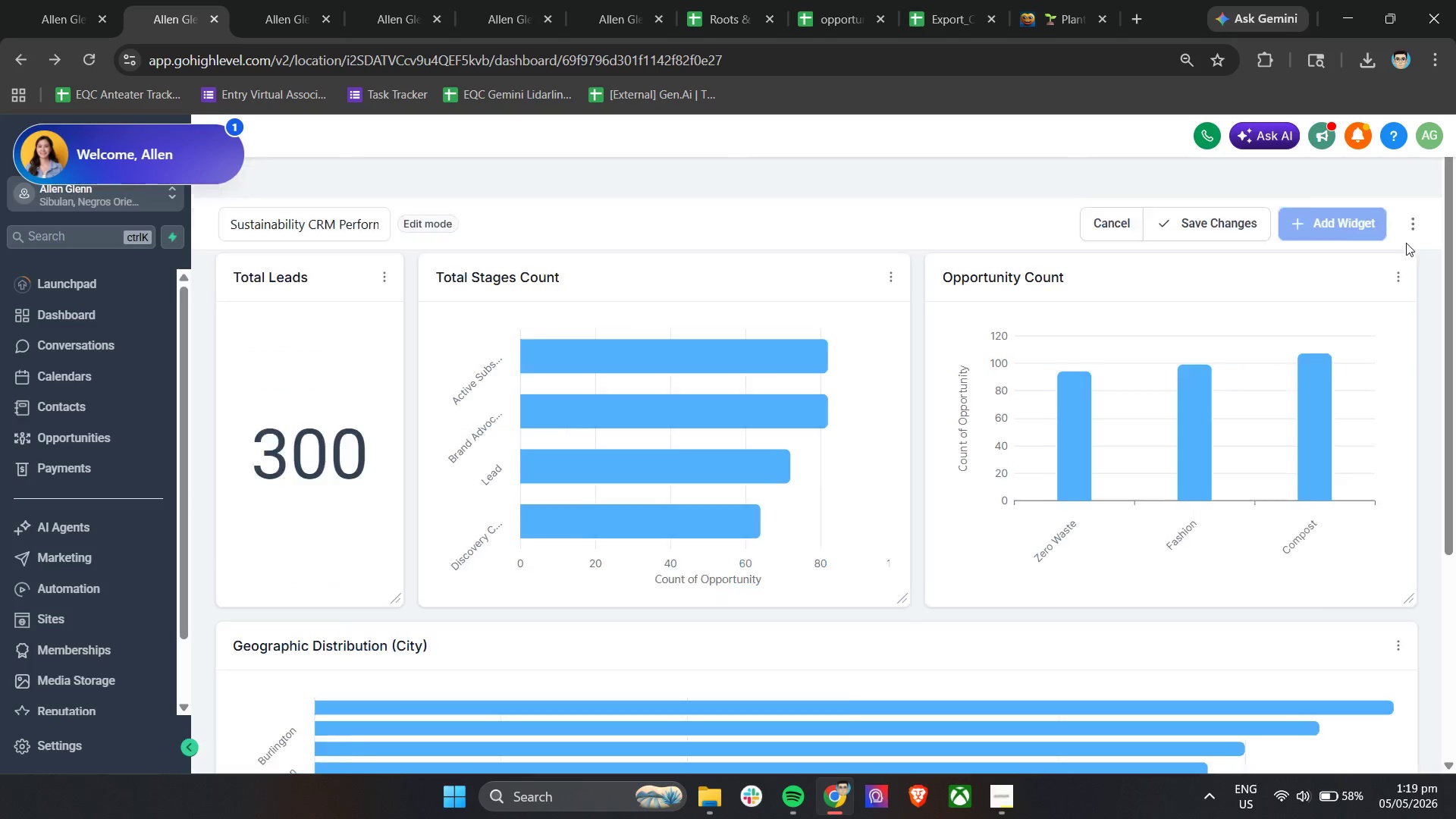 
scroll: coordinate [1357, 535], scroll_direction: down, amount: 10.0
 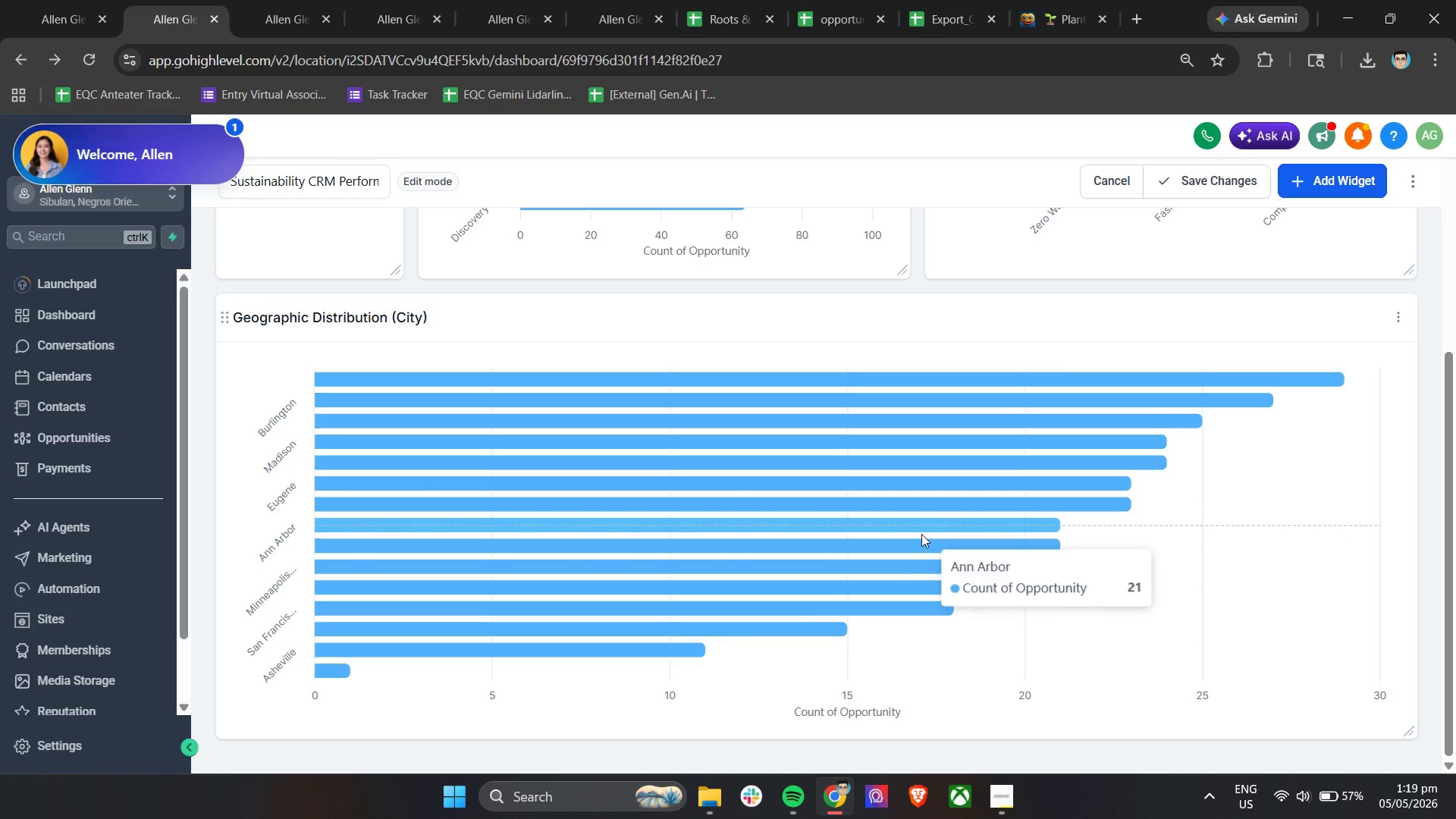 
wait(15.2)
 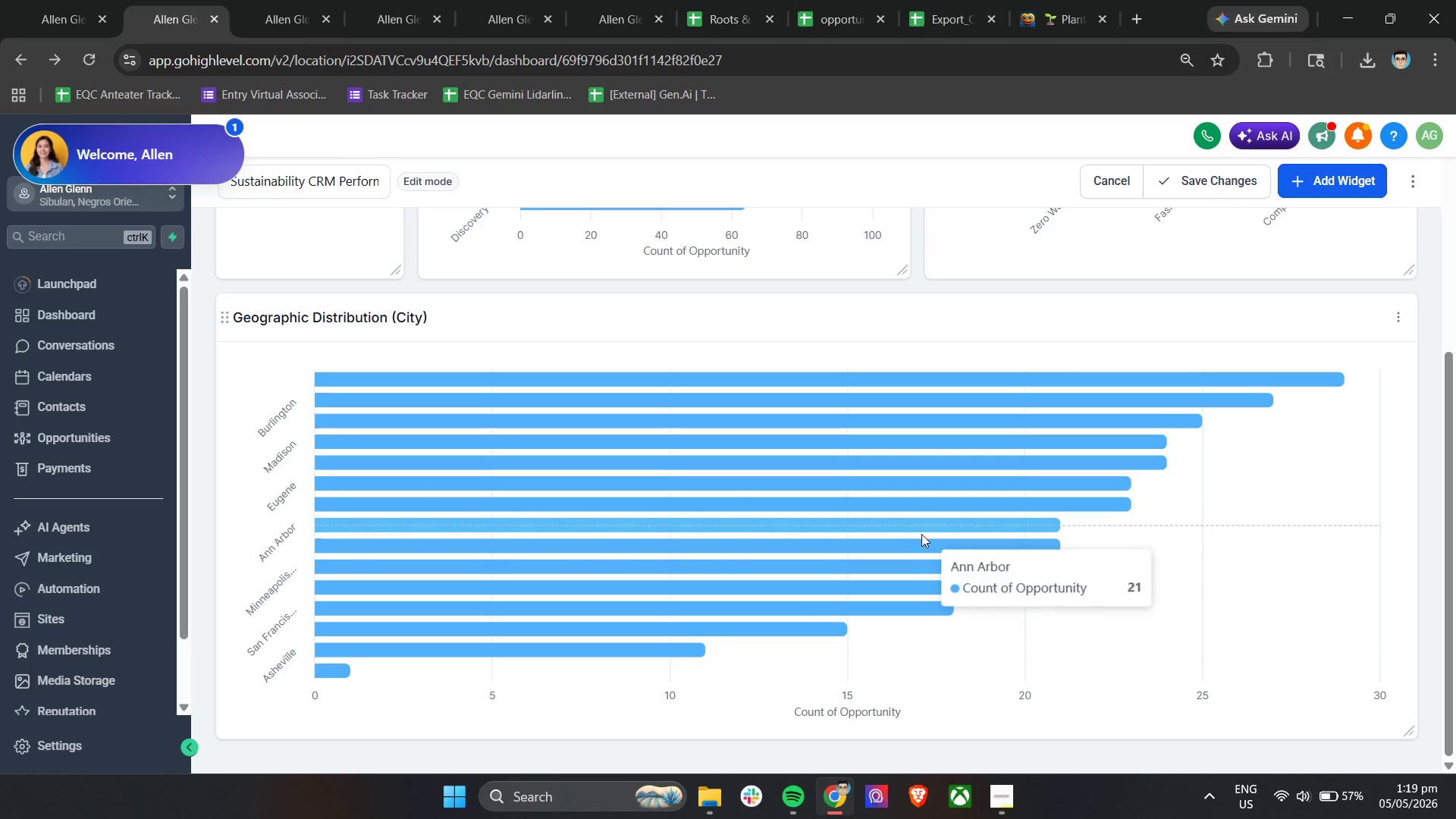 
left_click([742, 0])
 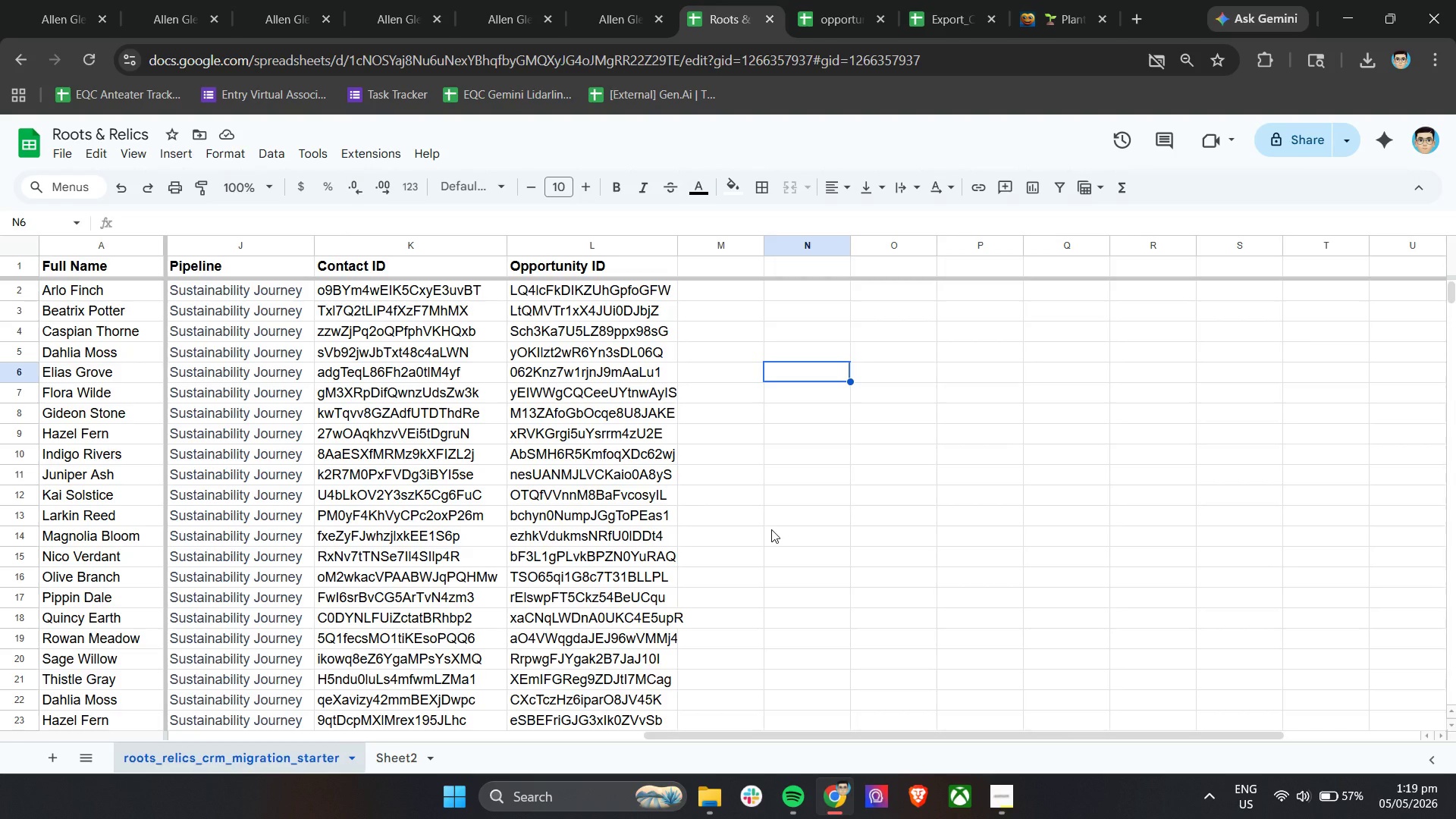 
key(Control+G)
 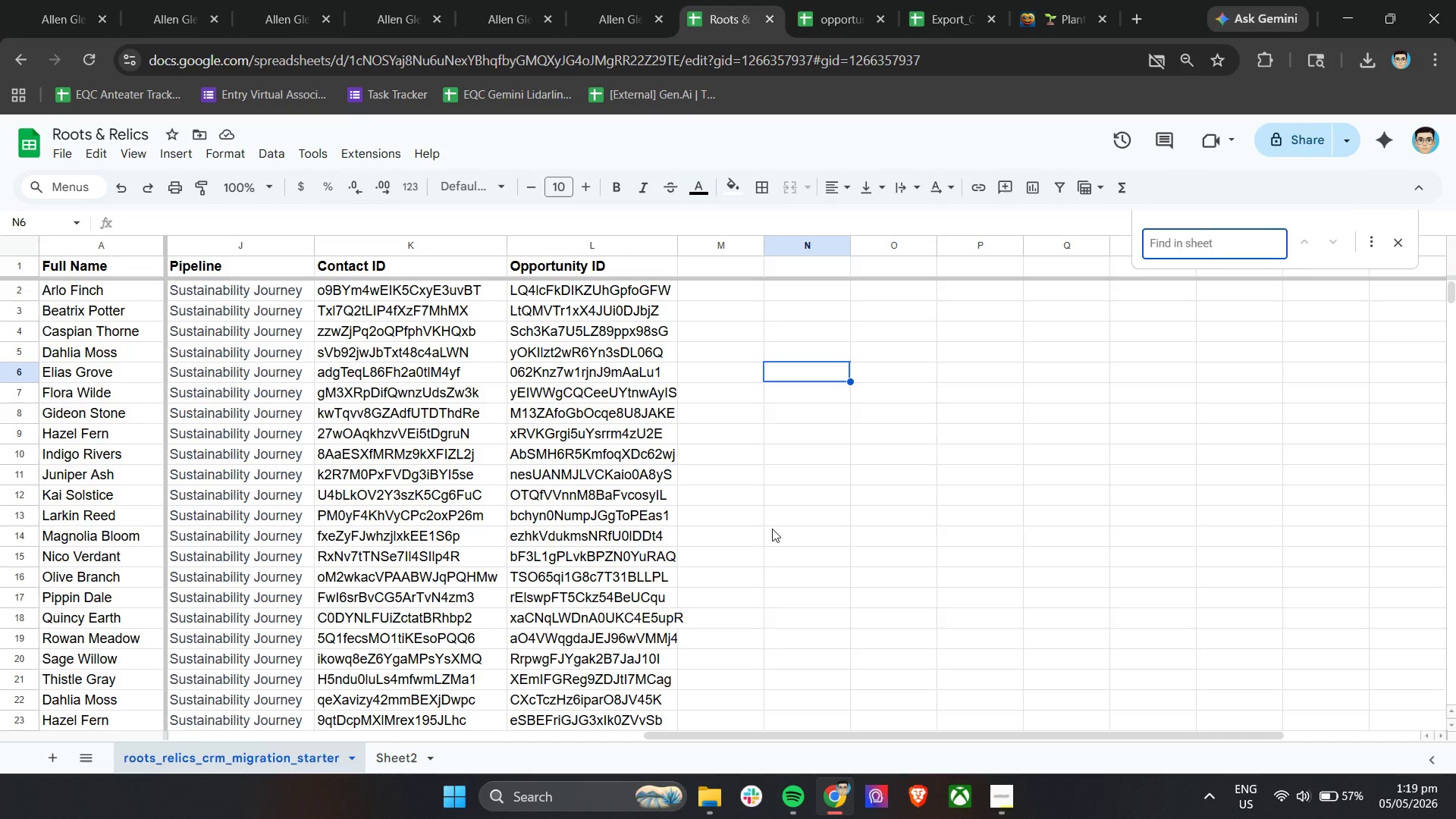 
type(Burling)
 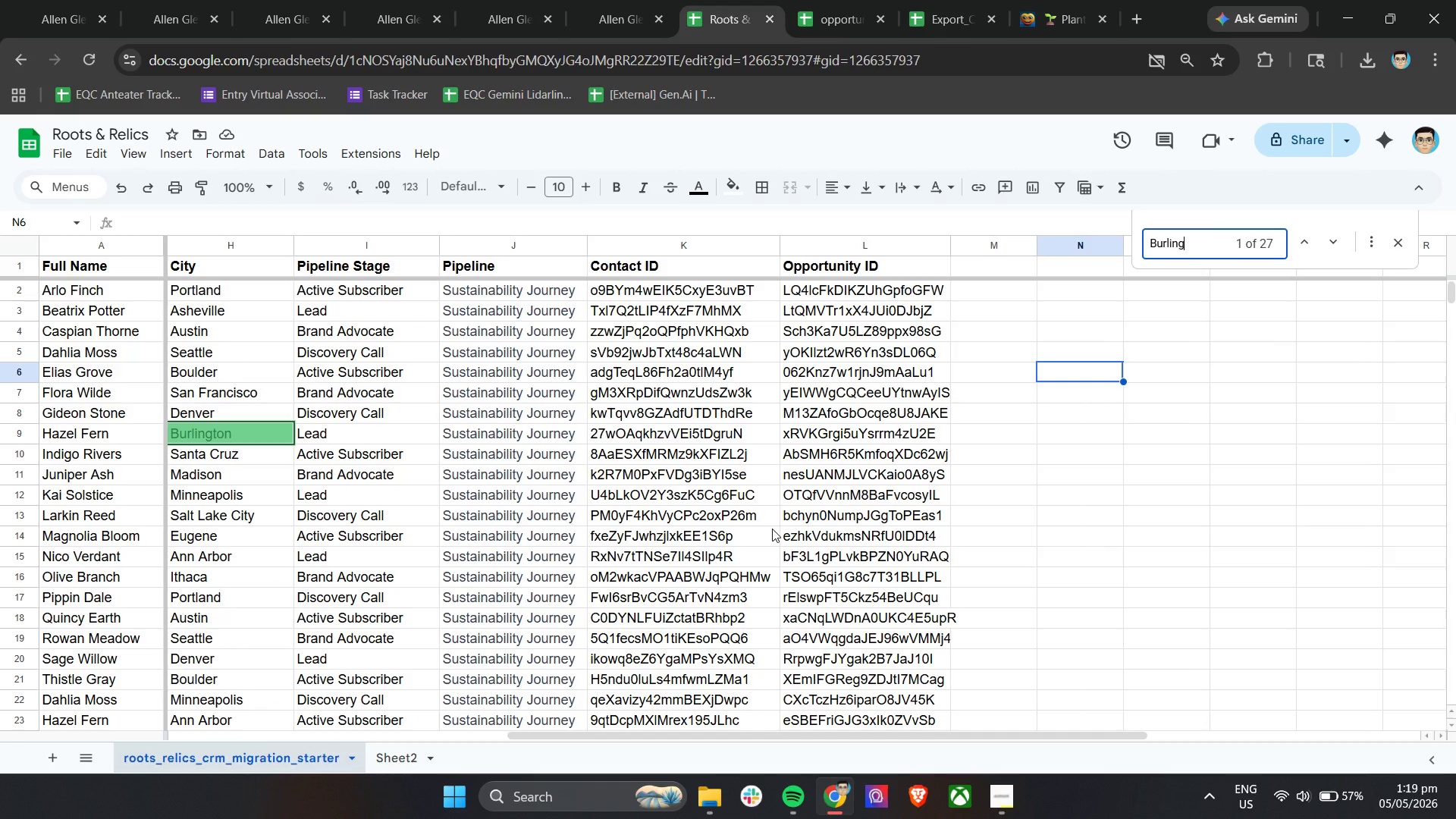 
hold_key(key=ShiftLeft, duration=1.88)
scroll: coordinate [526, 595], scroll_direction: up, amount: 15.0
 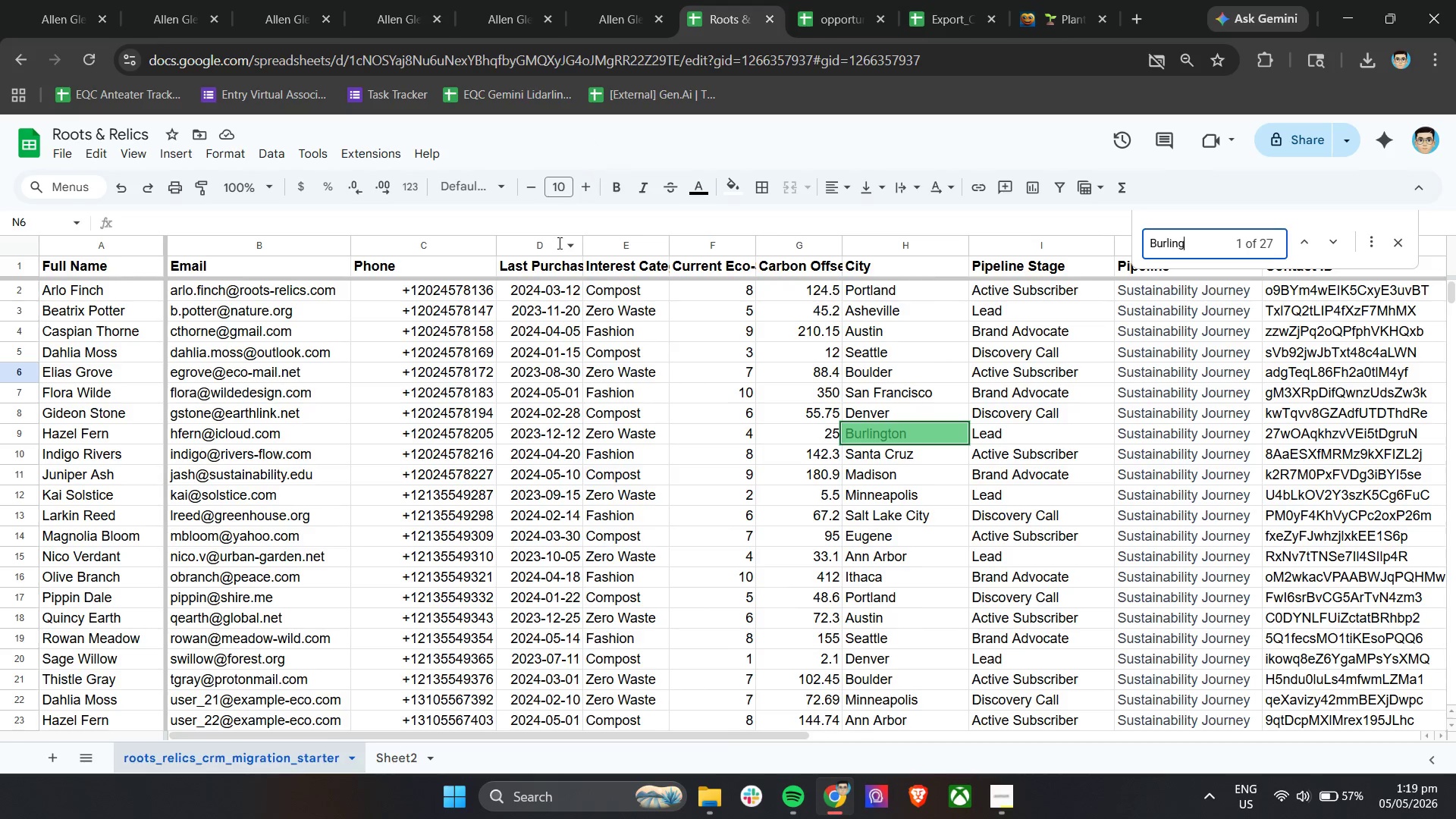 
left_click([195, 0])
 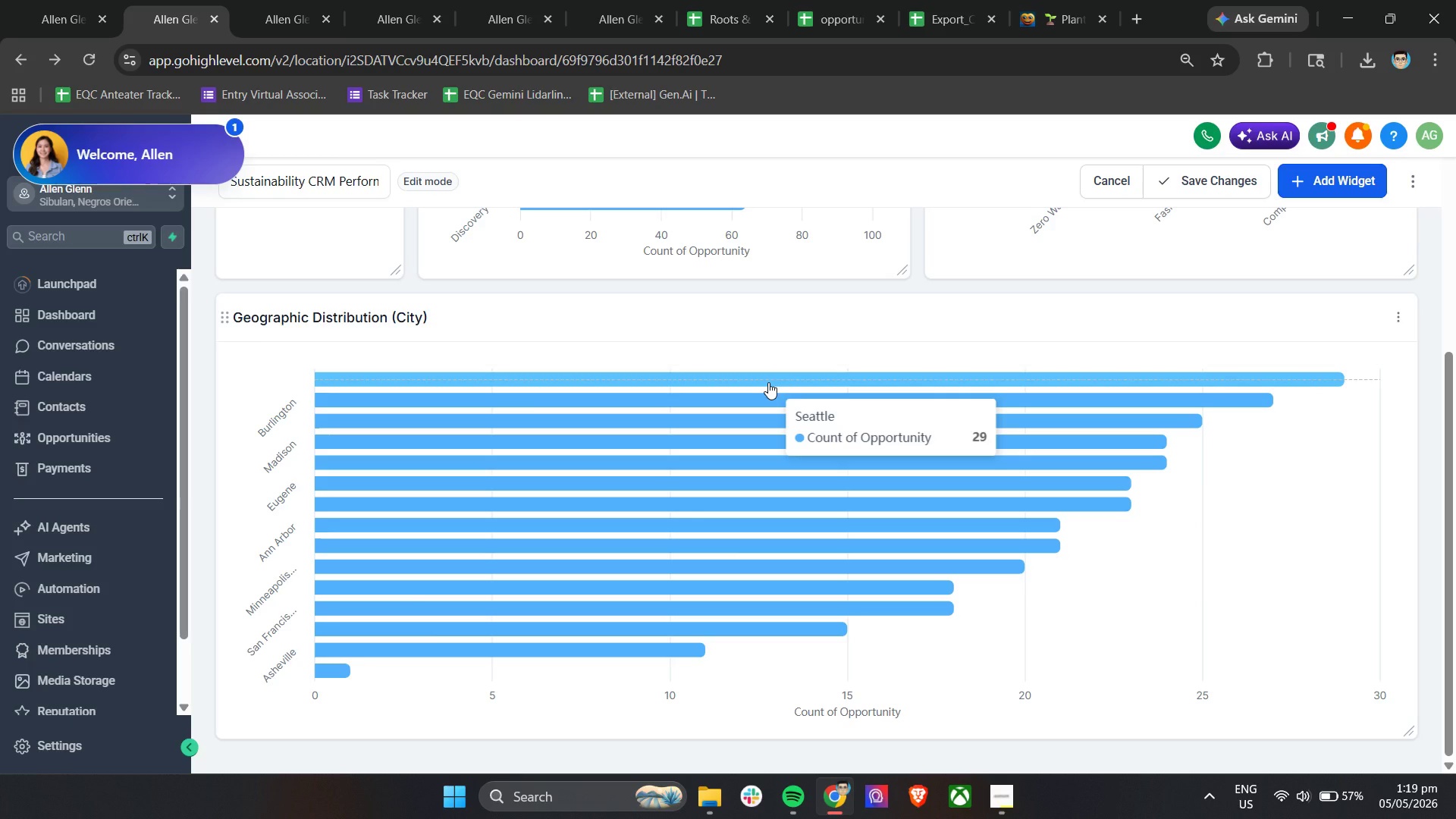 
wait(6.2)
 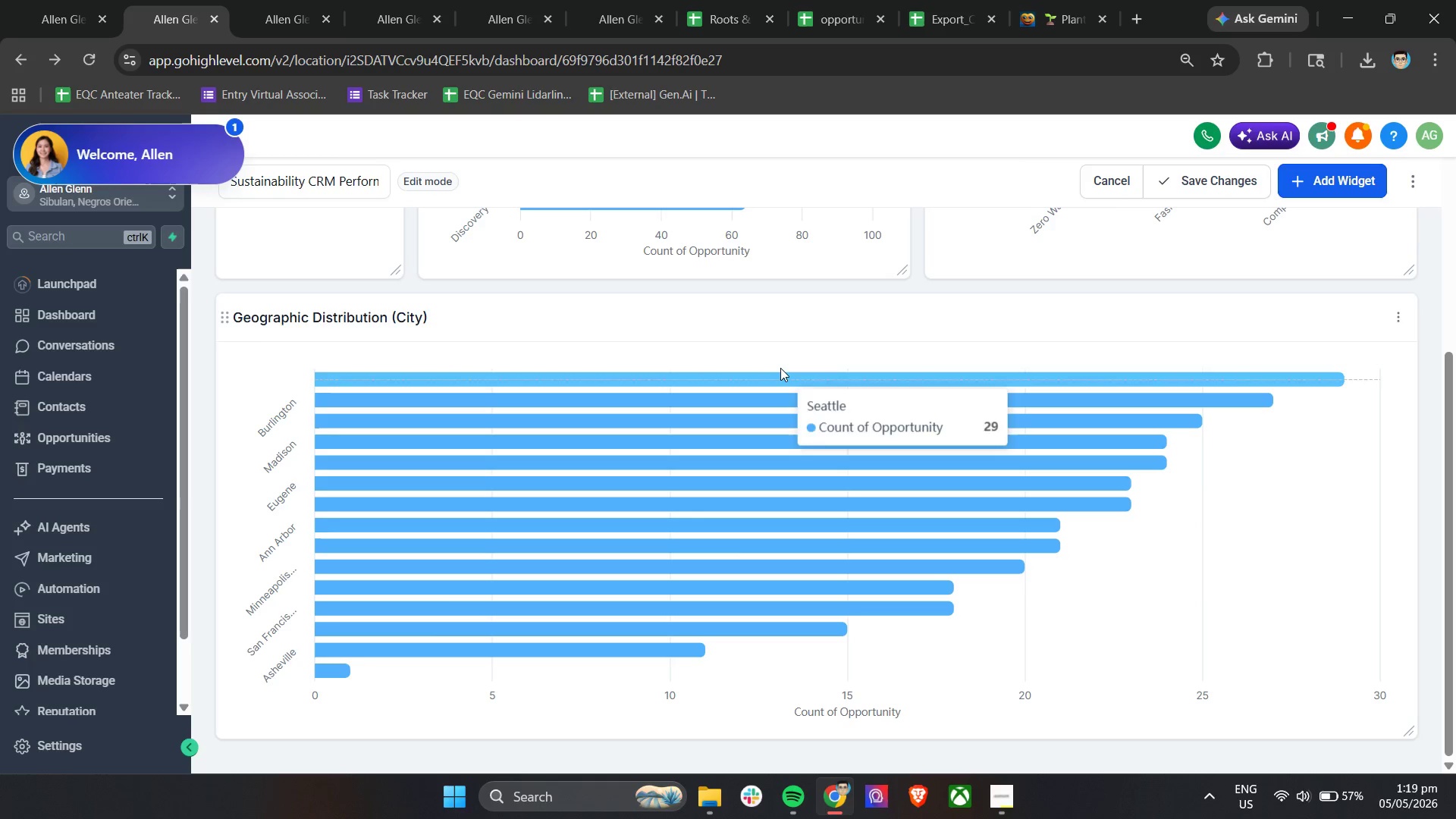 
left_click([754, 0])
 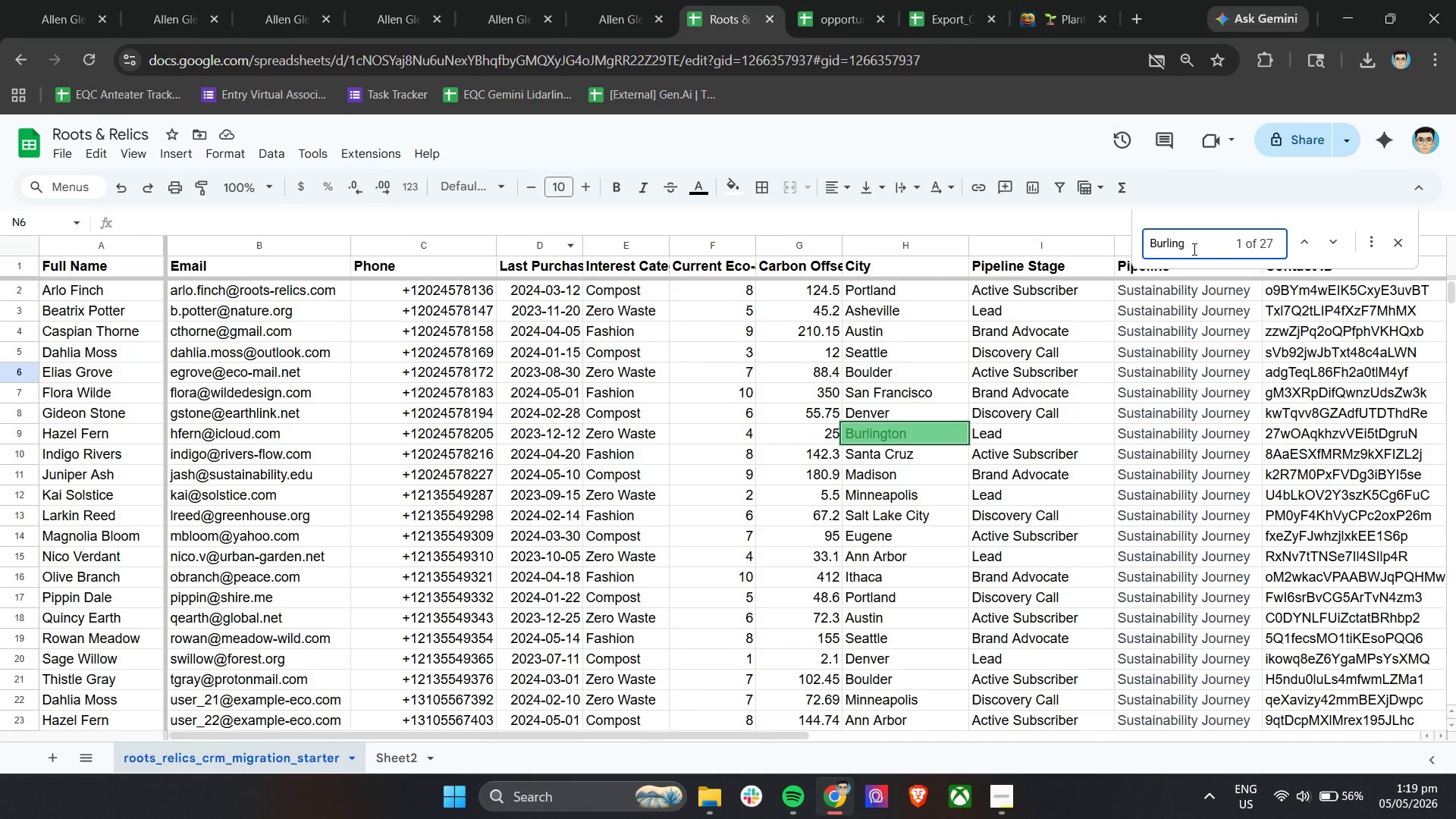 
double_click([1194, 243])
 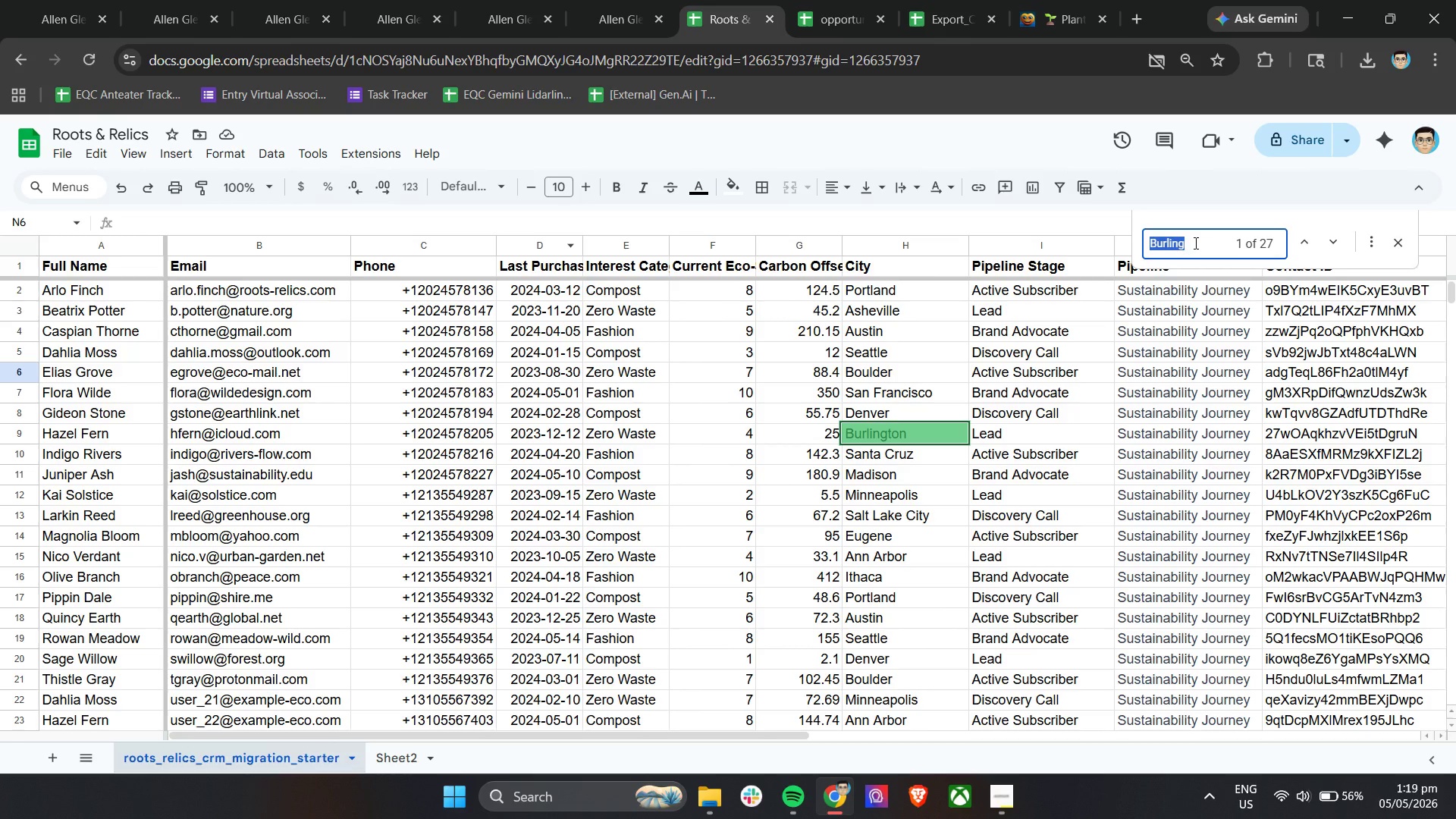 
triple_click([1194, 243])
 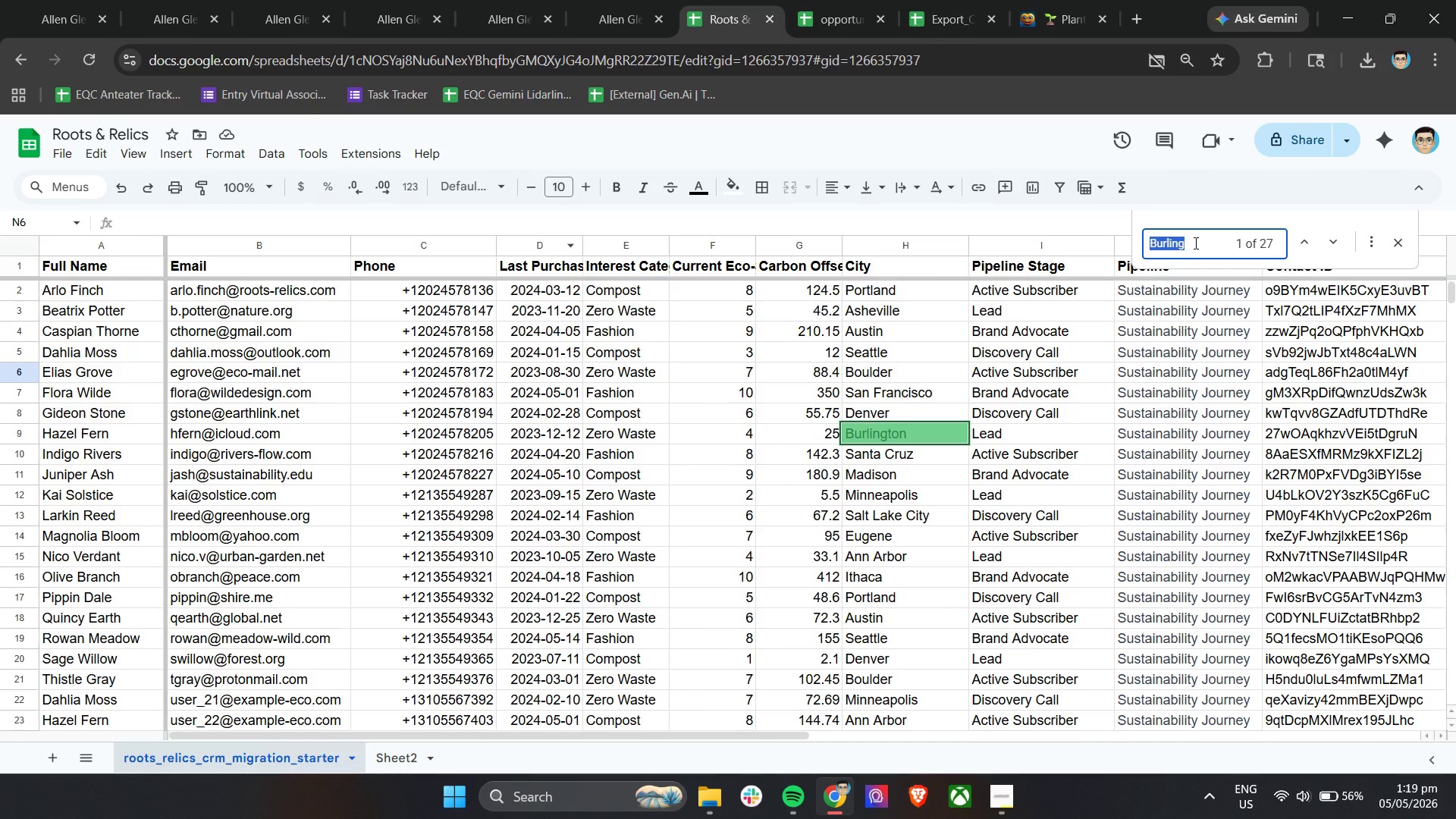 
triple_click([1194, 243])
 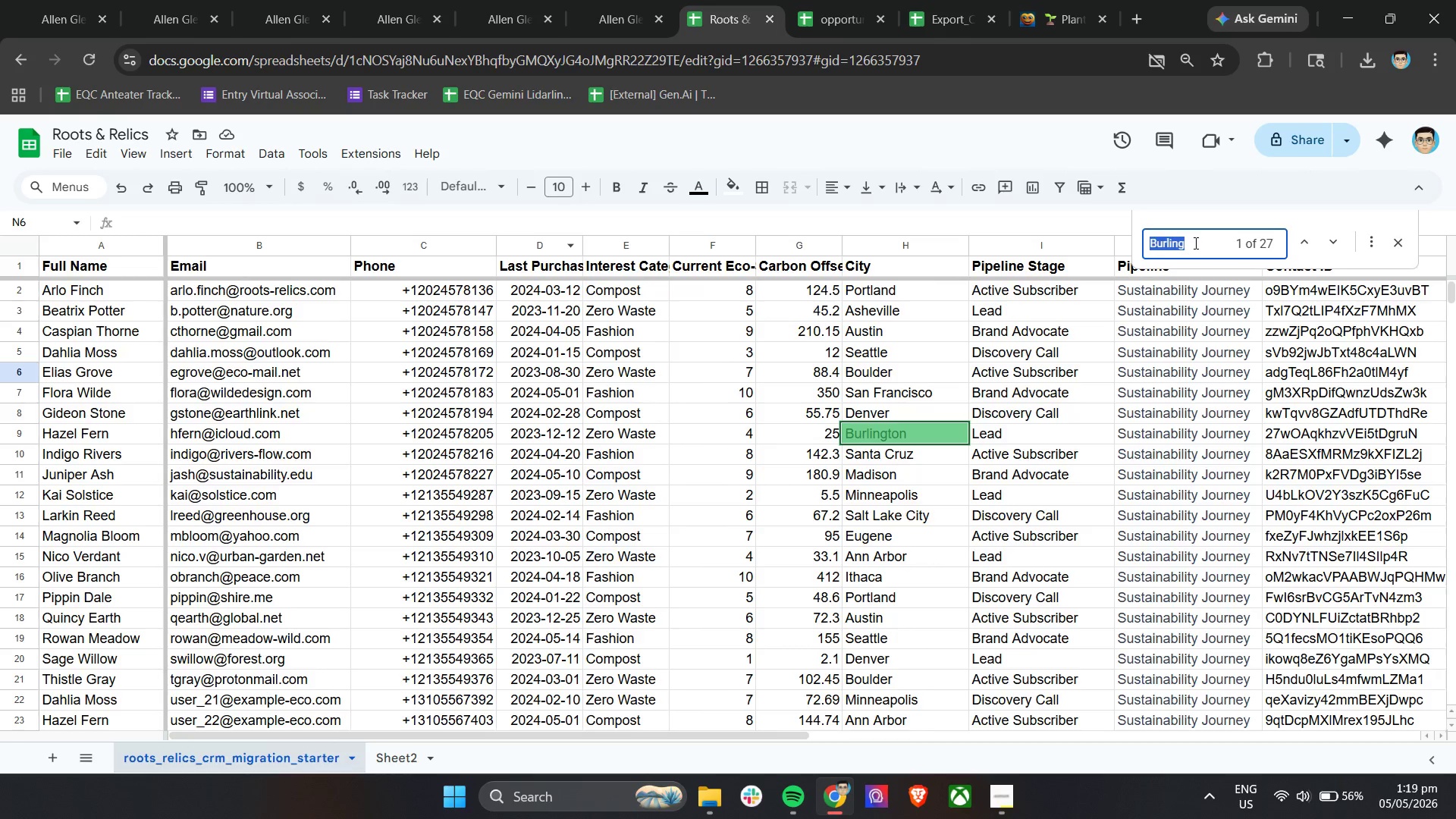 
type(Seatt)
 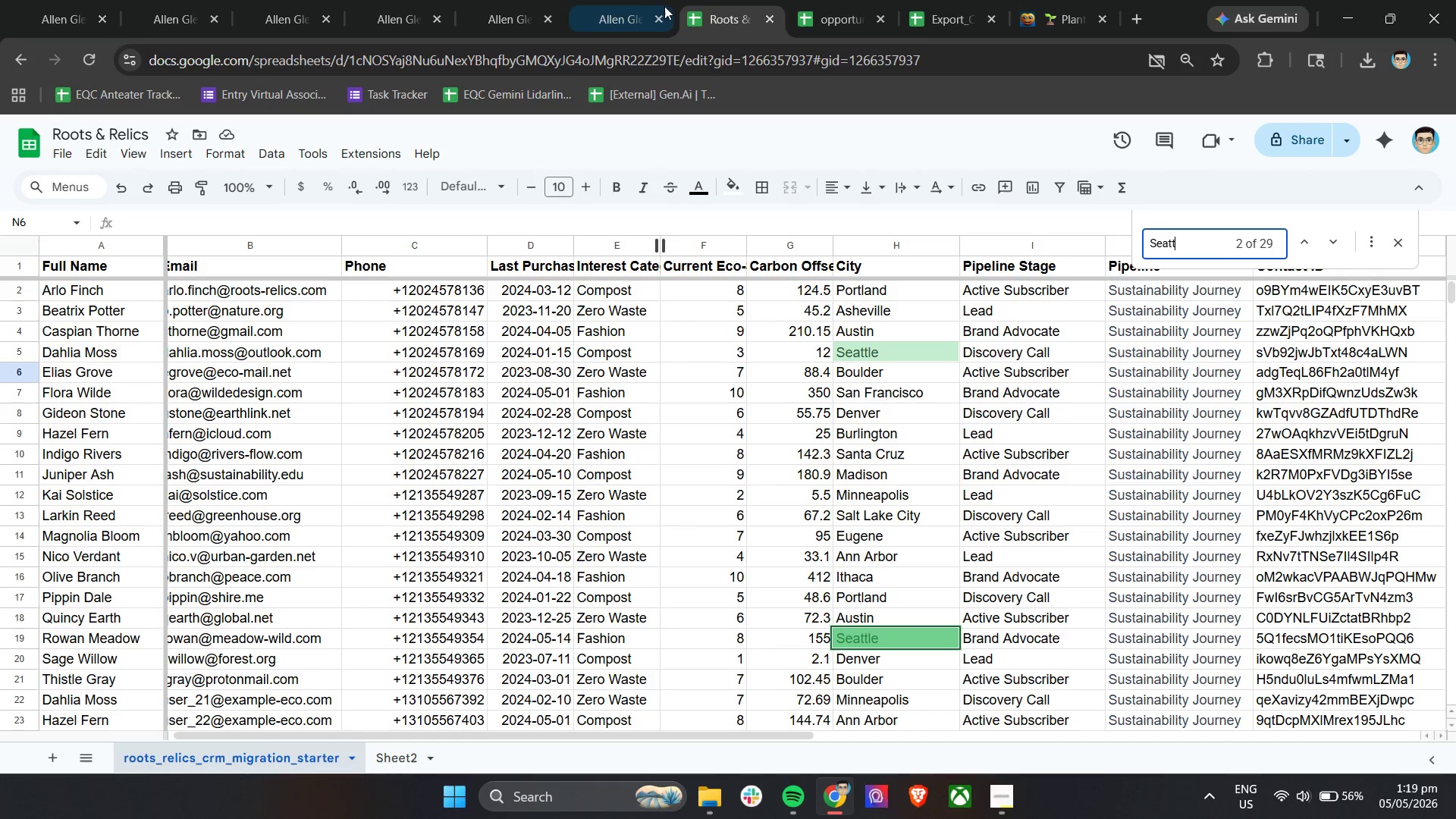 
left_click([833, 0])
 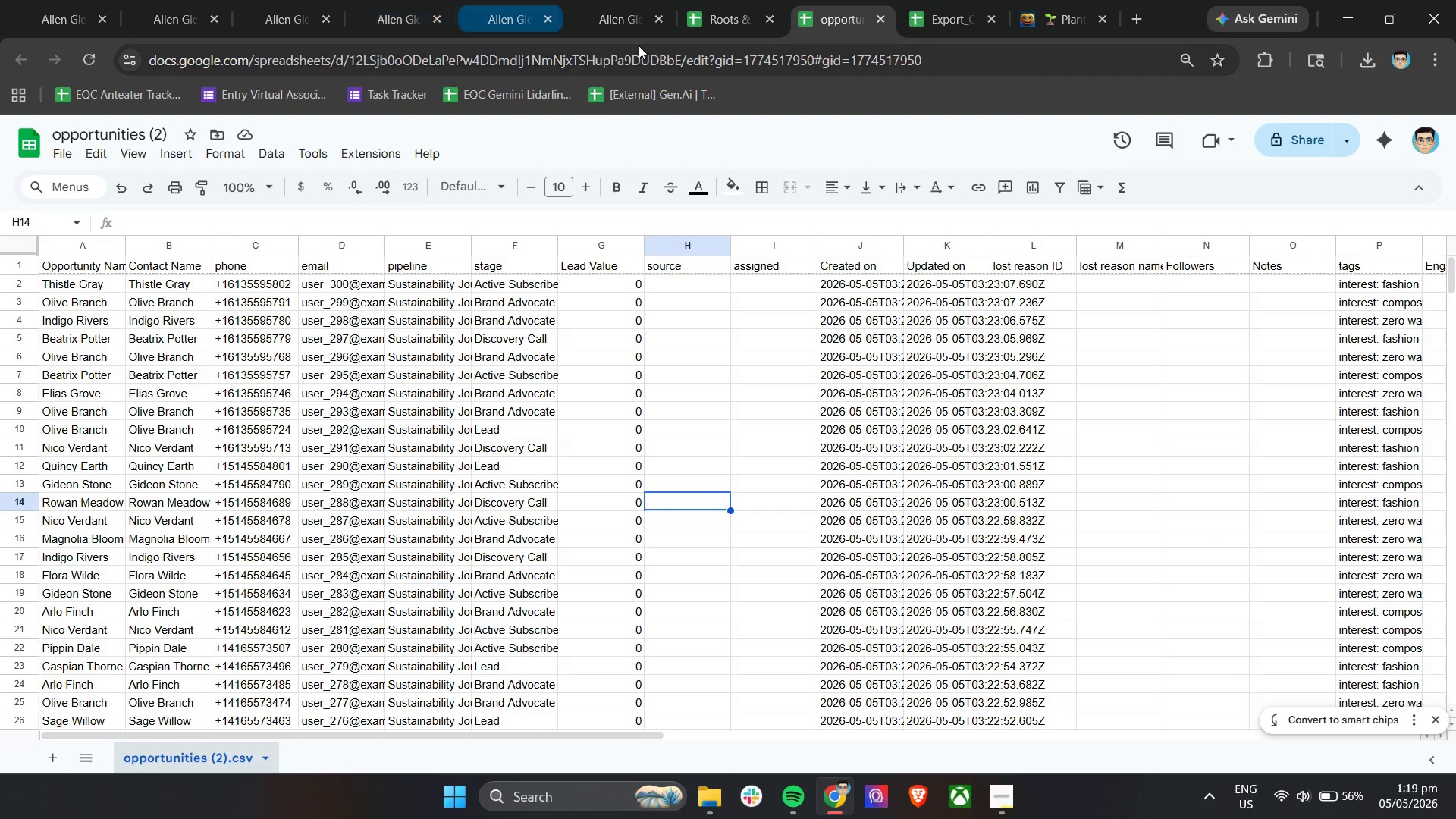 
left_click([198, 0])
 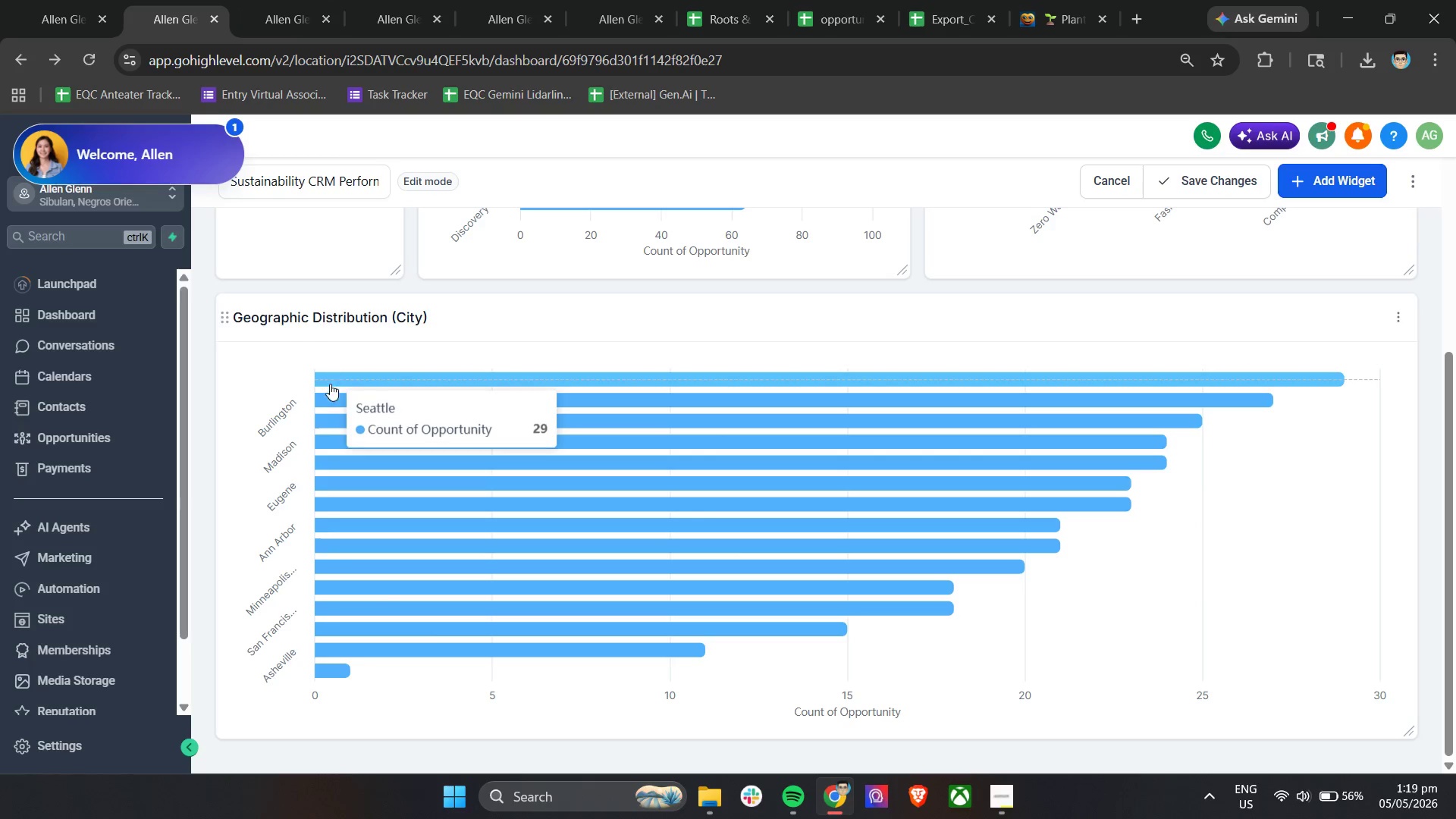 
mouse_move([325, 403])
 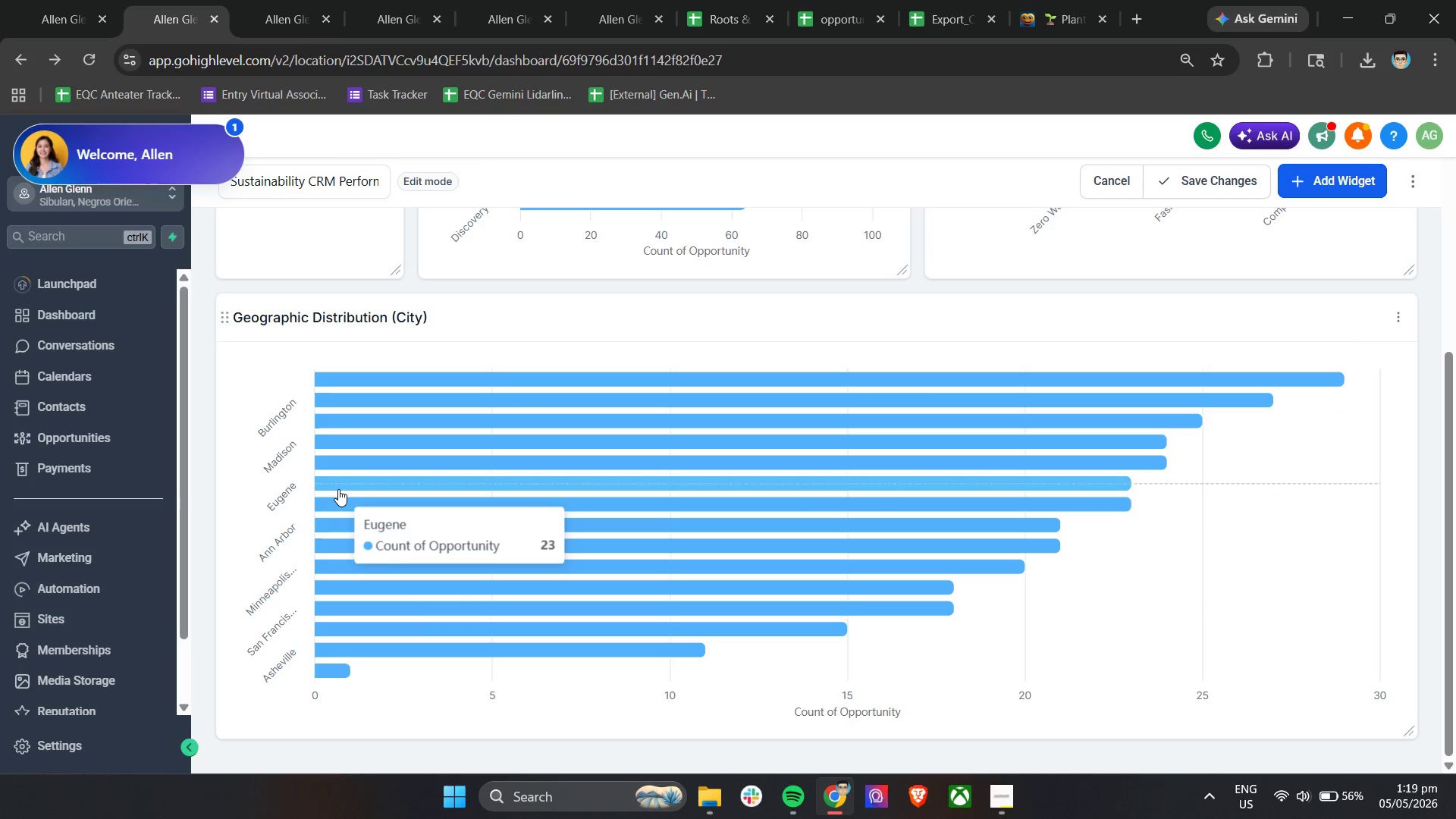 
wait(9.65)
 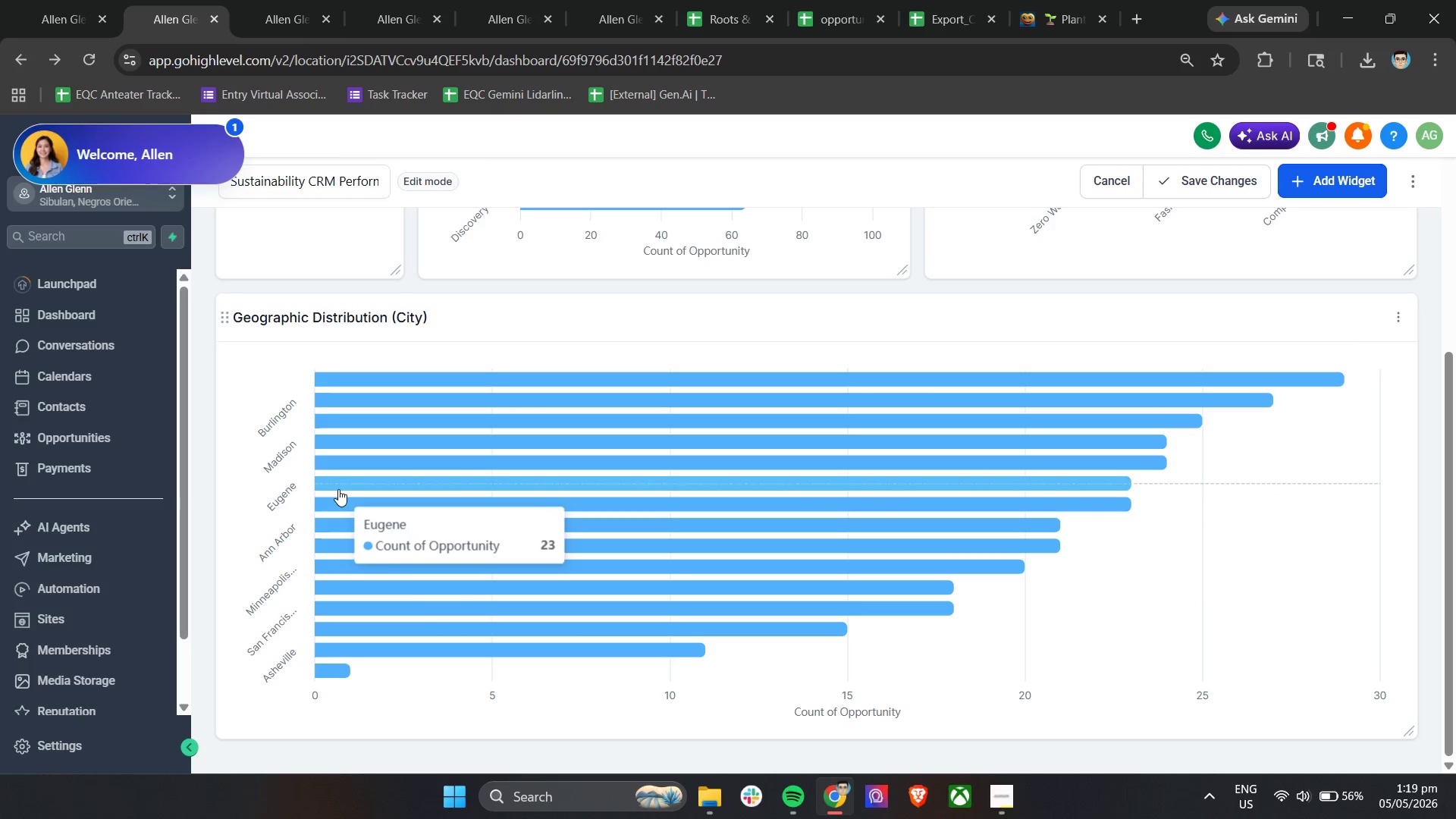 
left_click([1402, 318])
 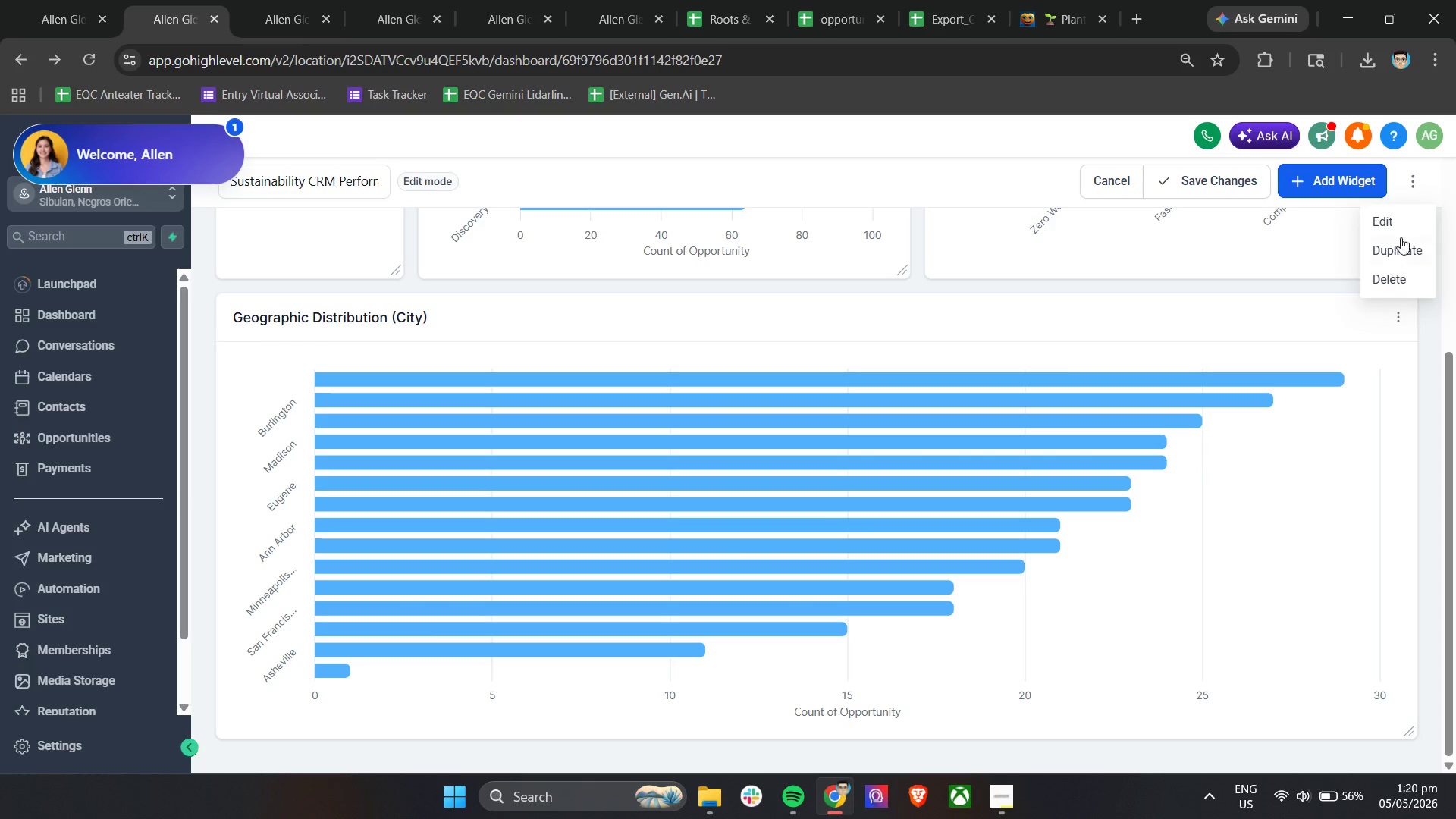 
left_click([1401, 227])
 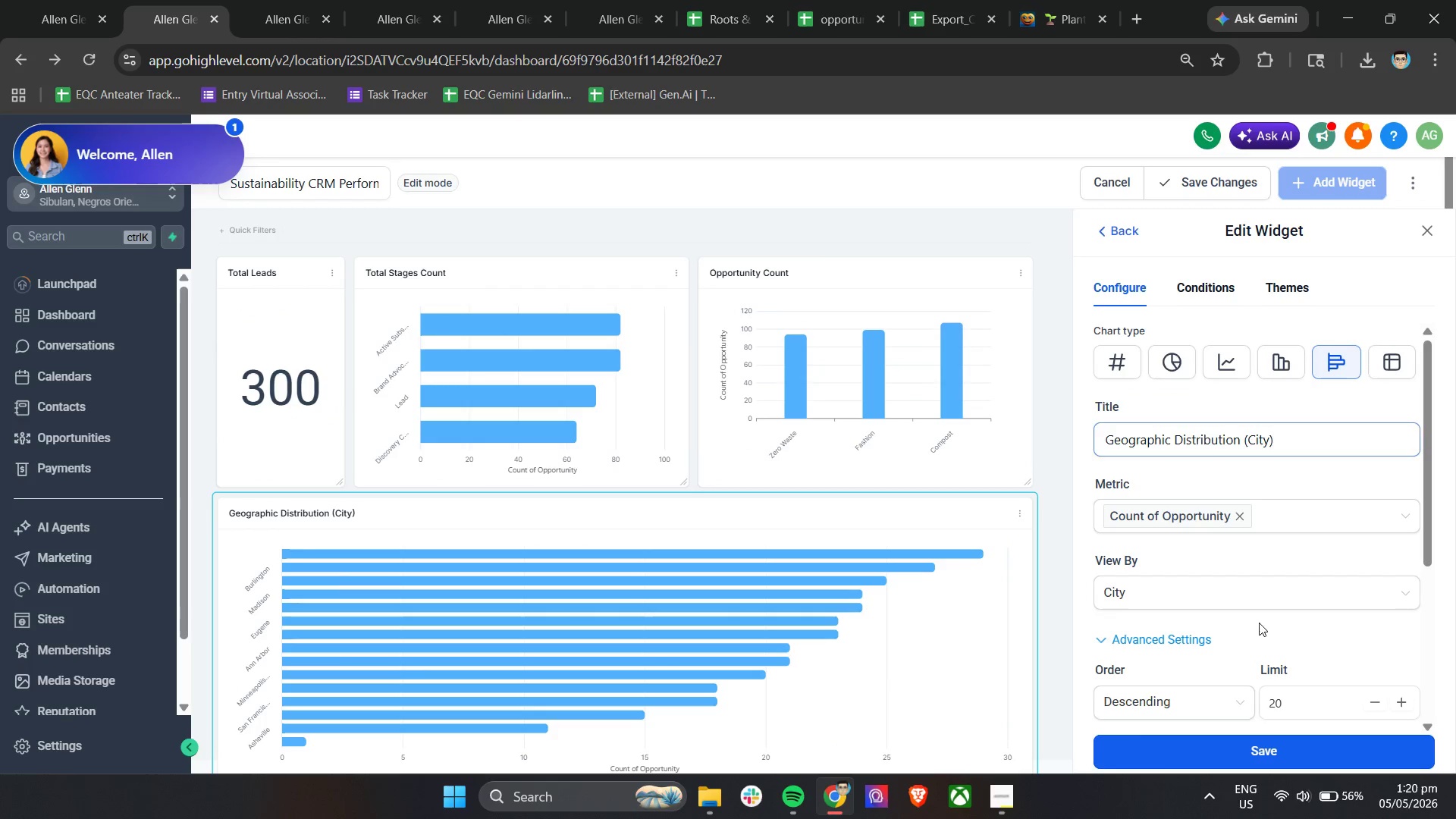 
scroll: coordinate [1288, 633], scroll_direction: down, amount: 3.0
 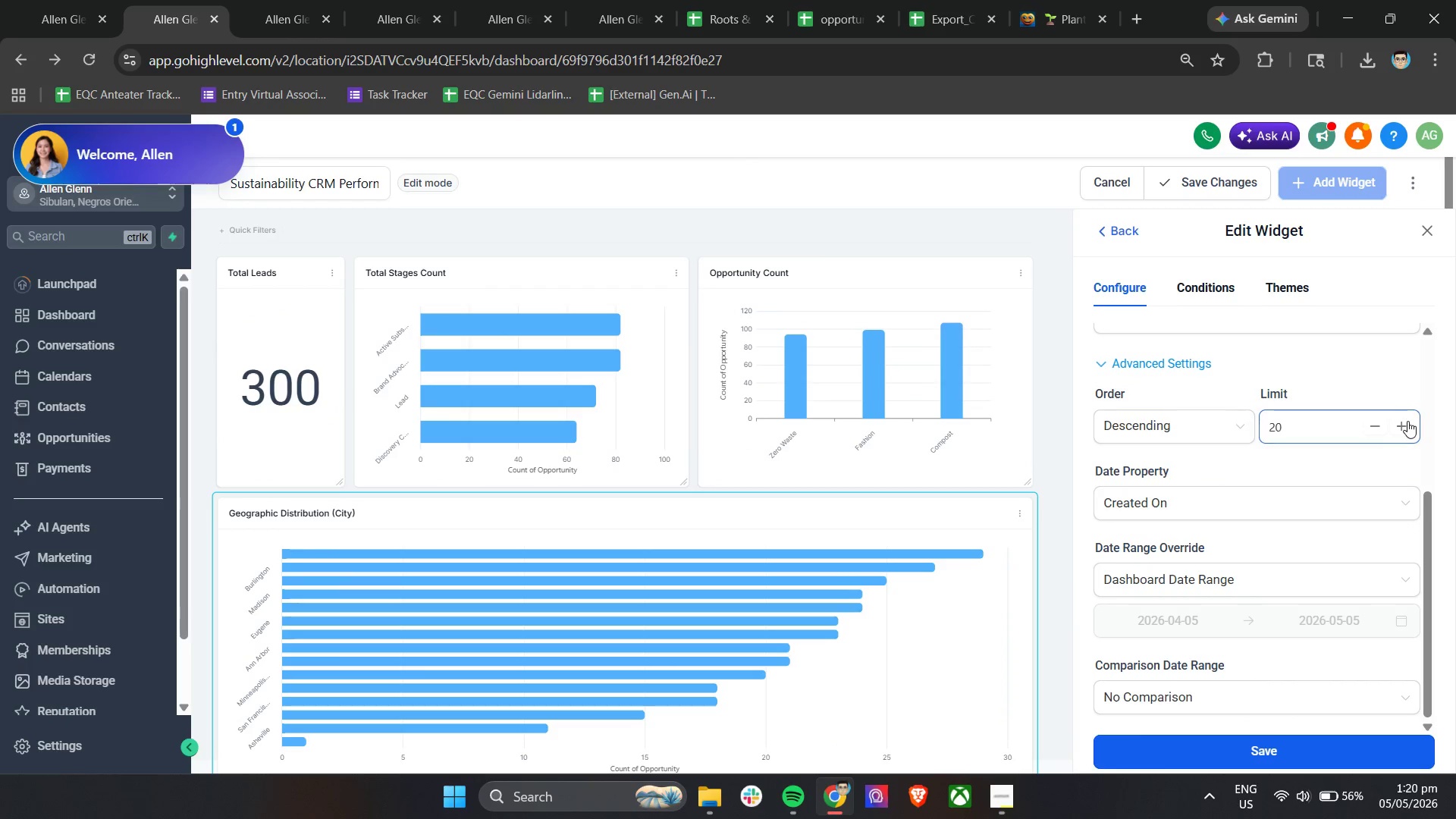 
double_click([1410, 423])
 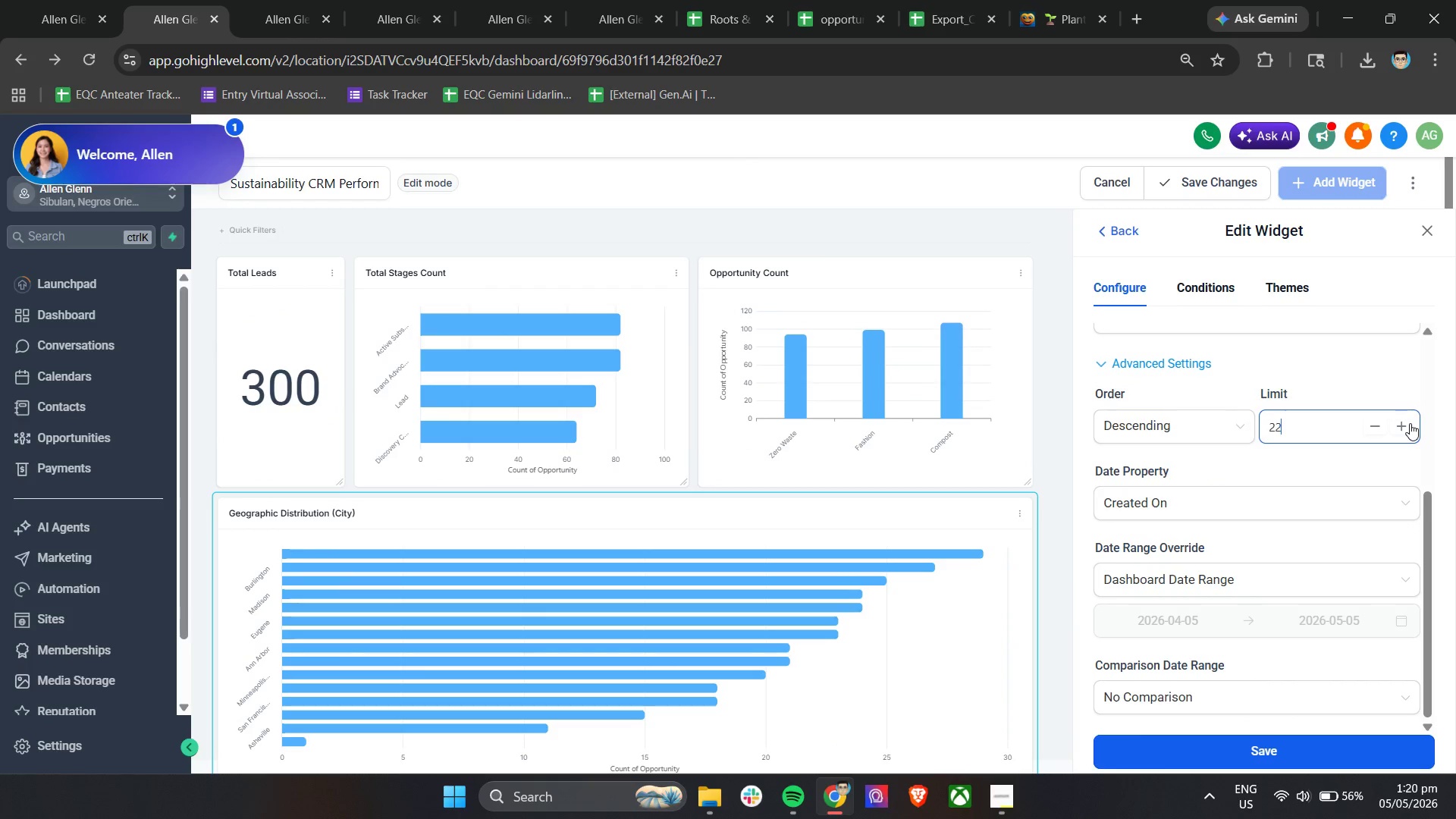 
triple_click([1410, 423])
 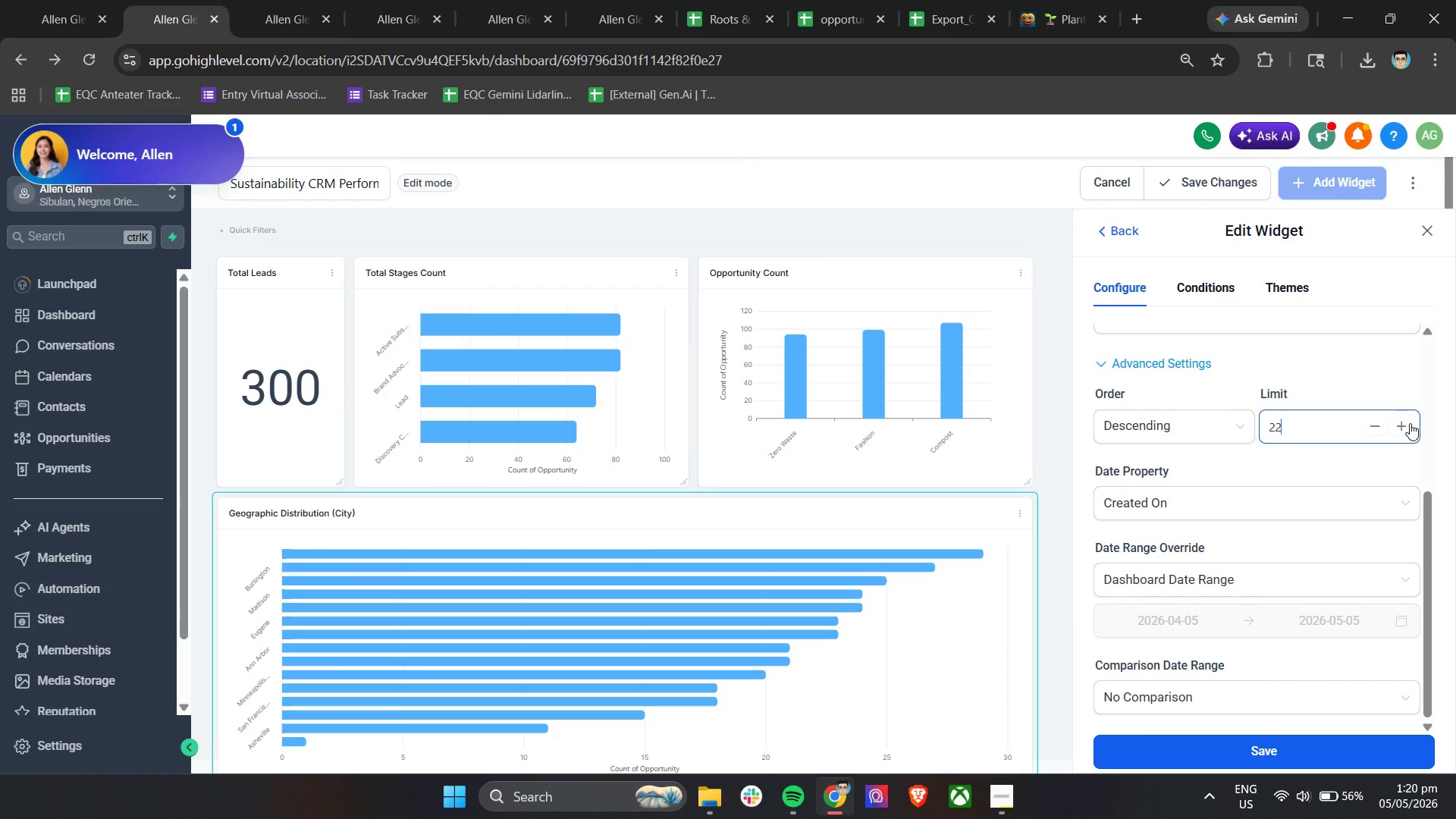 
triple_click([1410, 423])
 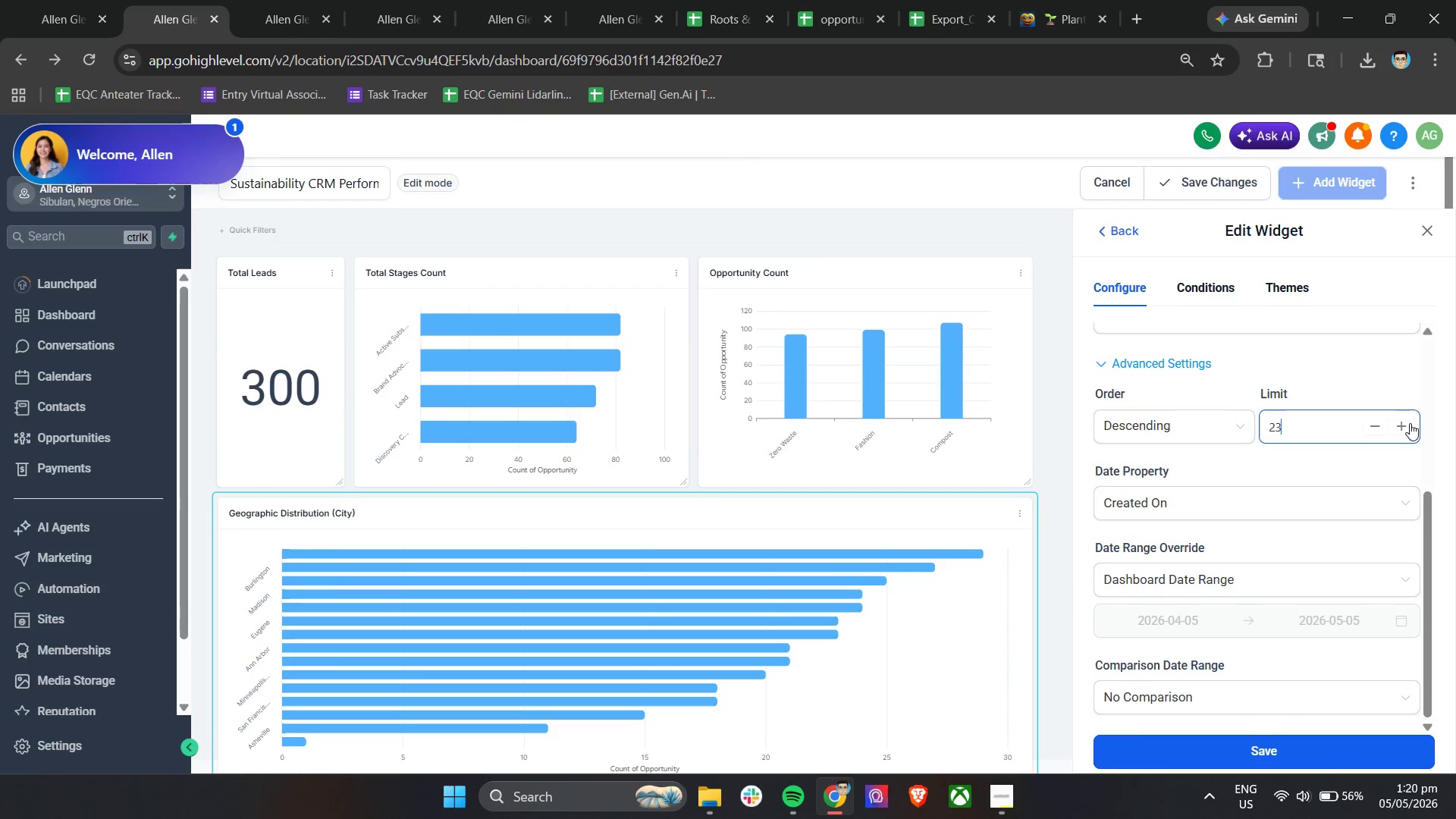 
triple_click([1410, 423])
 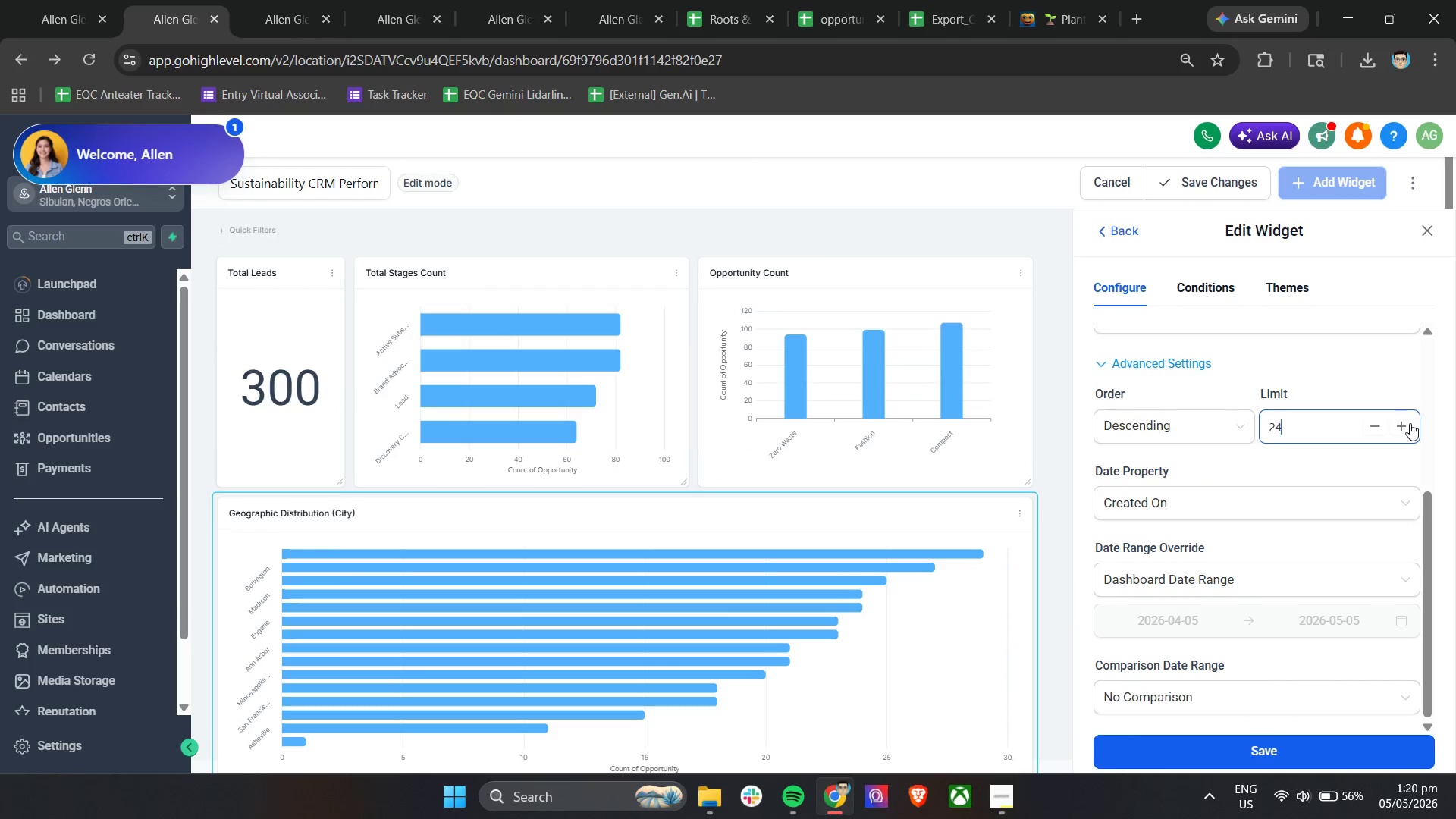 
triple_click([1410, 423])
 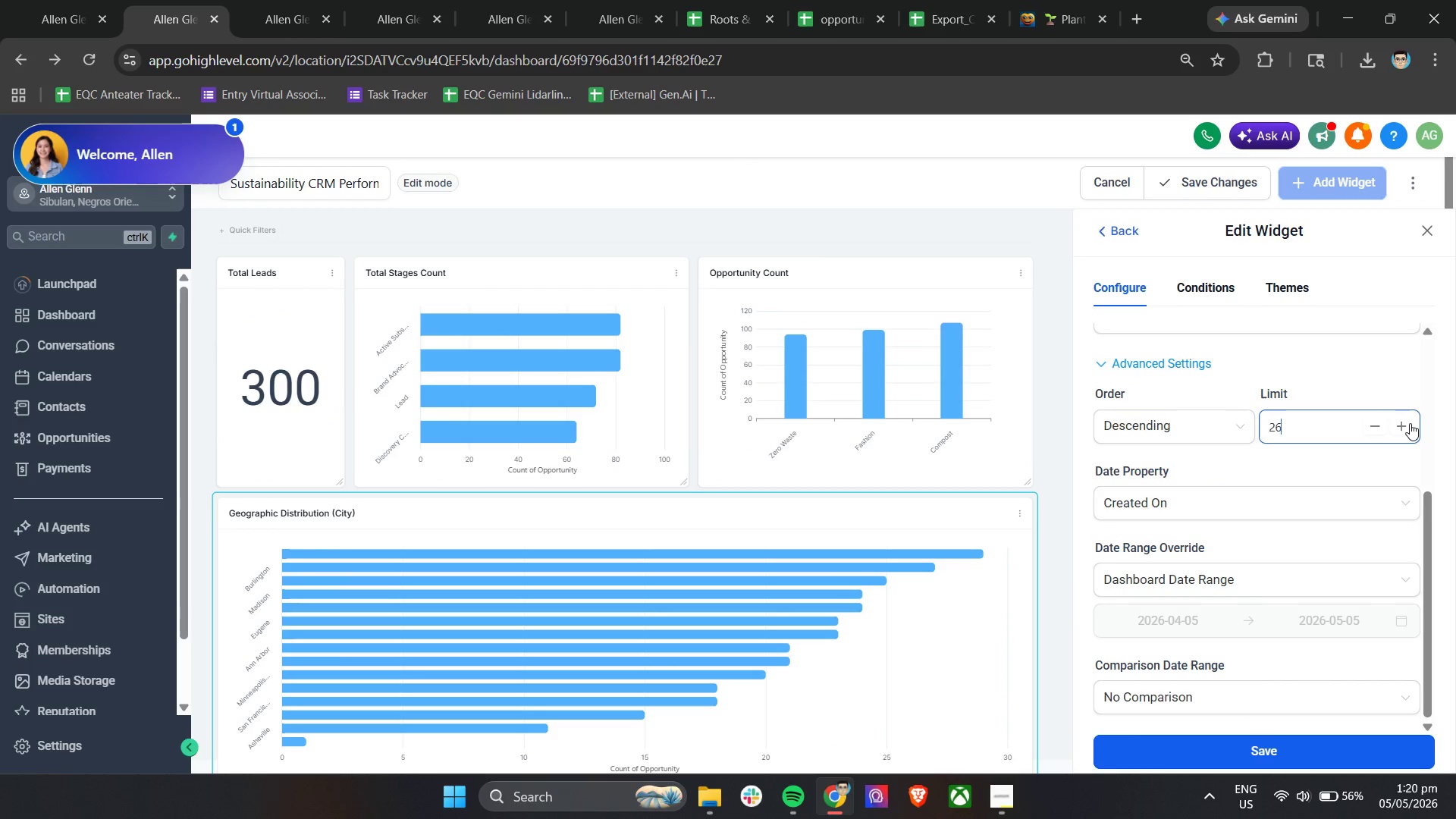 
triple_click([1410, 423])
 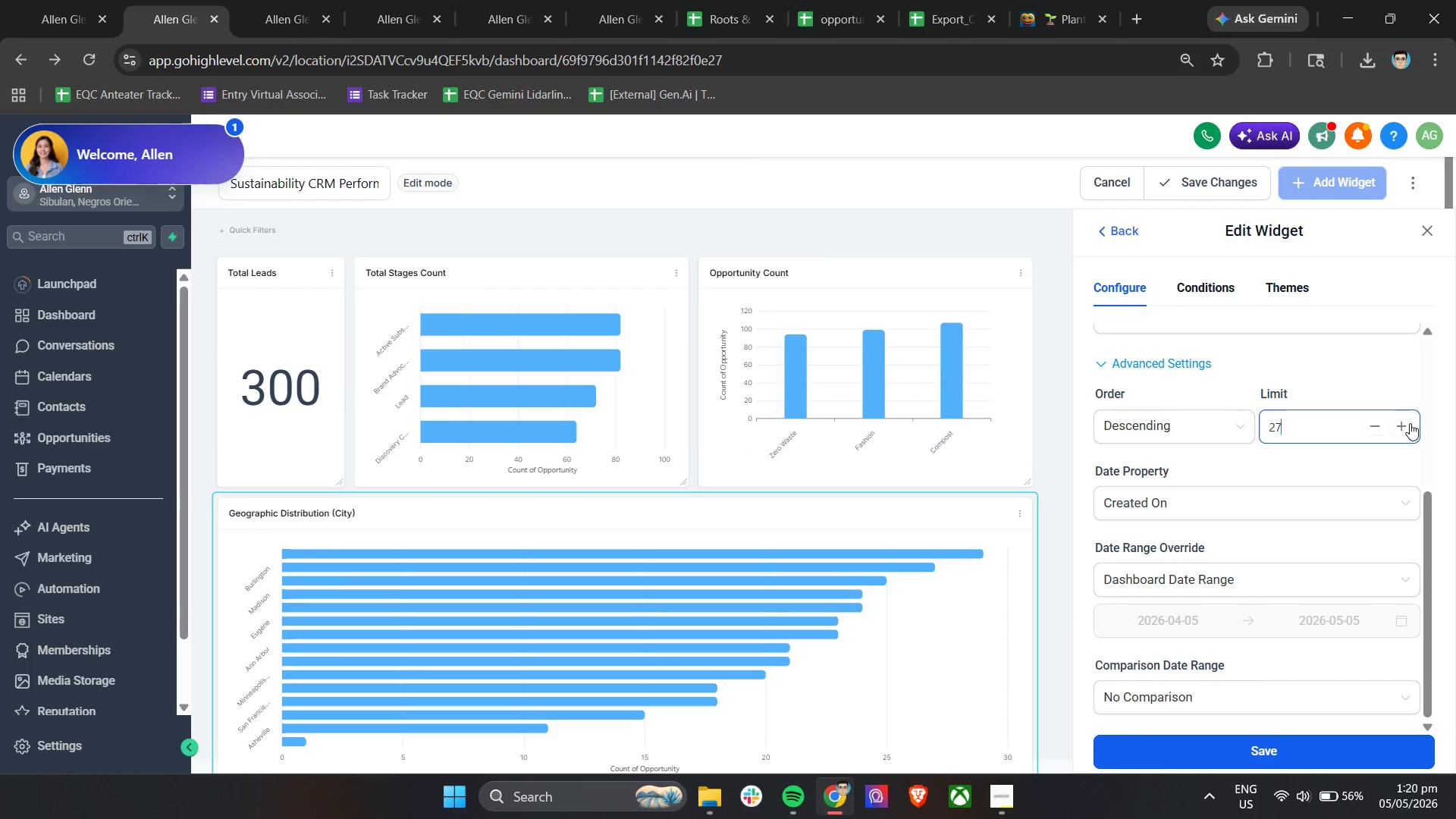 
triple_click([1410, 423])
 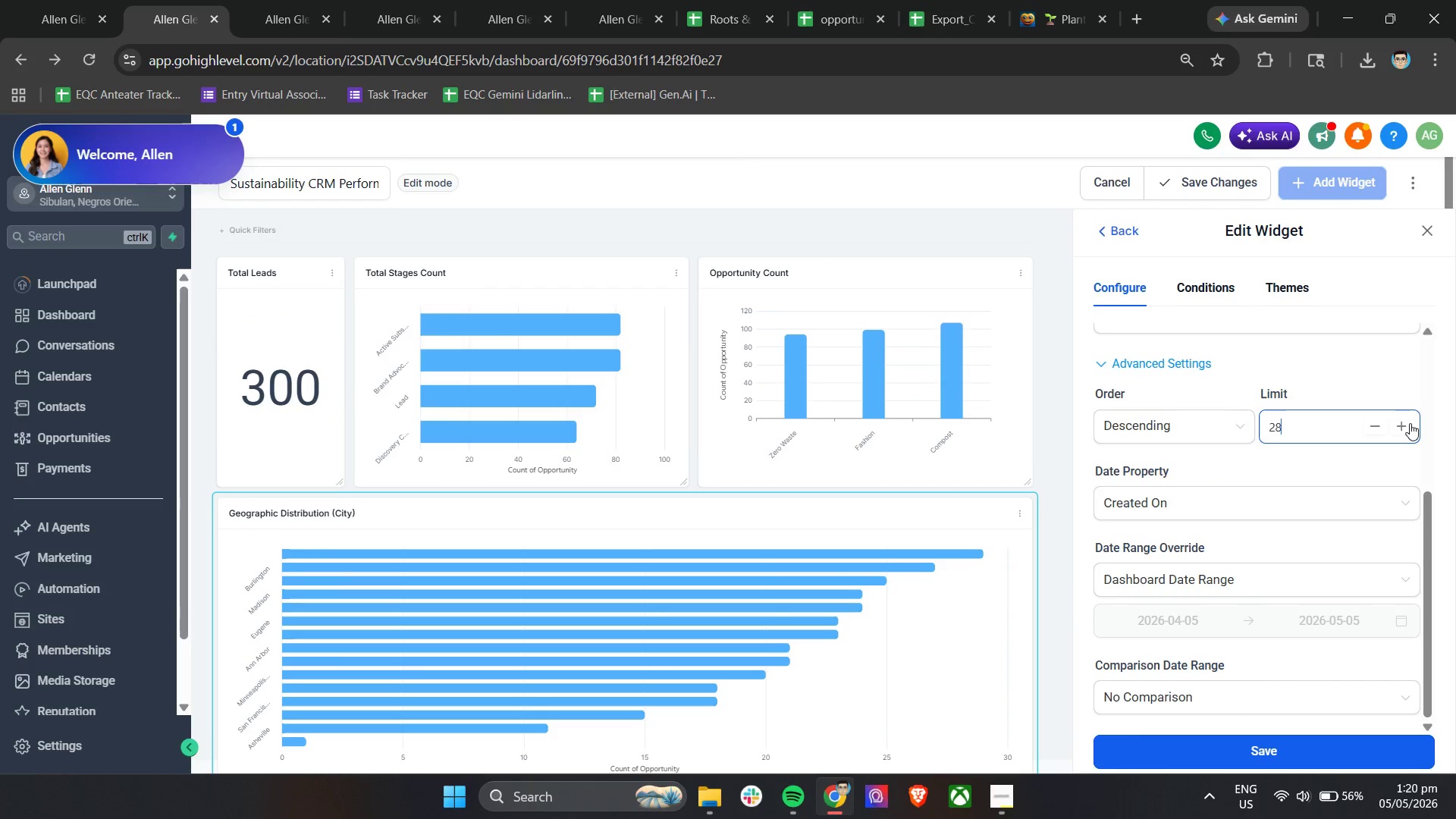 
triple_click([1410, 423])
 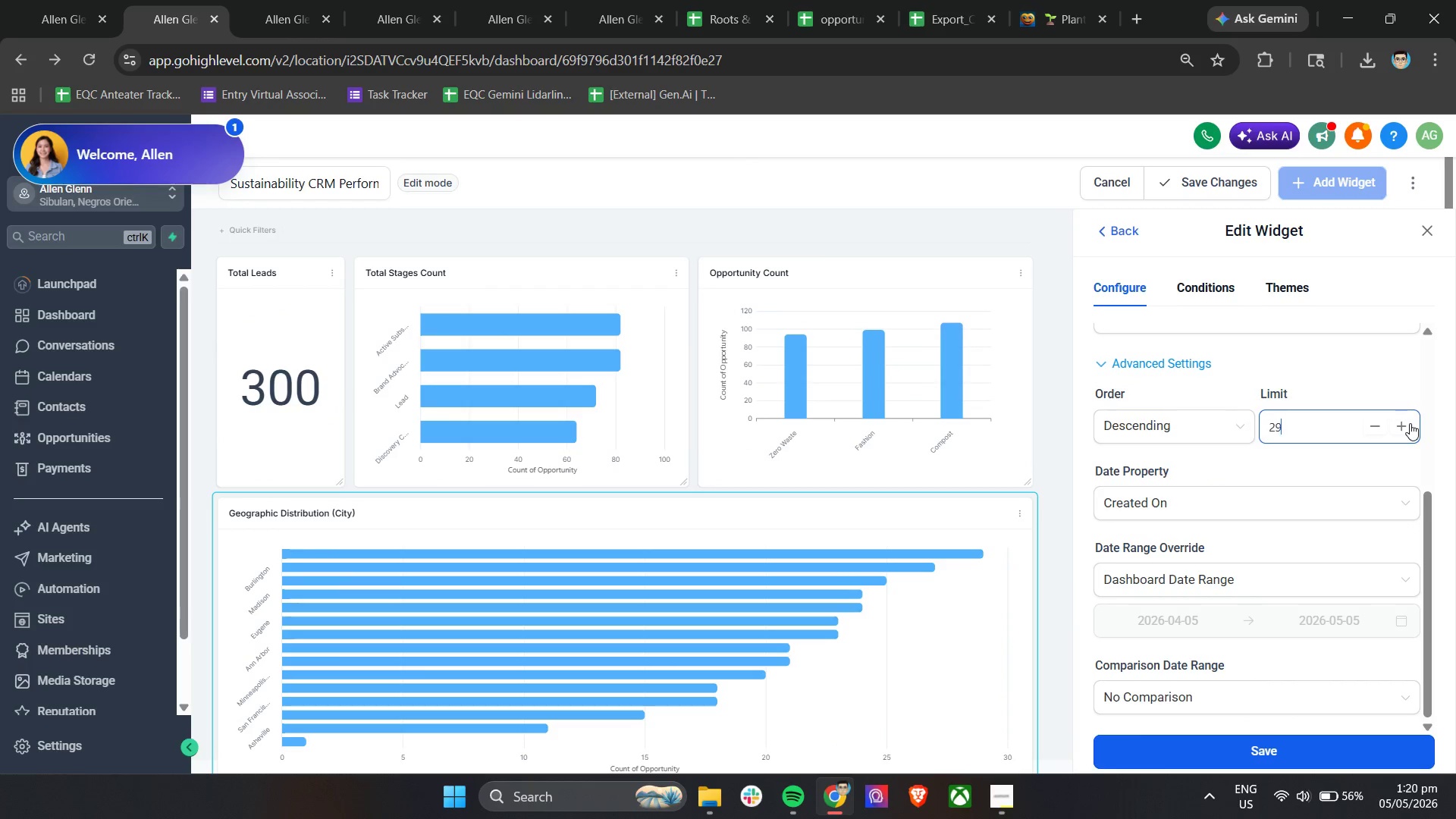 
triple_click([1410, 423])
 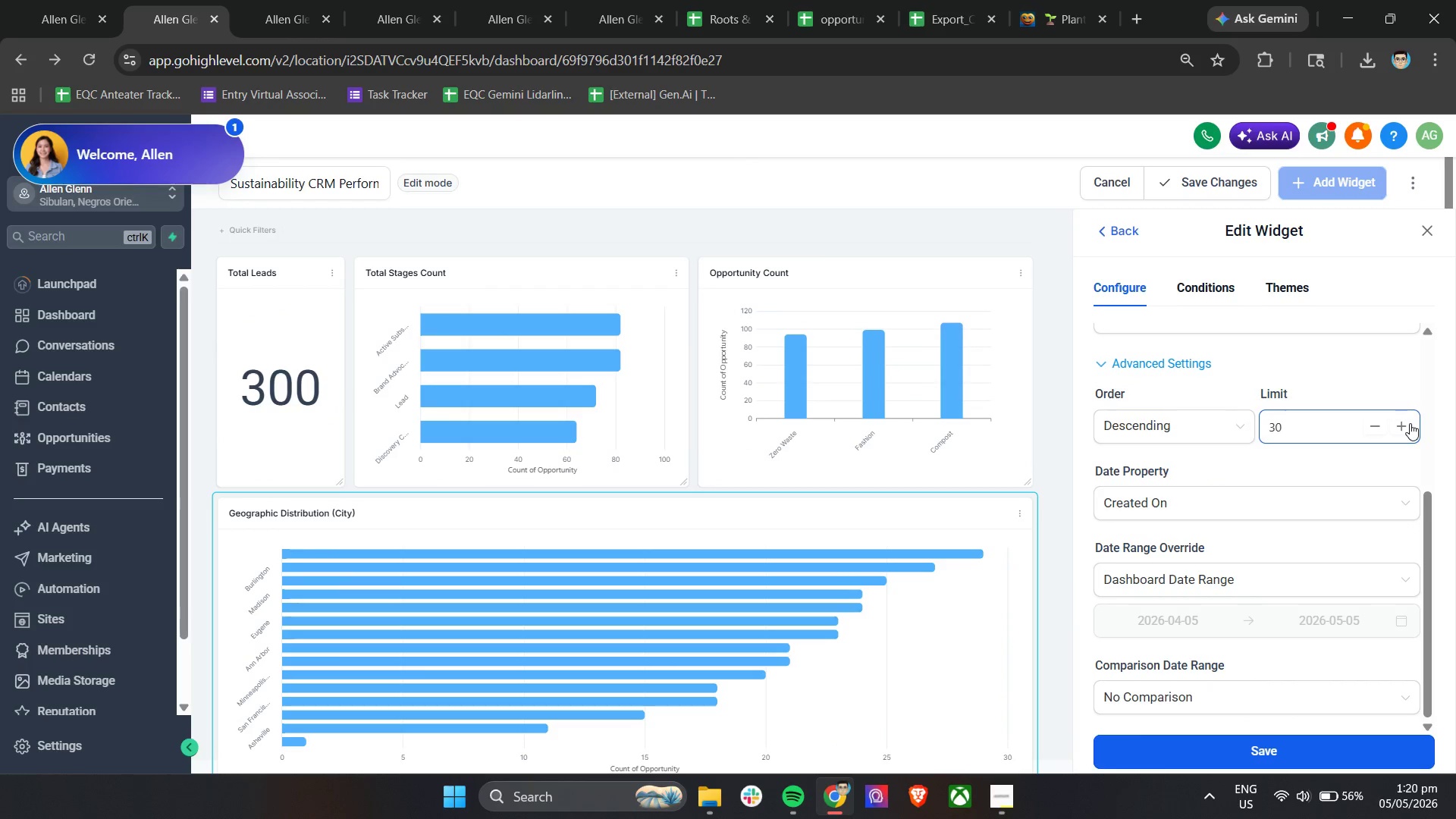 
double_click([1410, 423])
 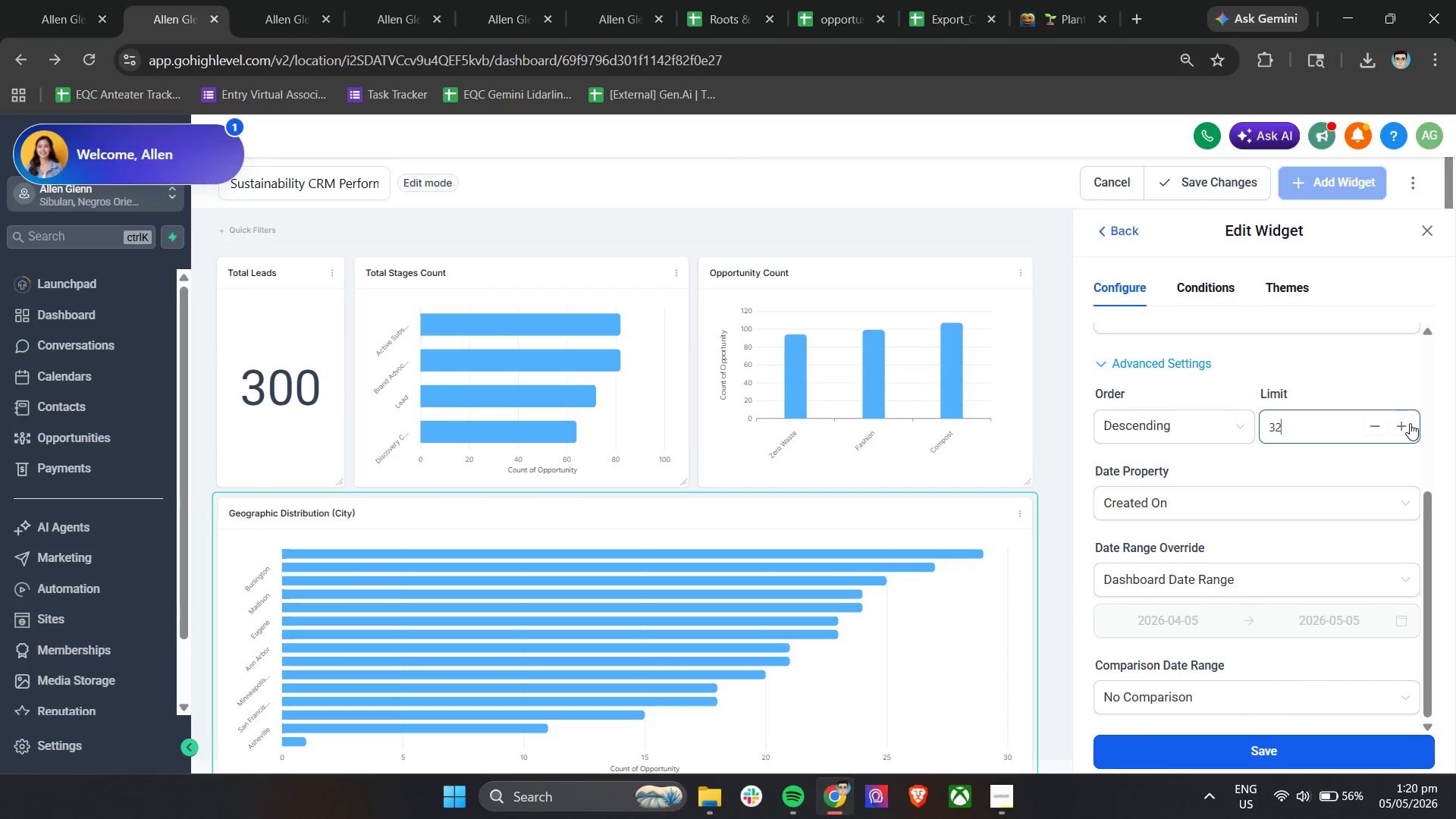 
triple_click([1410, 423])
 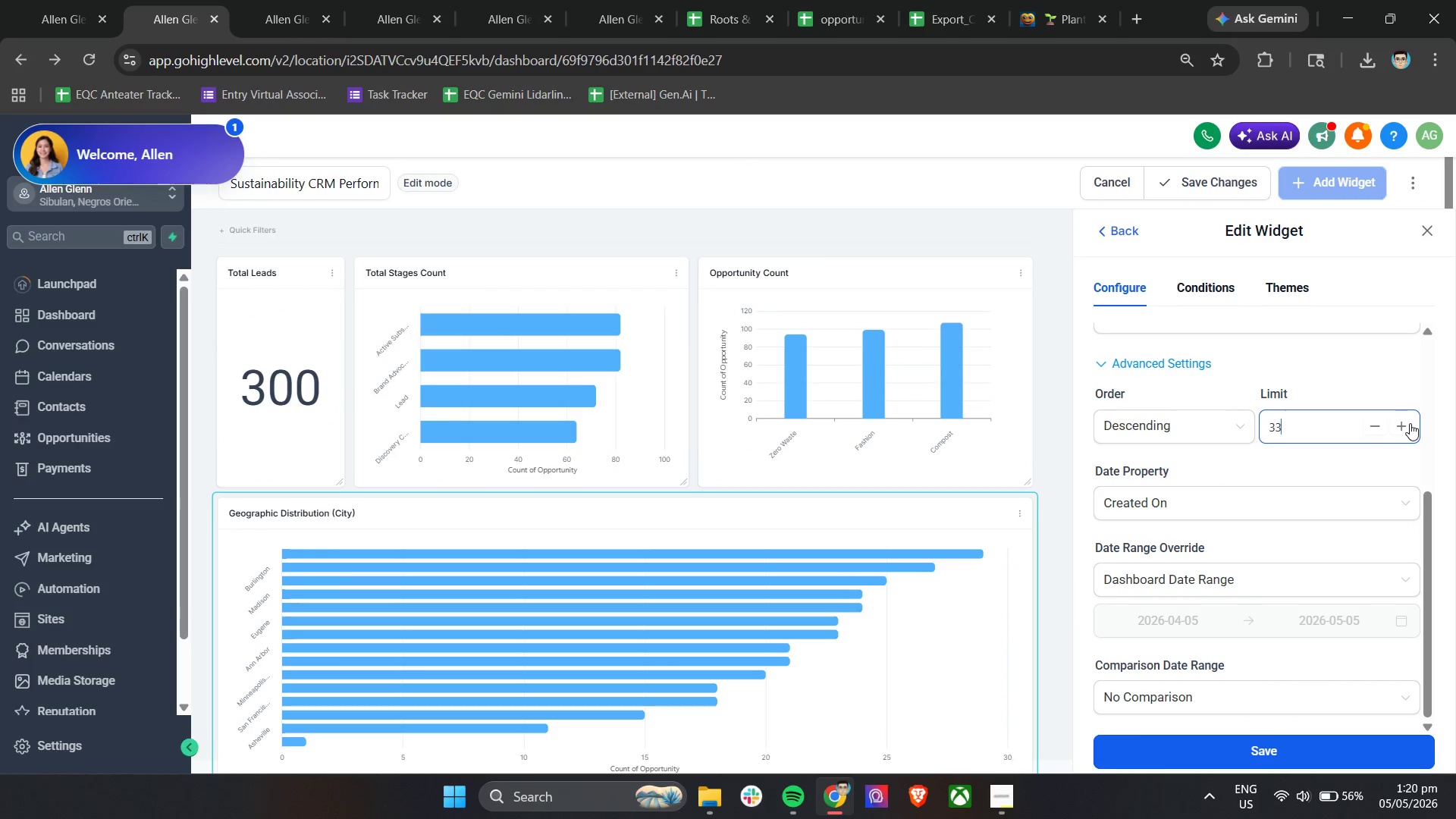 
triple_click([1410, 423])
 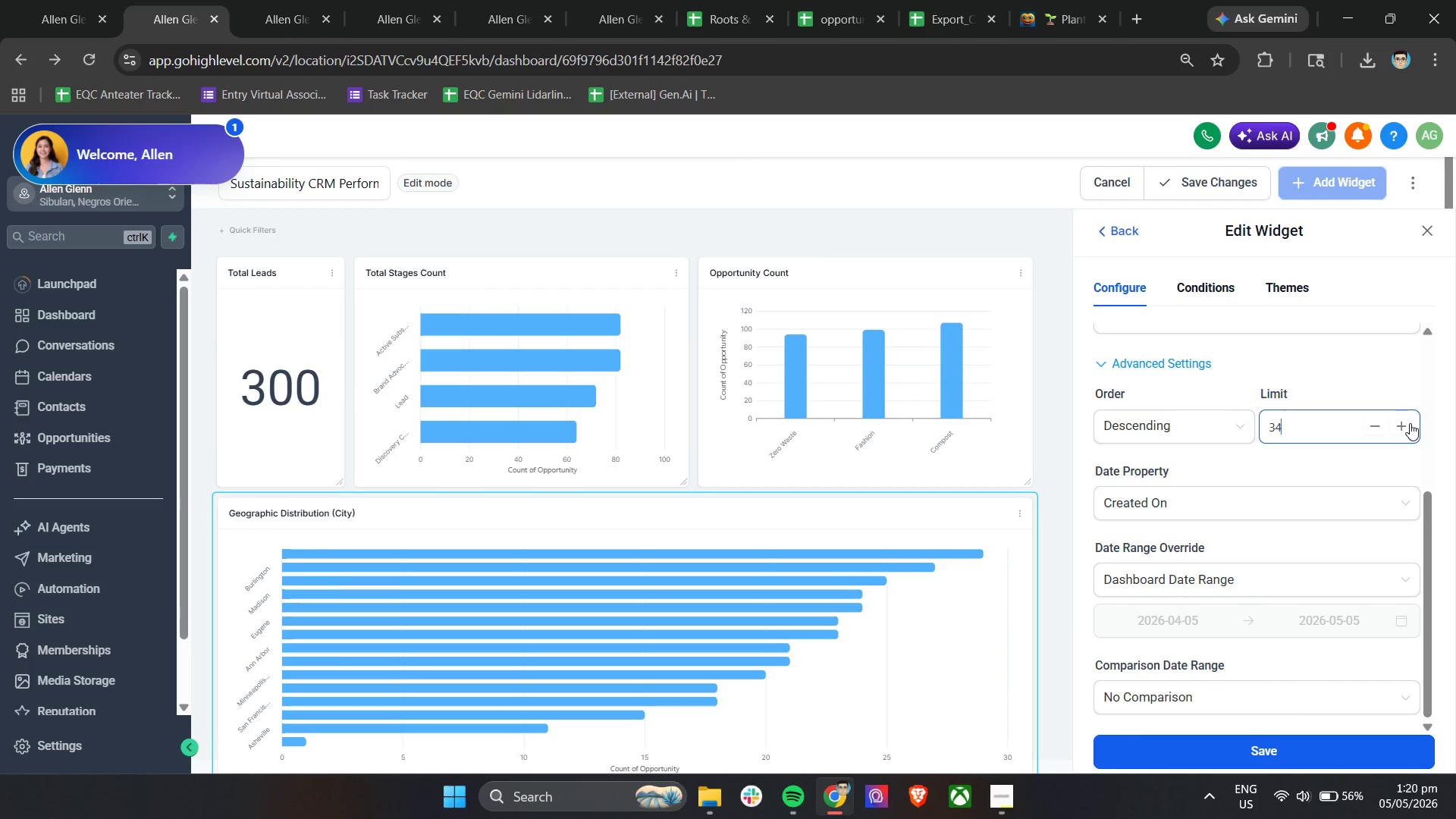 
triple_click([1410, 423])
 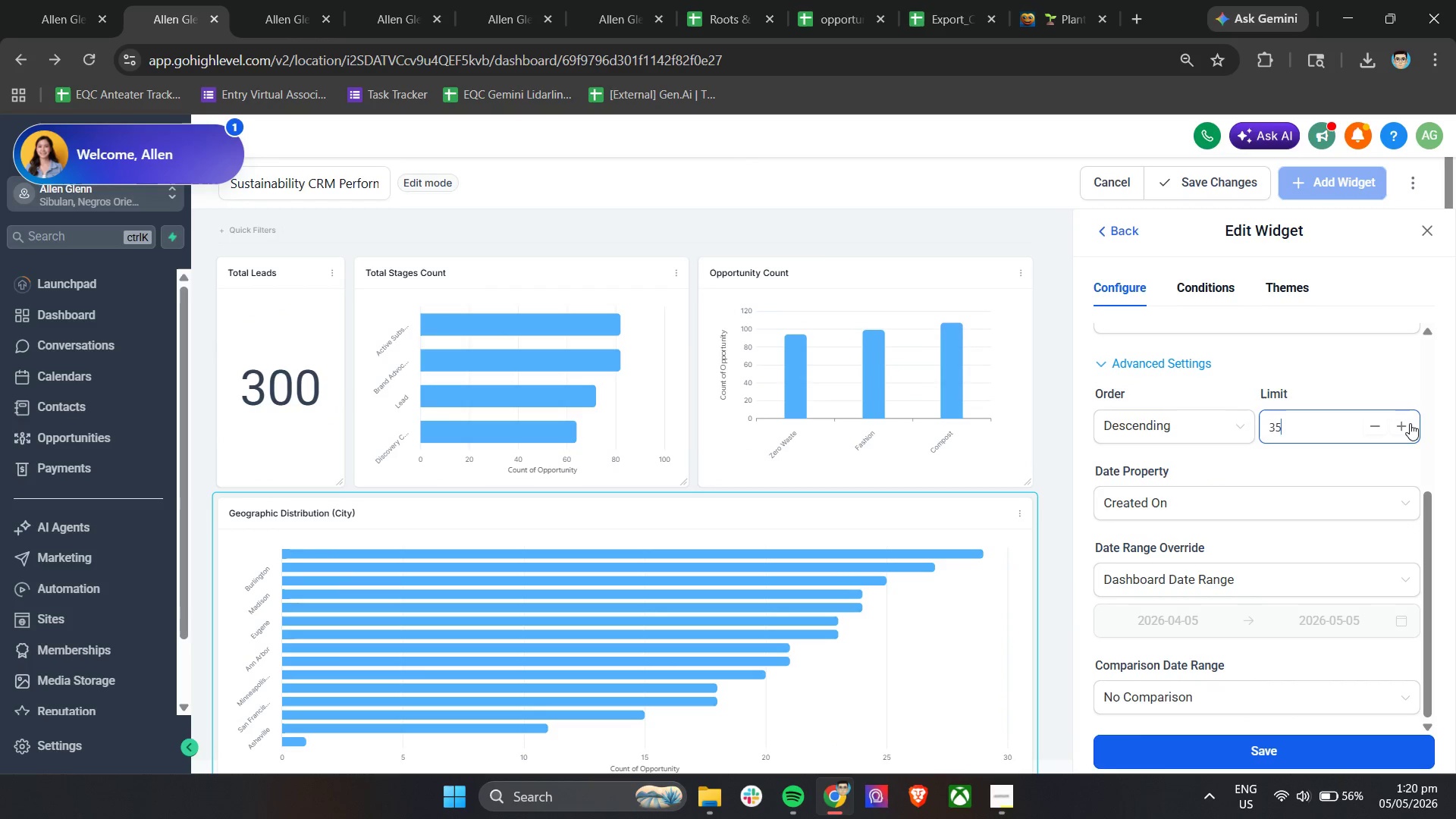 
triple_click([1410, 423])
 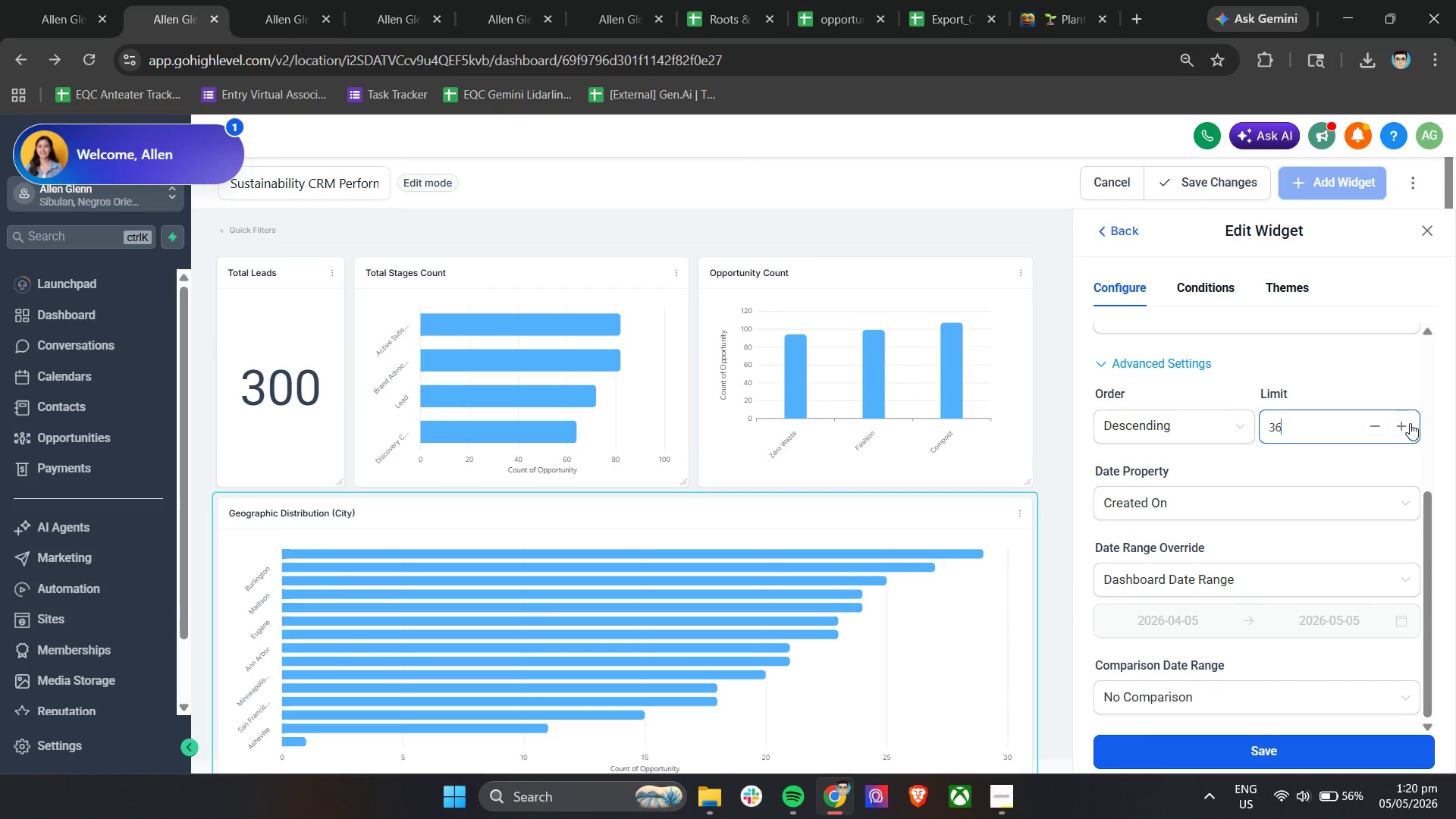 
triple_click([1410, 423])
 